 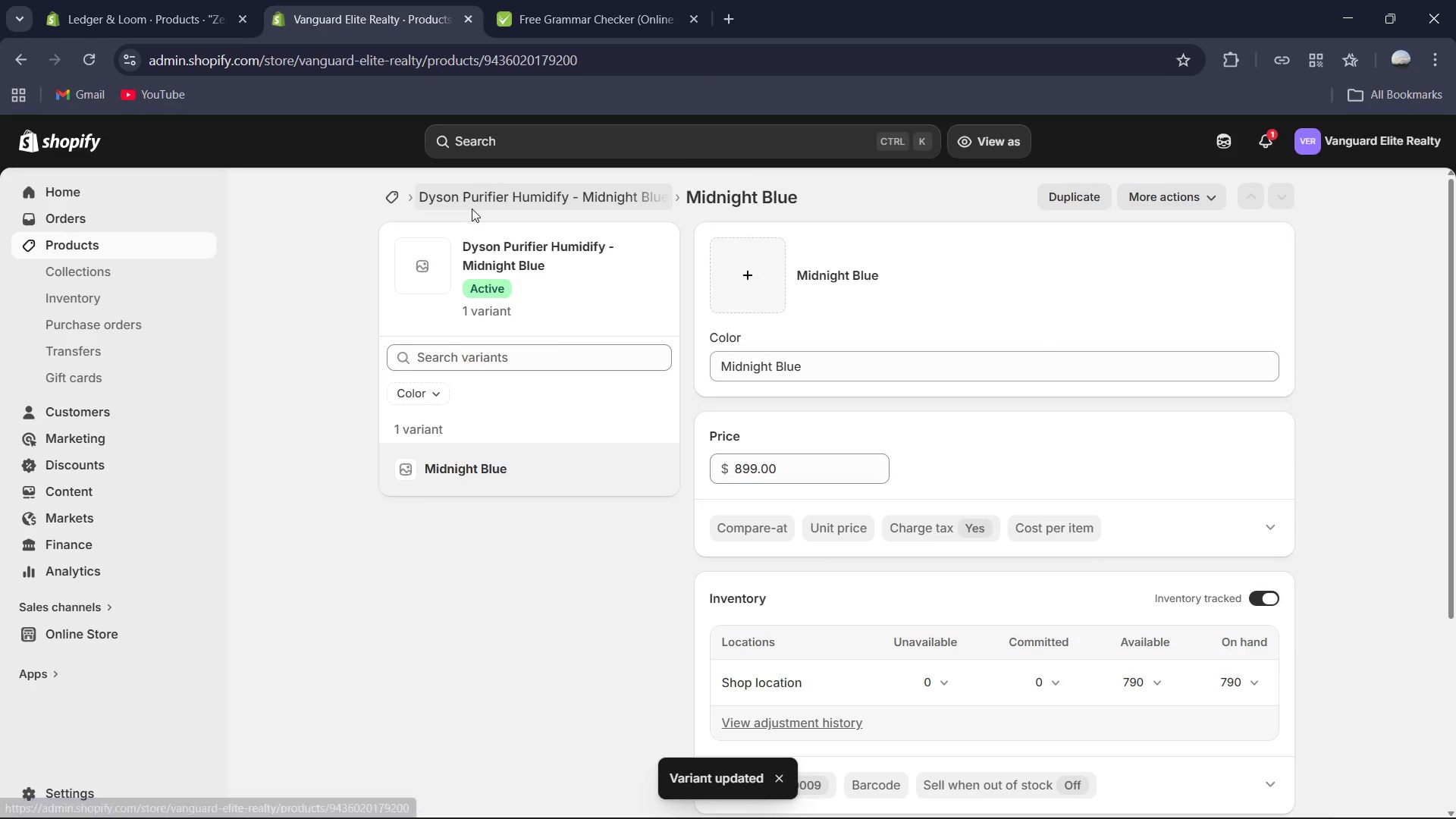 
scroll: coordinate [814, 344], scroll_direction: down, amount: 7.0
 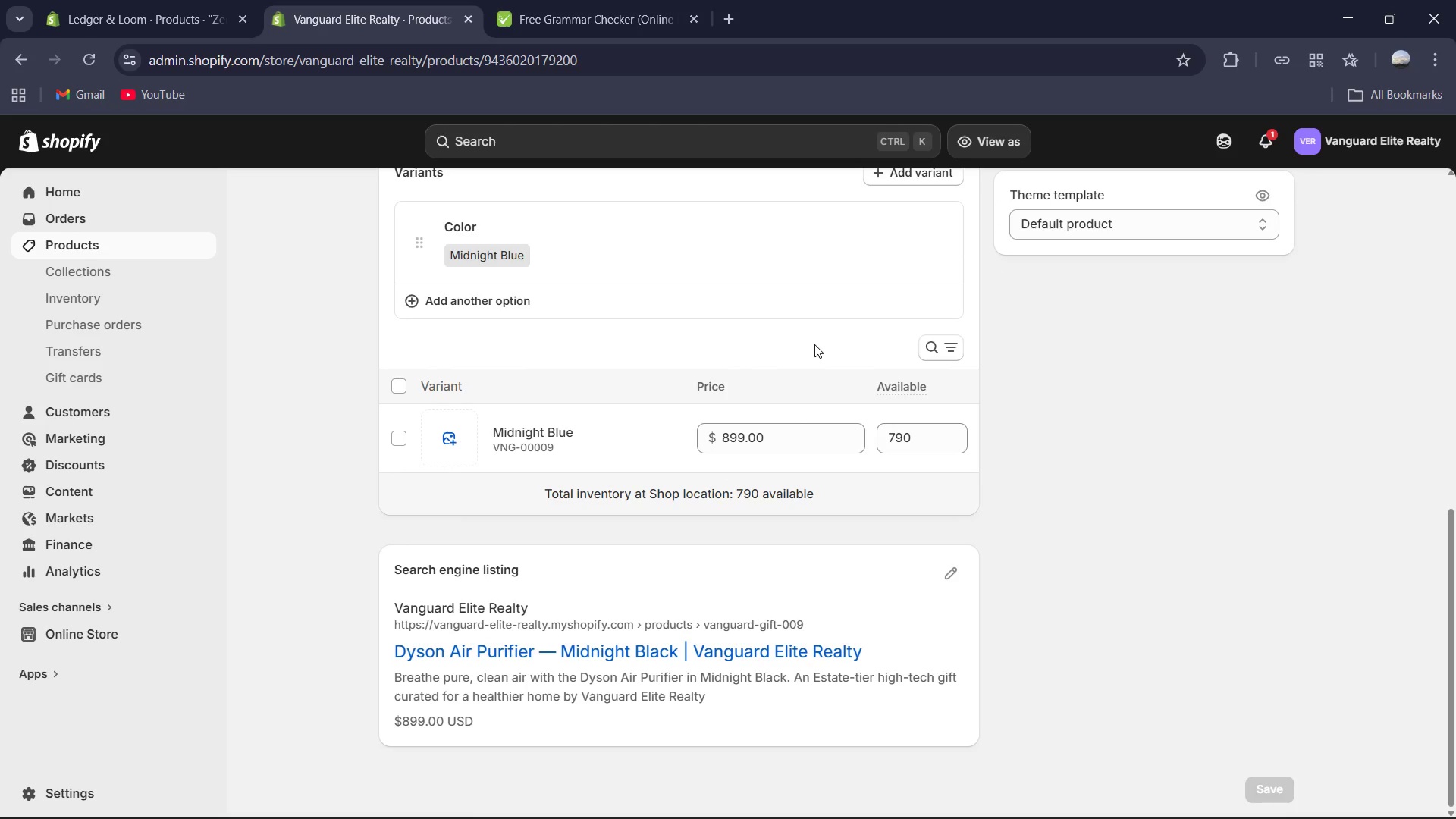 
scroll: coordinate [814, 344], scroll_direction: up, amount: 12.0
 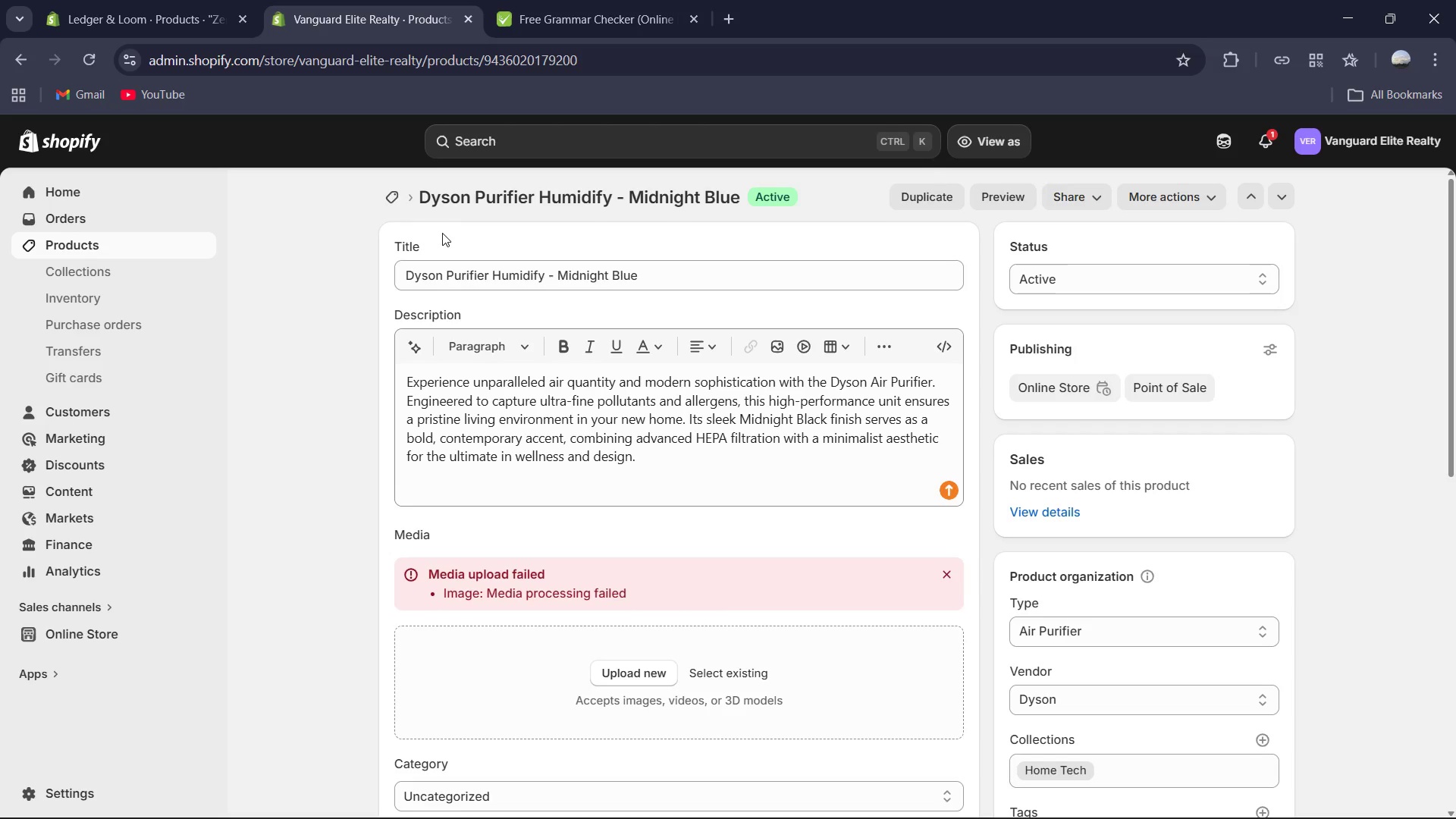 
wait(10.72)
 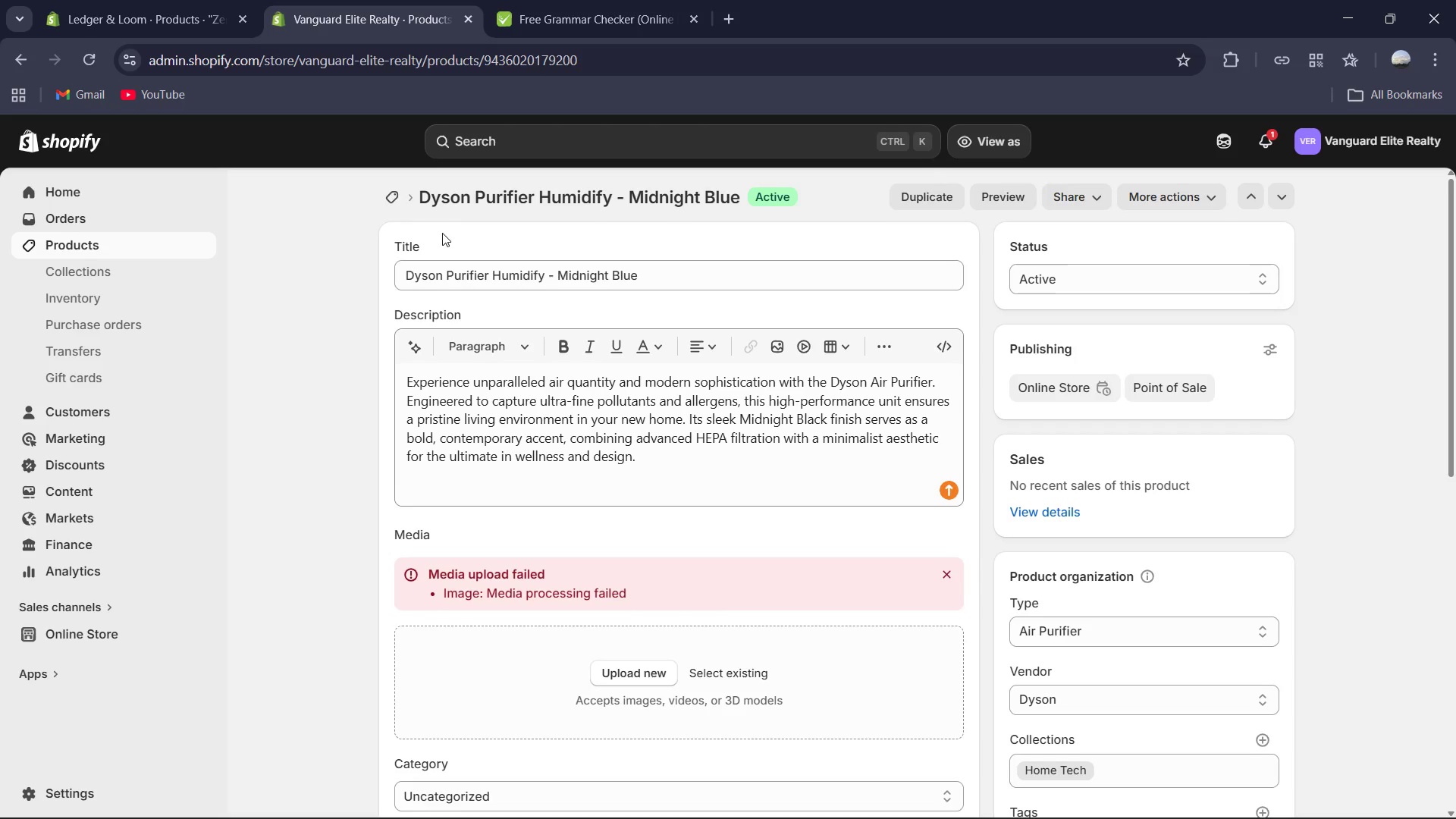 
left_click([391, 200])
 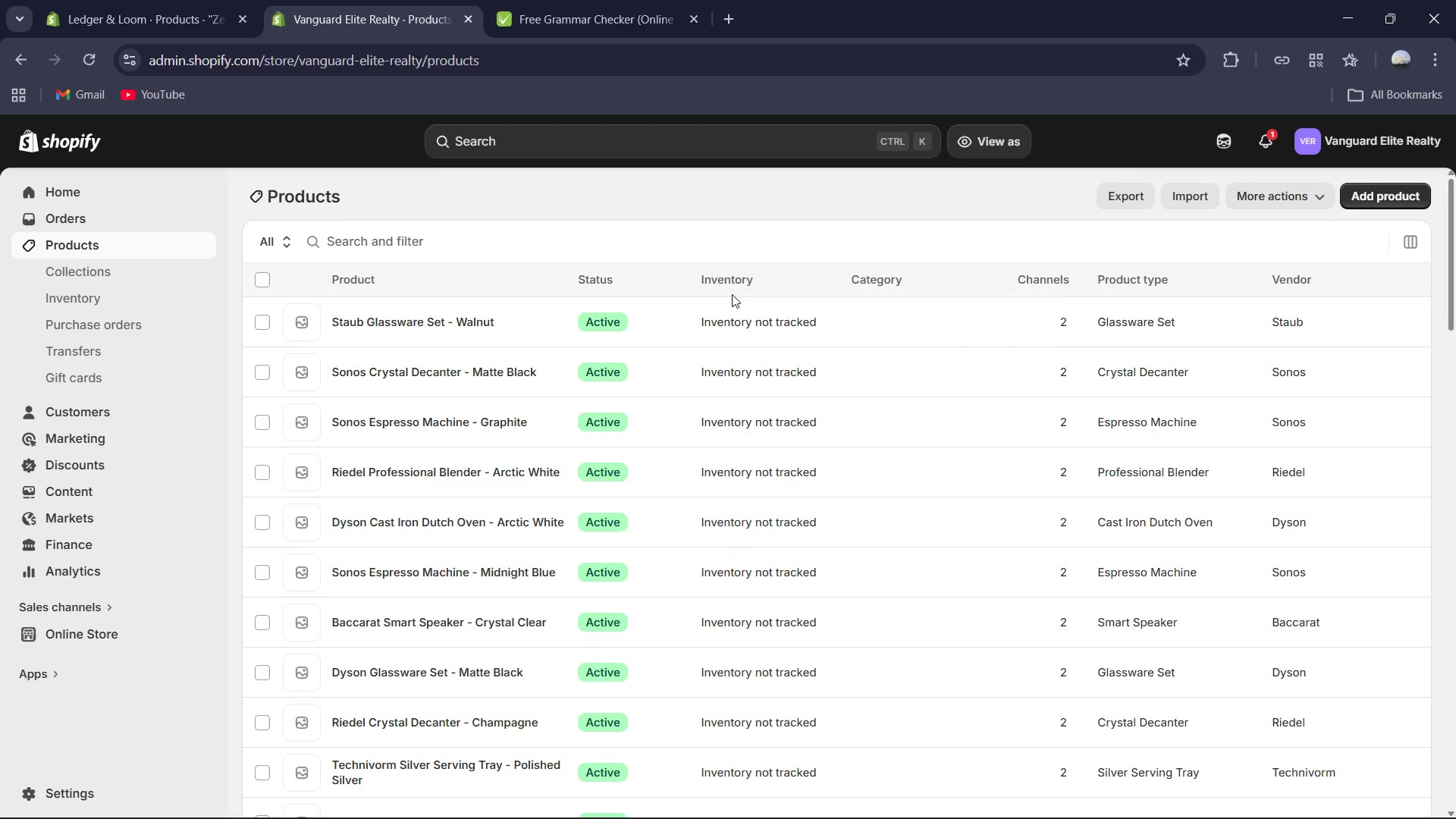 
wait(5.33)
 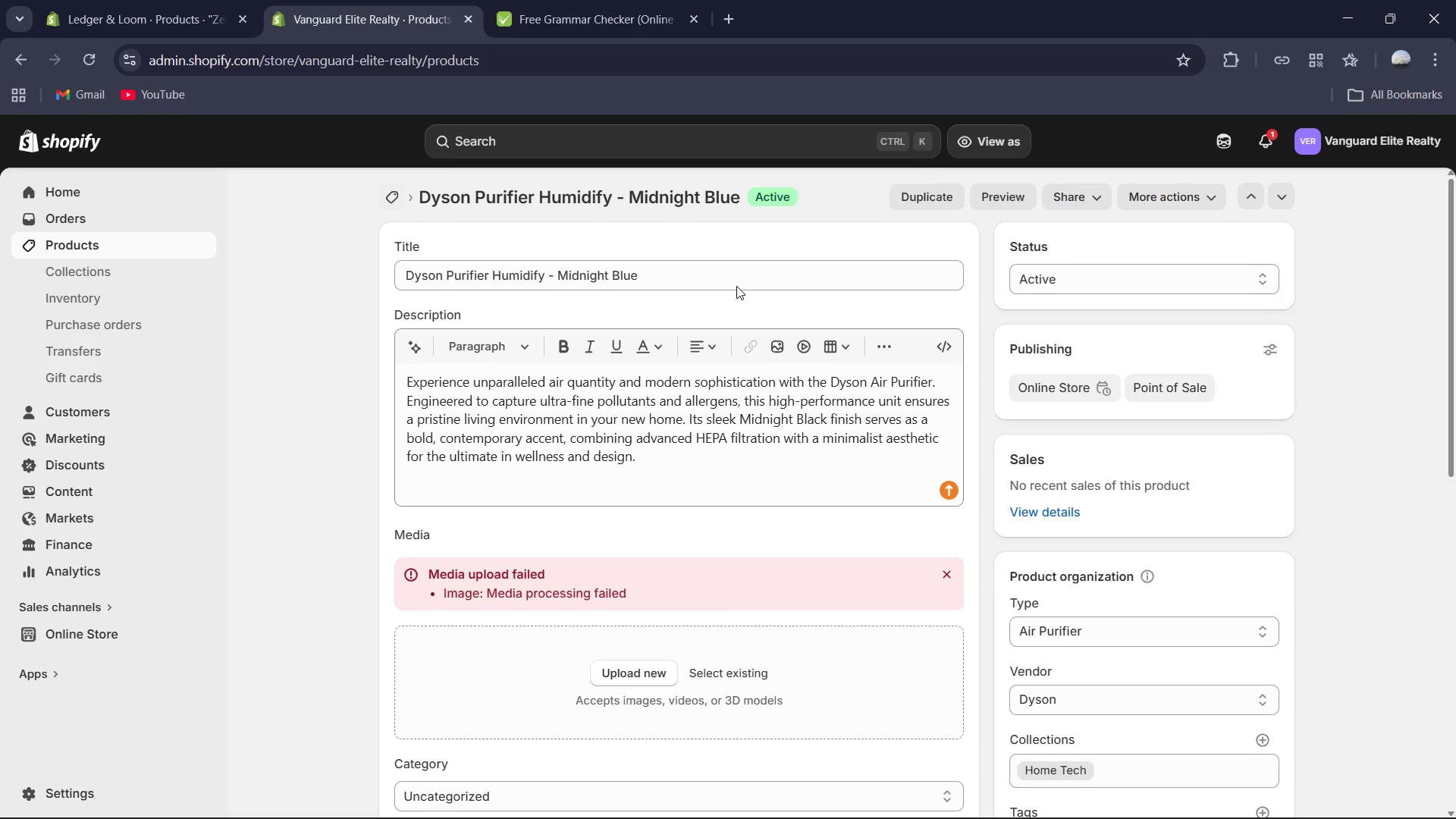 
scroll: coordinate [720, 330], scroll_direction: down, amount: 15.0
 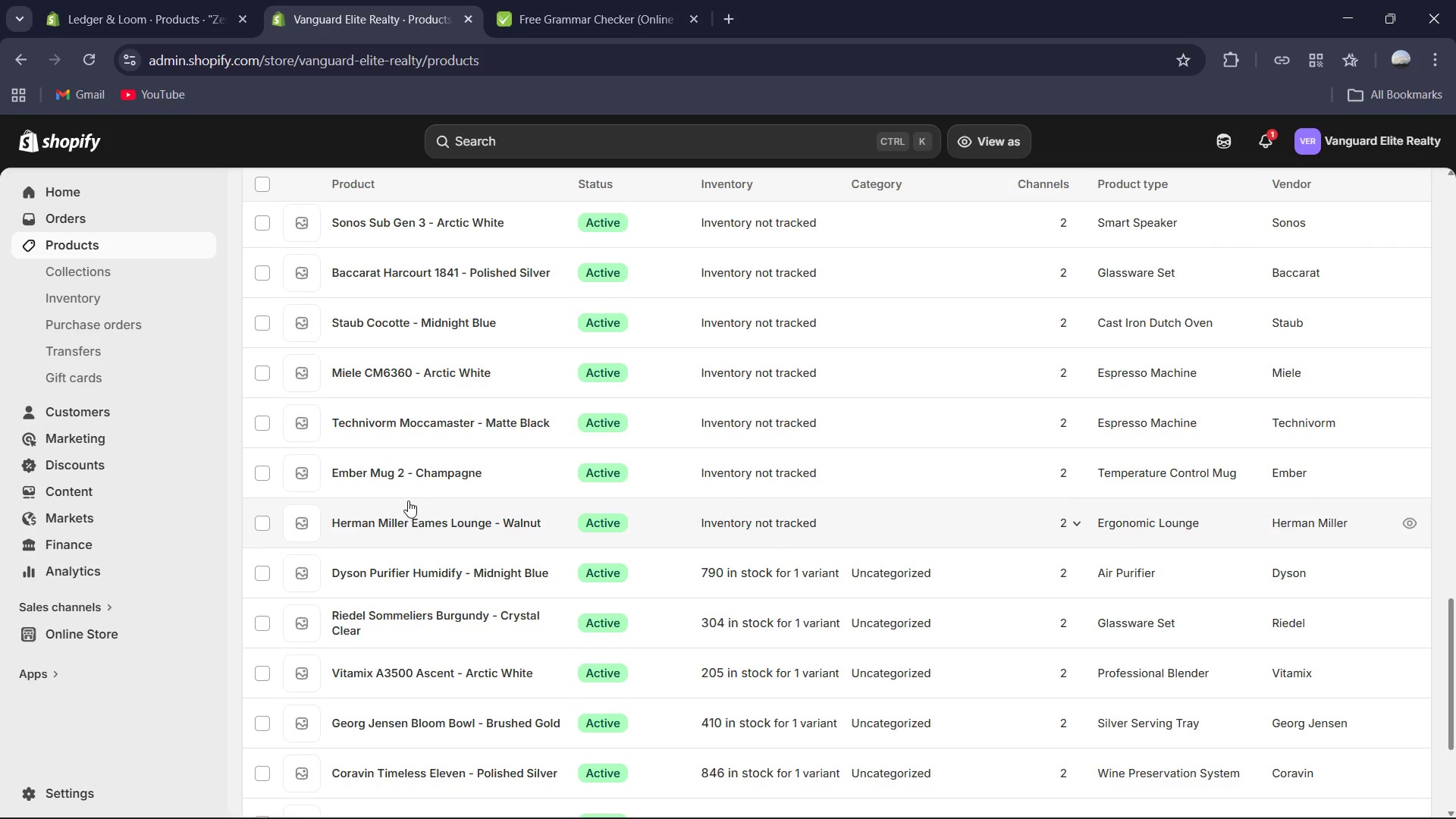 
left_click([406, 519])
 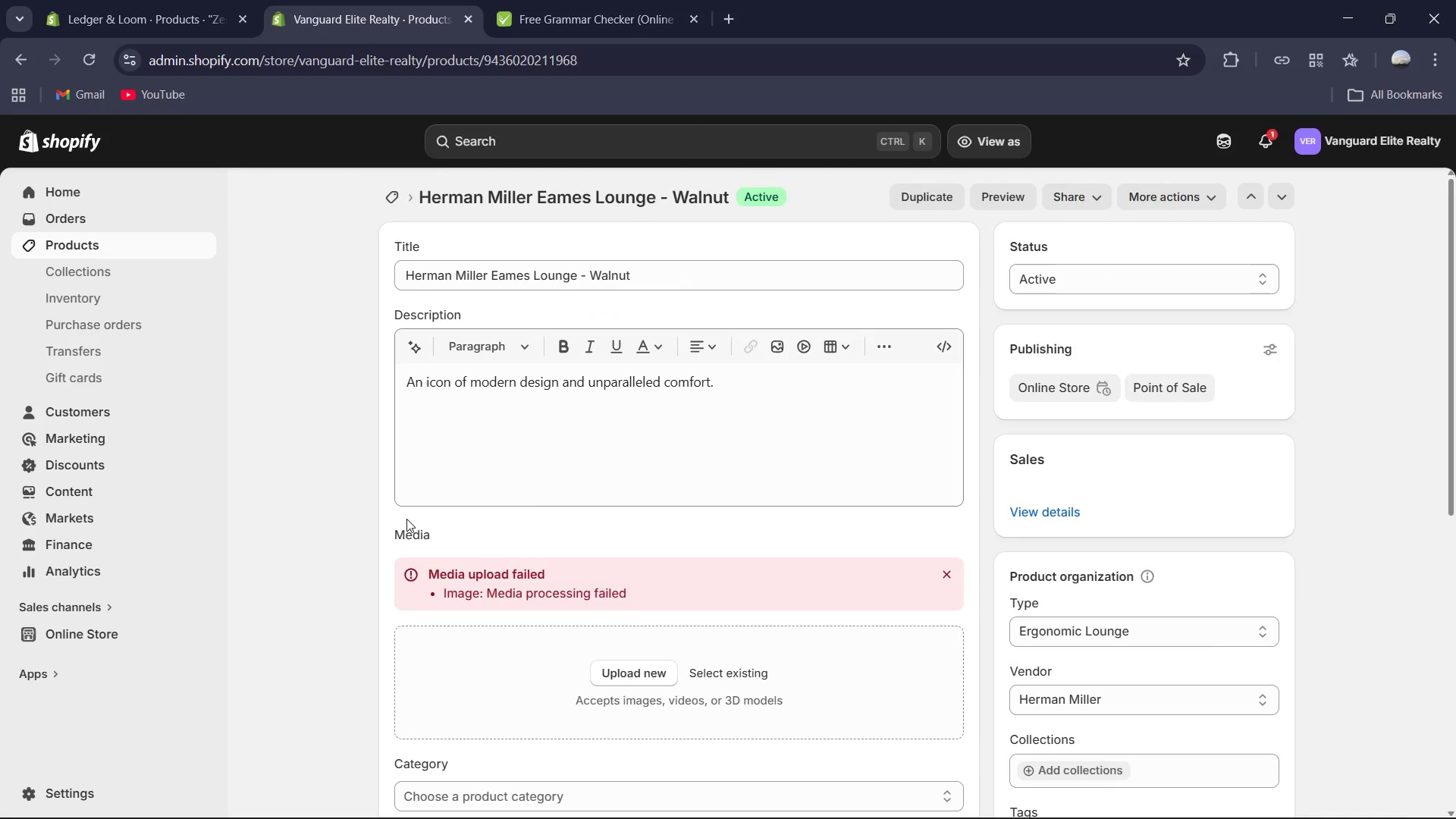 
left_click([507, 444])
 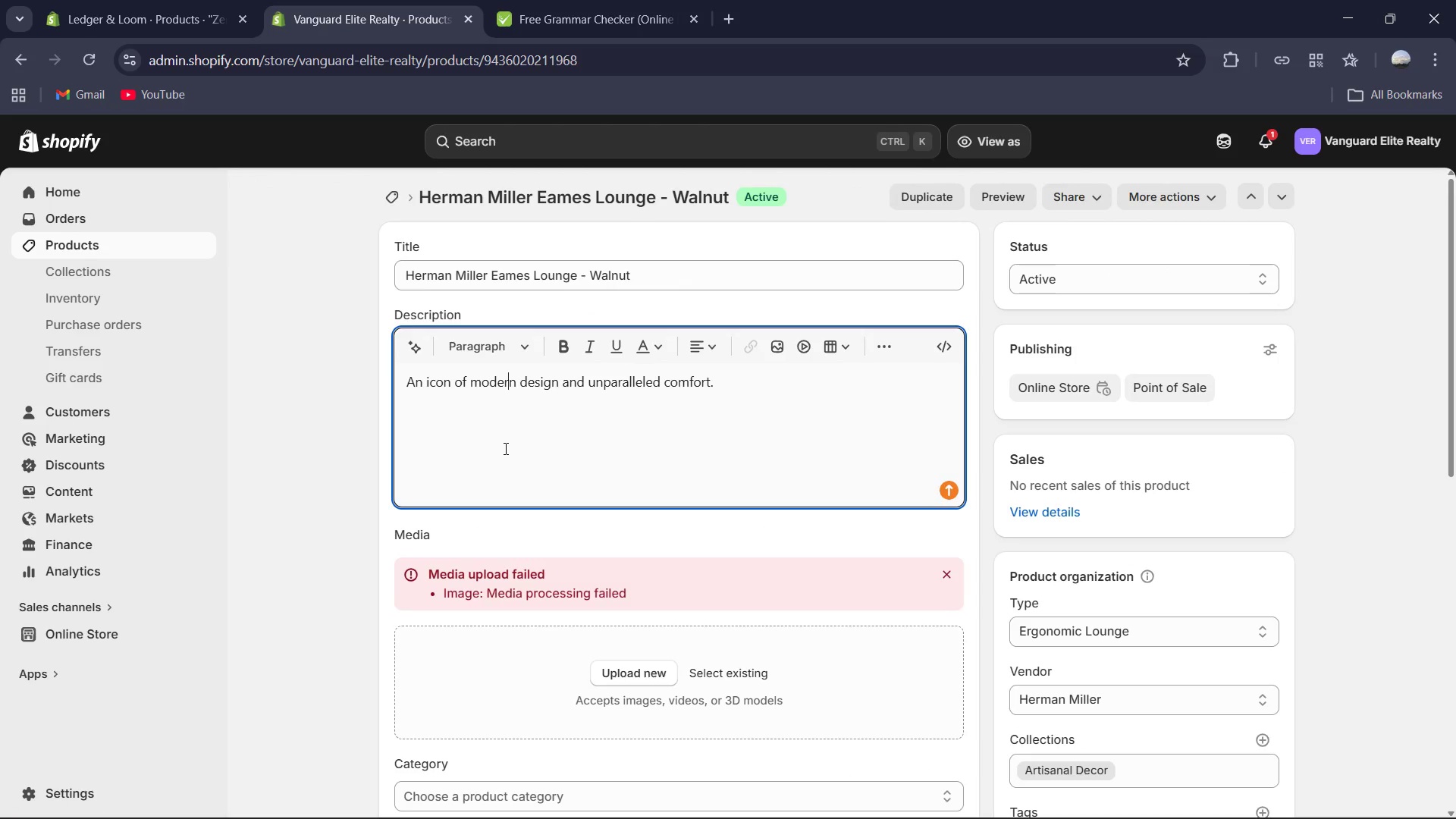 
wait(6.03)
 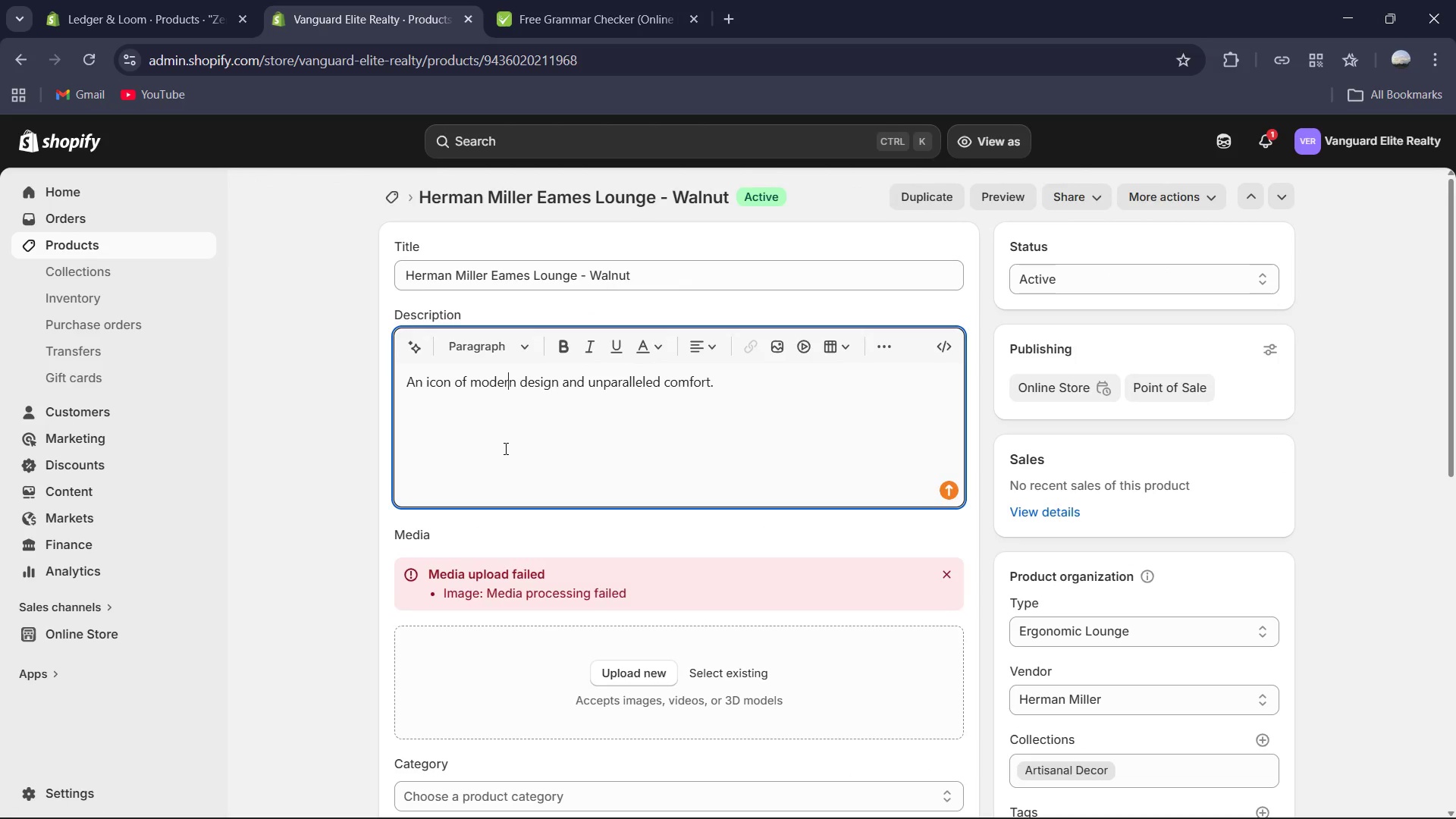 
key(Control+A)
 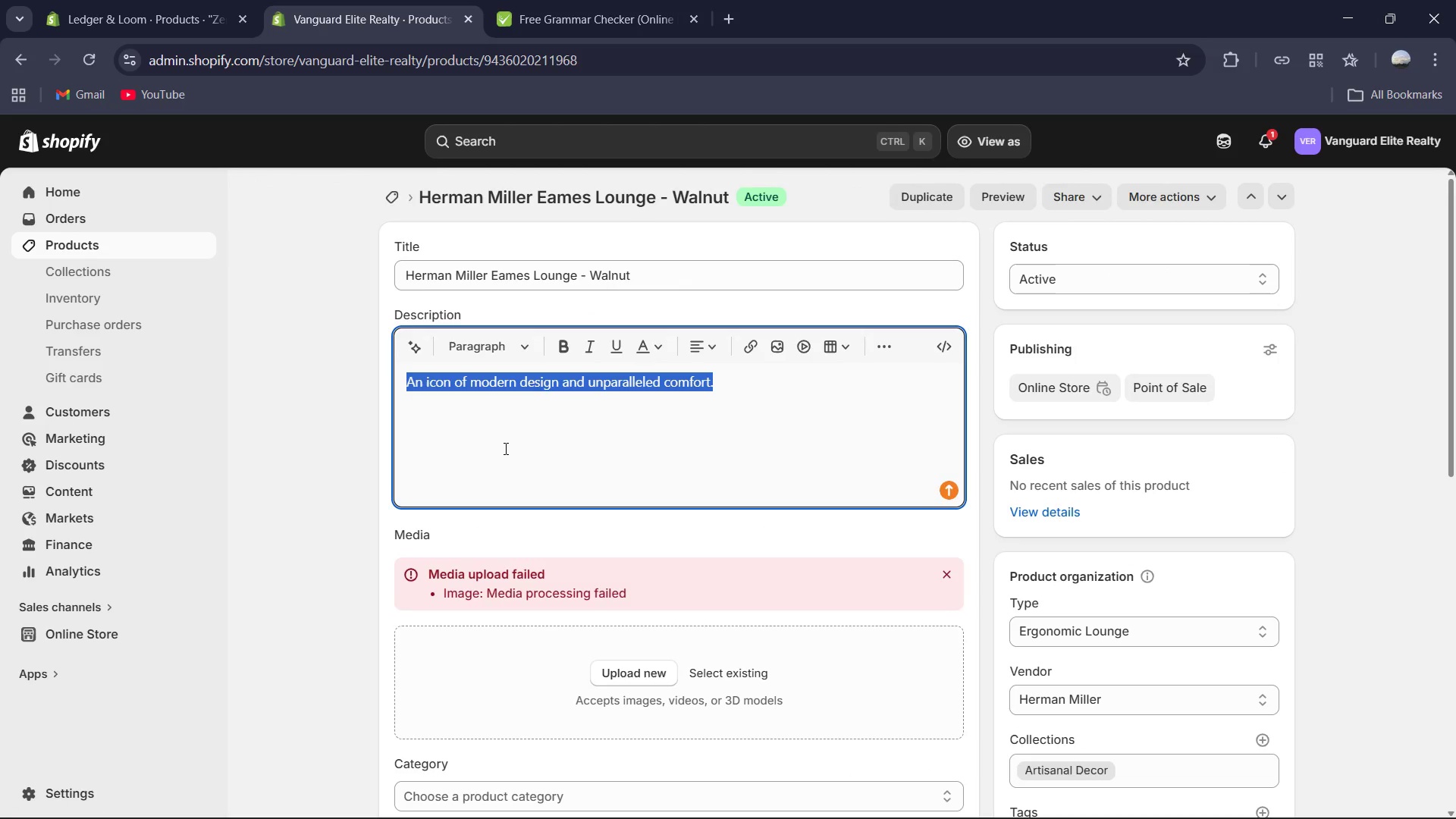 
type(Experience the pinnacle of mid-century modern design and unparr)
key(Backspace)
type(alled)
 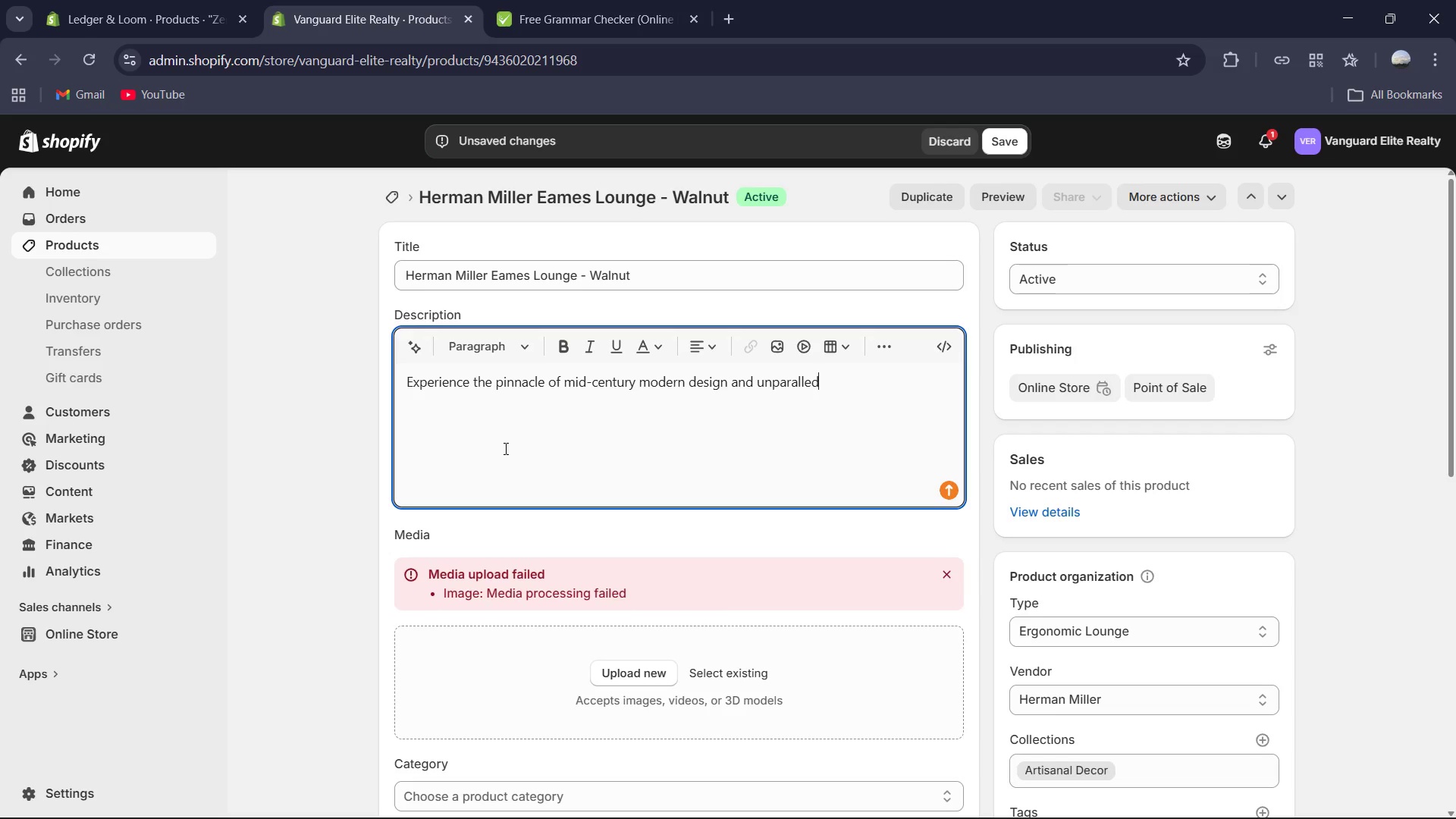 
key(Backspace)
type(led comfort. This Herman Miller Ergonomic Lougu)
key(Backspace)
type(e)
key(Backspace)
key(Backspace)
key(Backspace)
type(unge chair, rendered in a rich Walnut finish, is a world-renowed icon of luxur)
 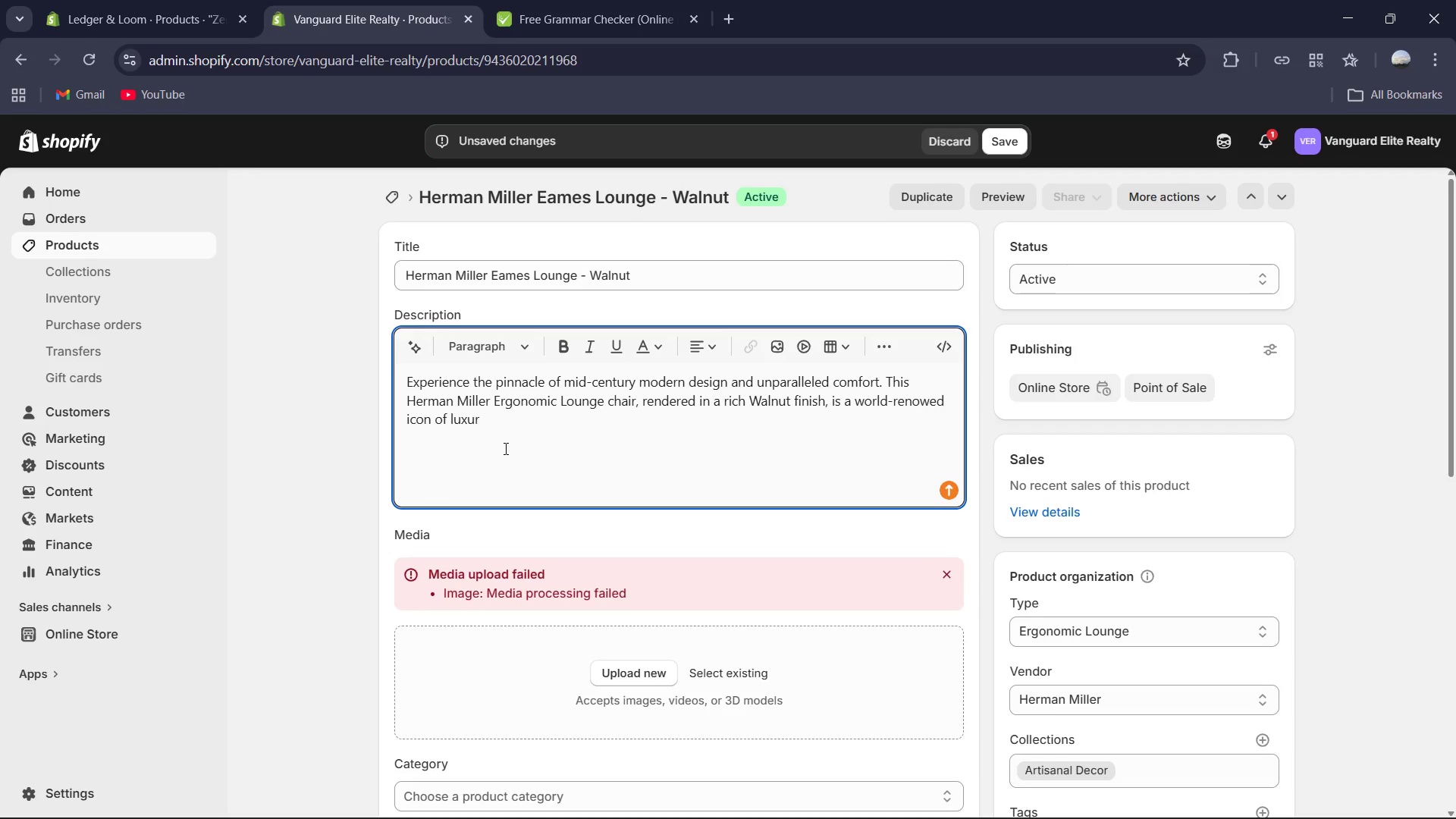 
wait(5.48)
 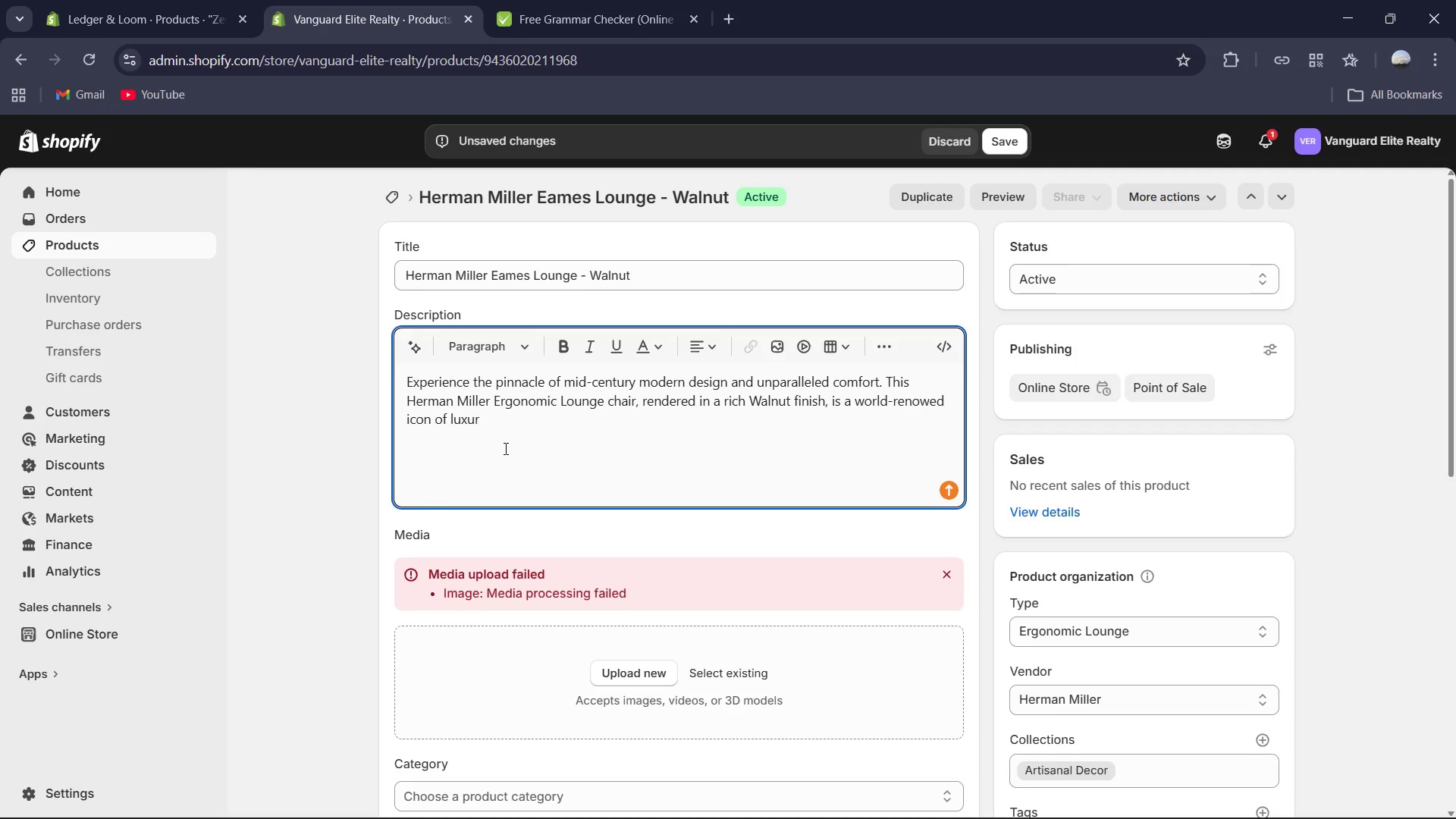 
key(Y)
 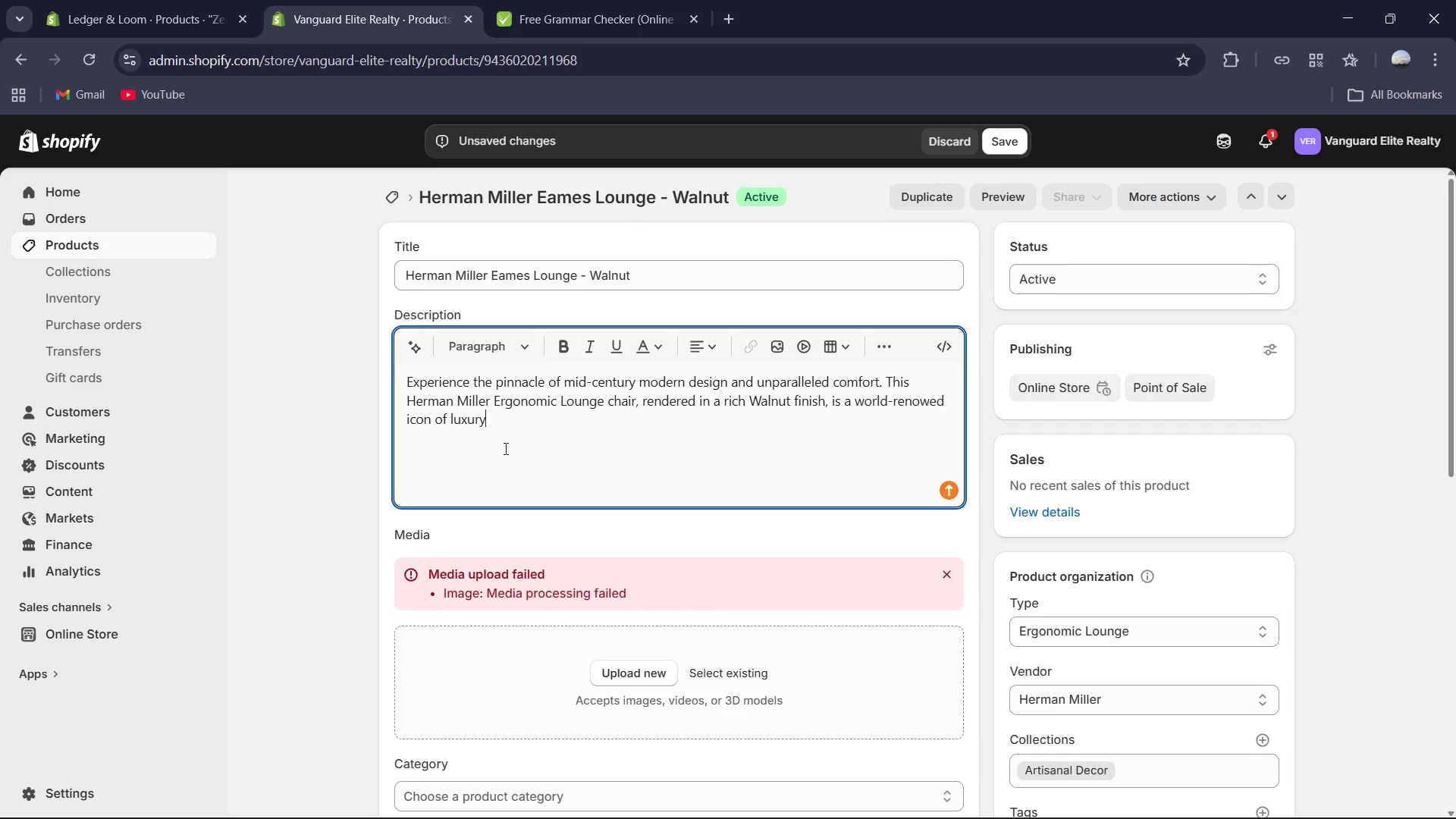 
wait(40.05)
 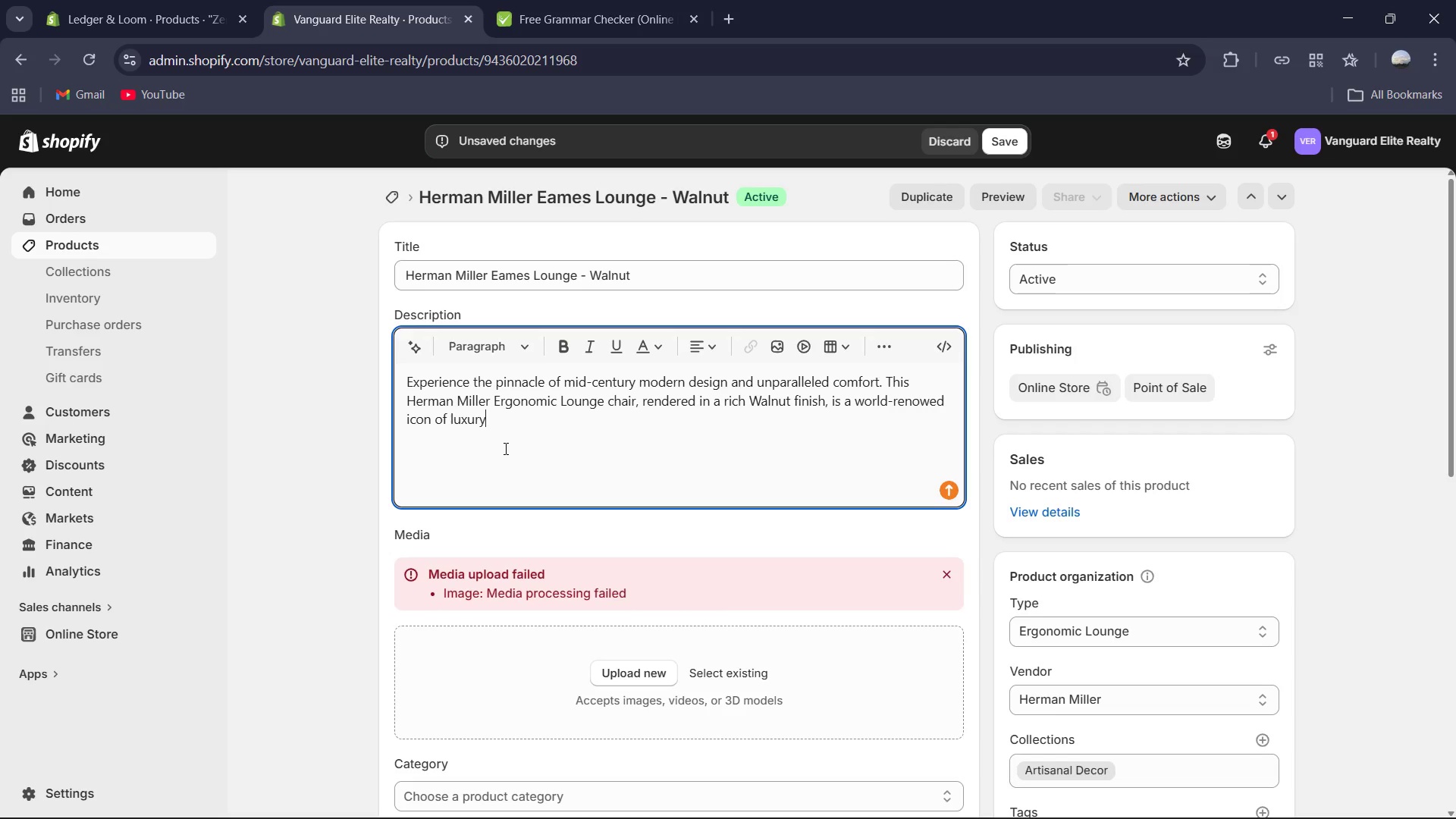 
type( interior )
key(Backspace)
type(s. Meticuosly crafted to support the natural contours of the body )
key(Backspace)
type(, it serves as the ultimate statement piece for your new sty)
key(Backspace)
type(udy or living space, blending timeless aesthetics with master-grade enginn)
key(Backspace)
type(eering.)
 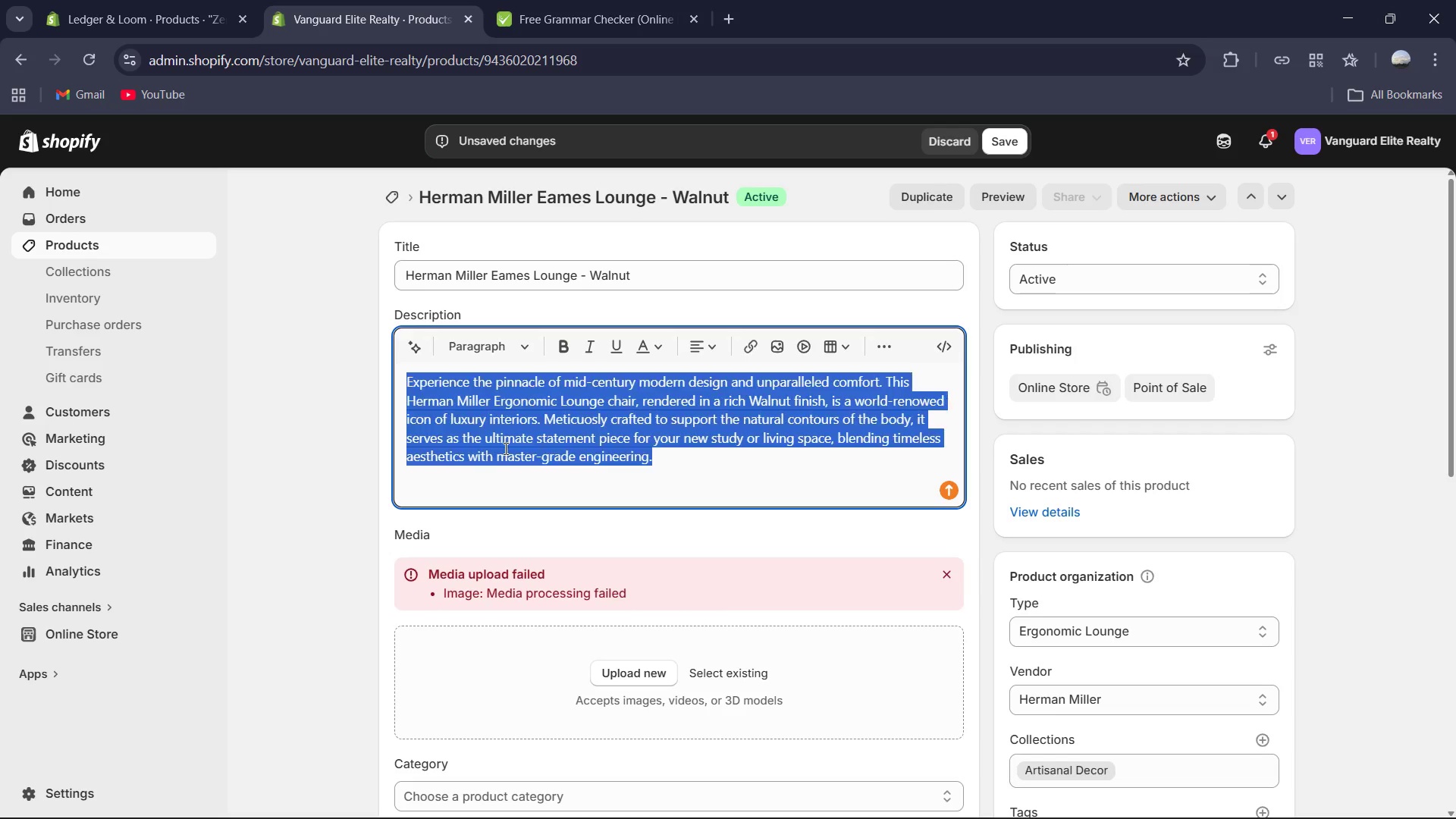 
key(Control+A)
 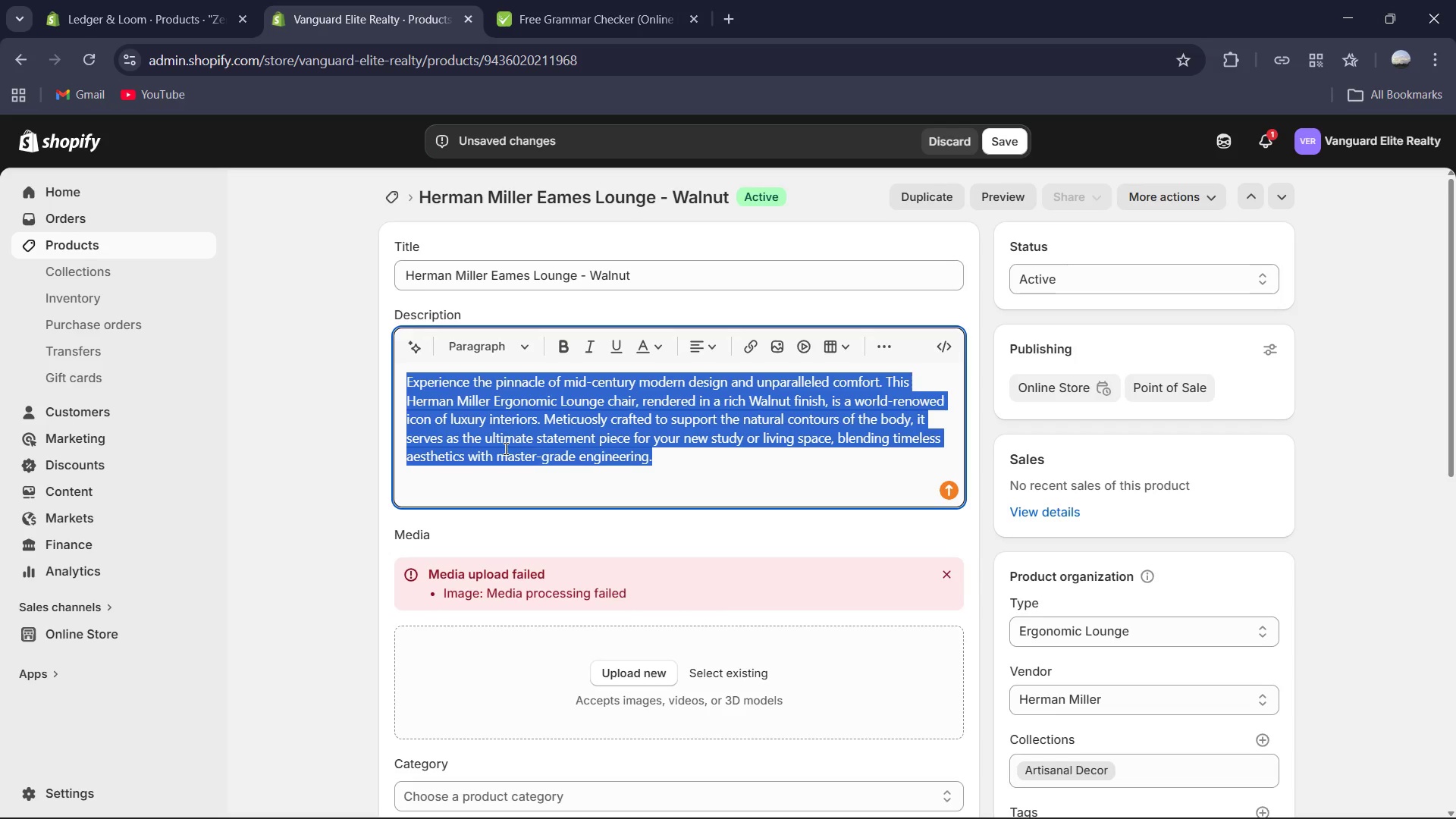 
key(Control+C)
 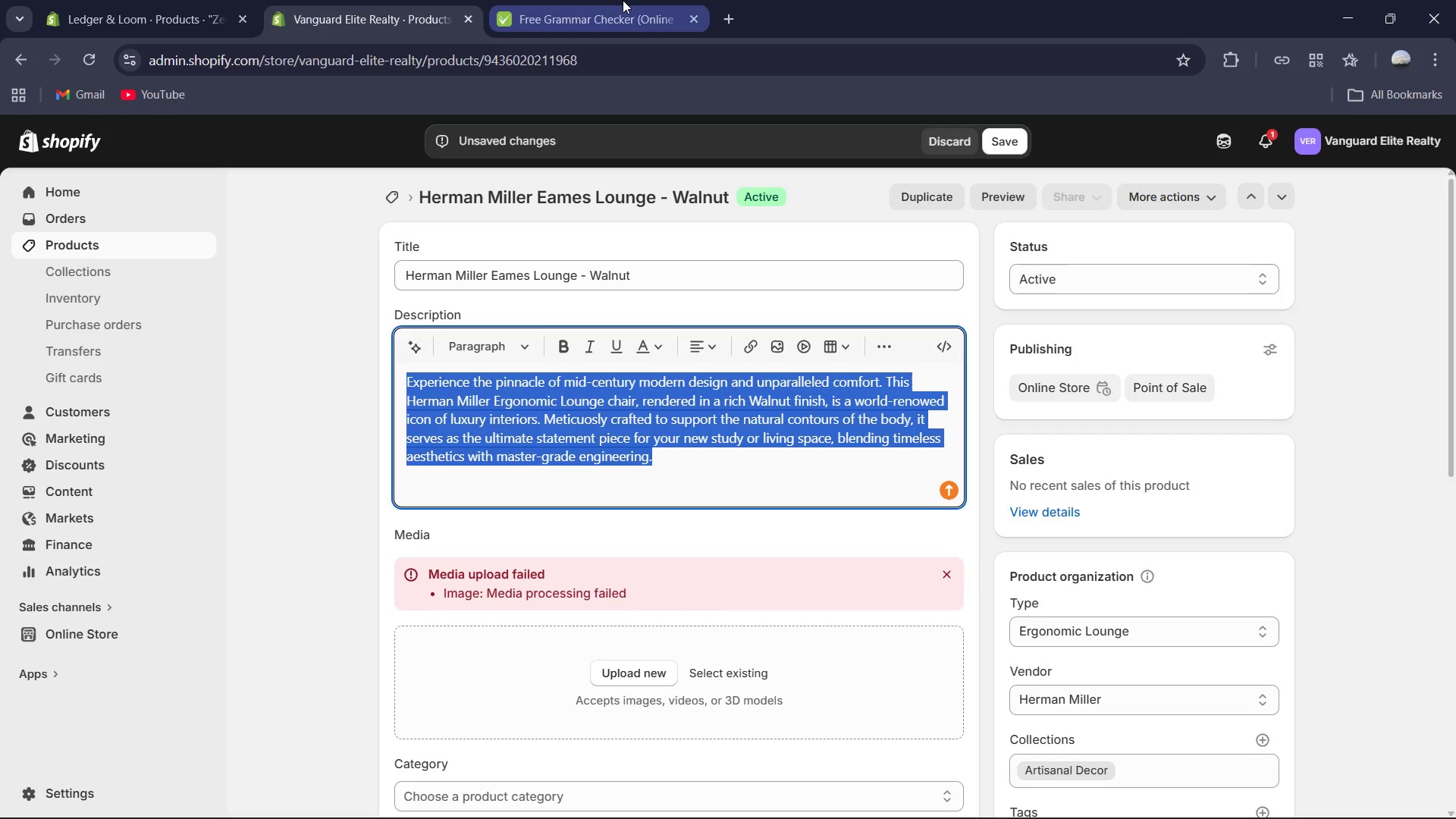 
left_click([623, 0])
 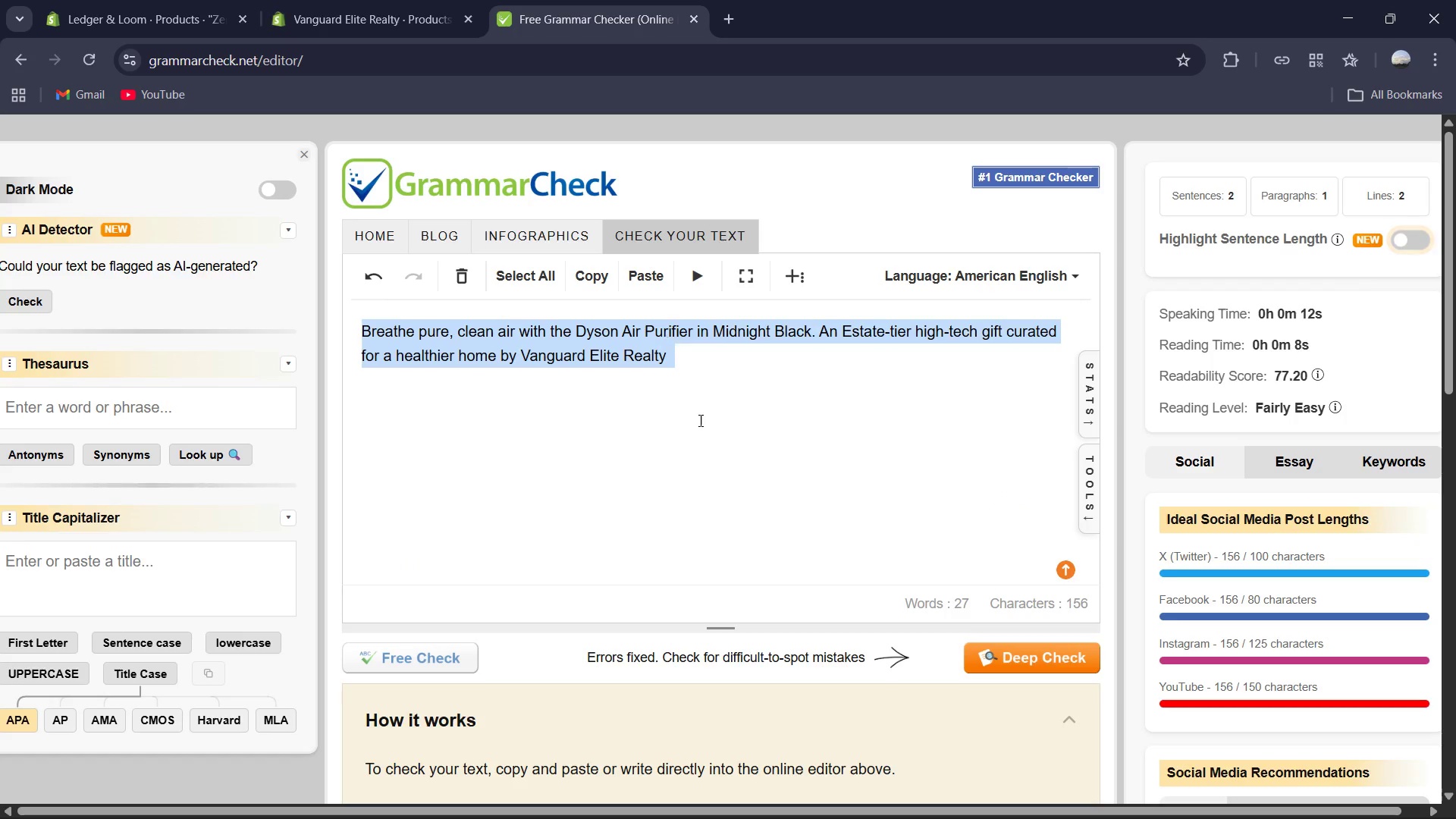 
key(Control+V)
 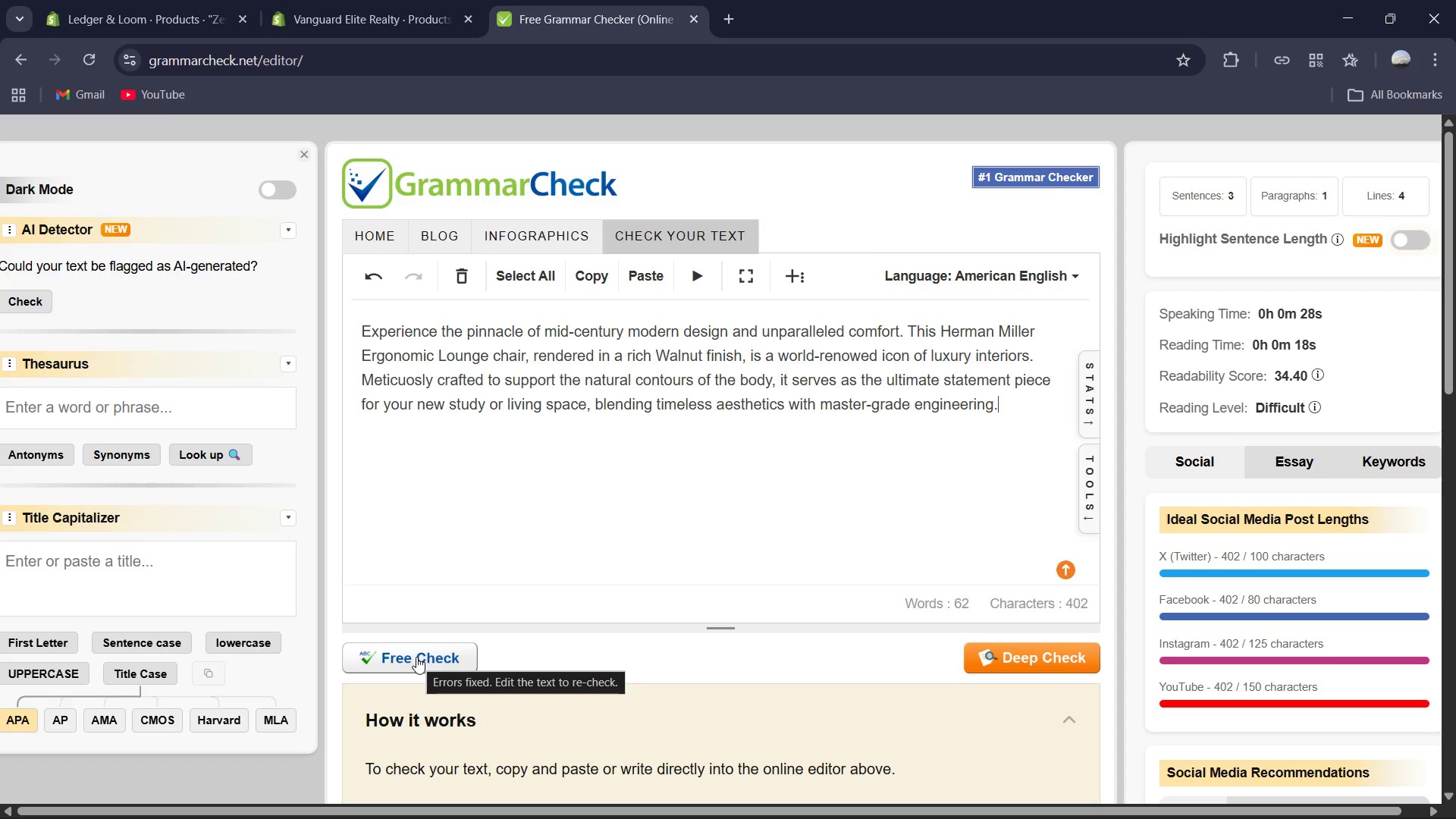 
left_click([416, 657])
 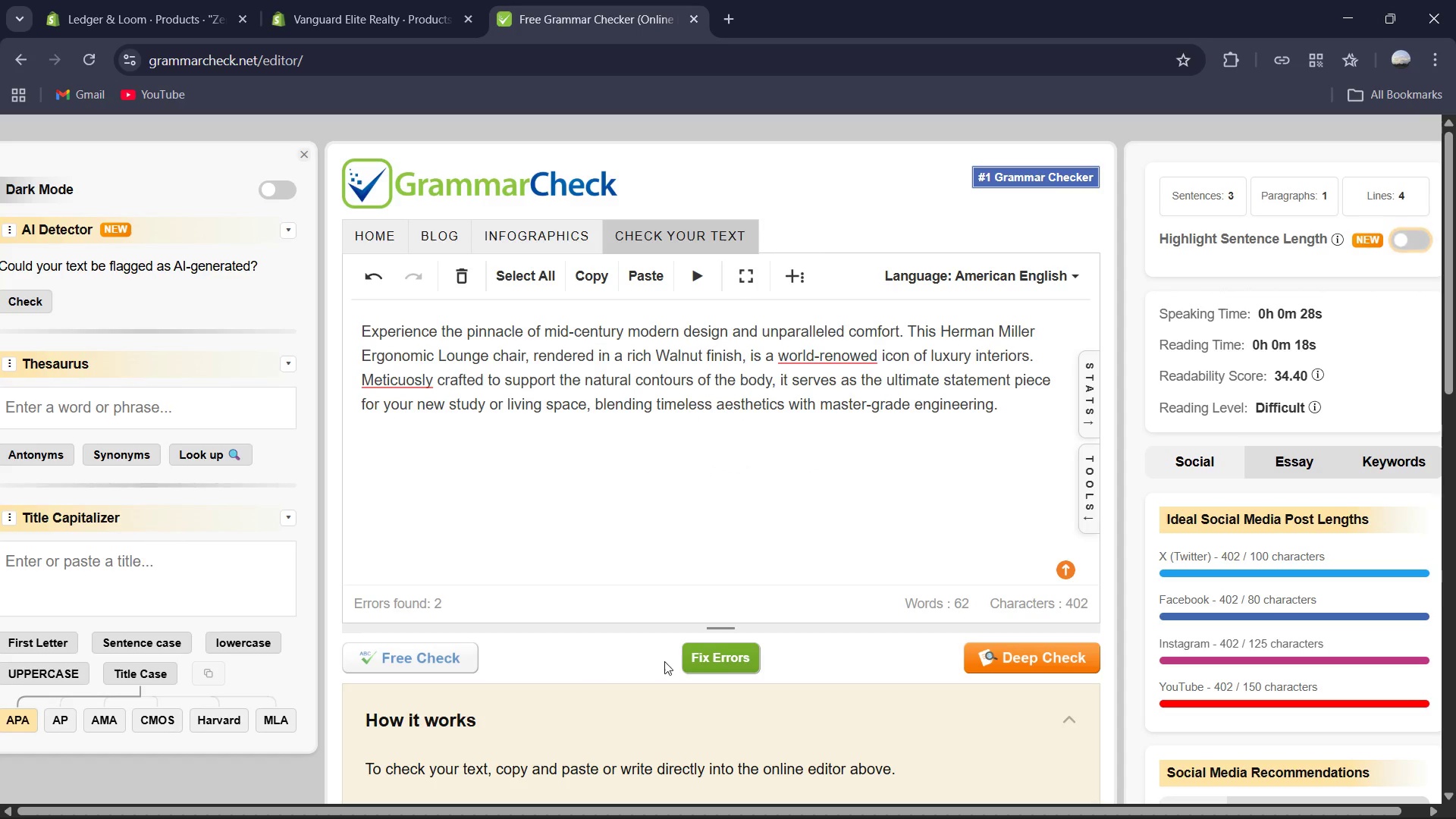 
wait(5.59)
 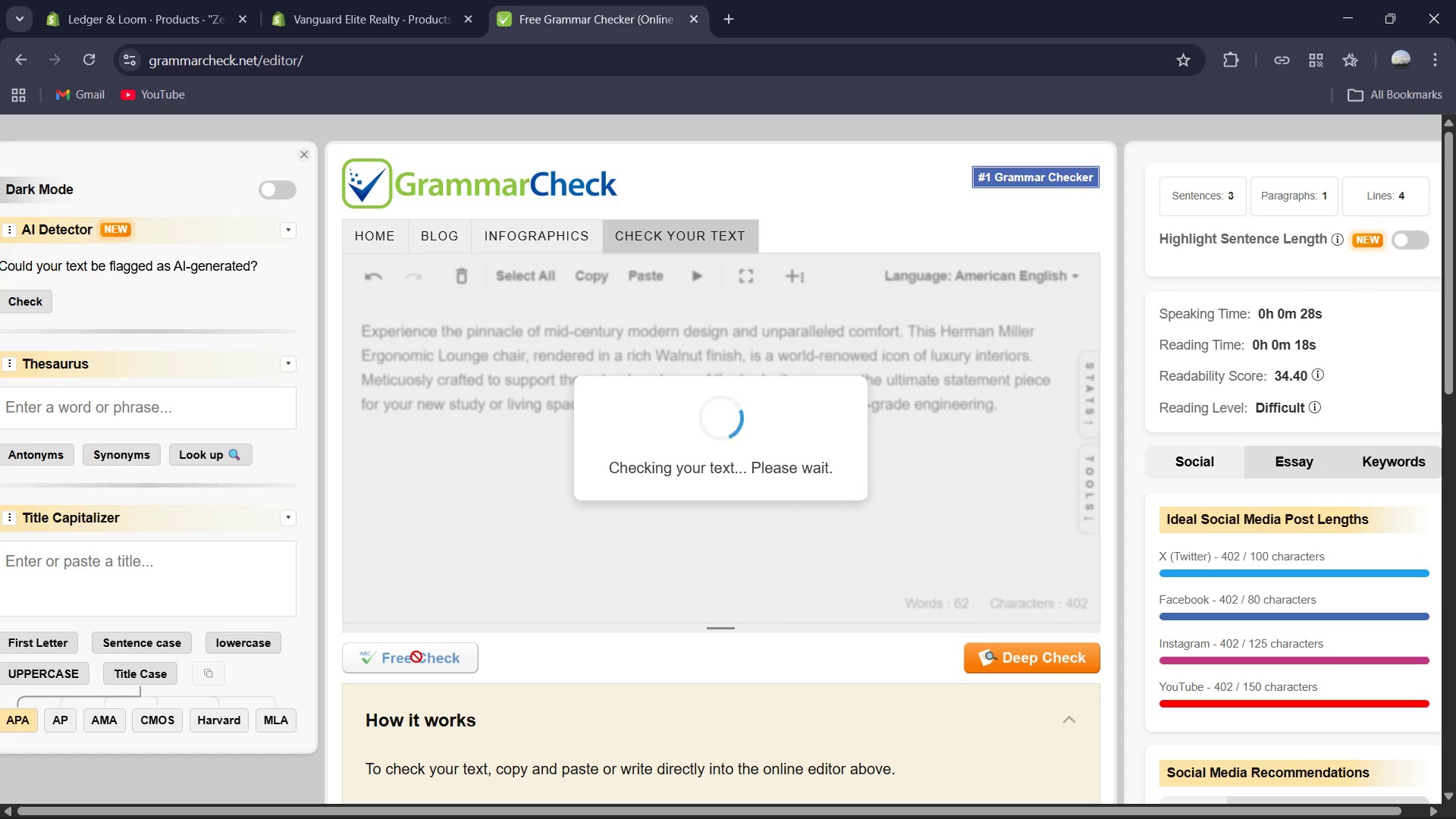 
left_click([720, 644])
 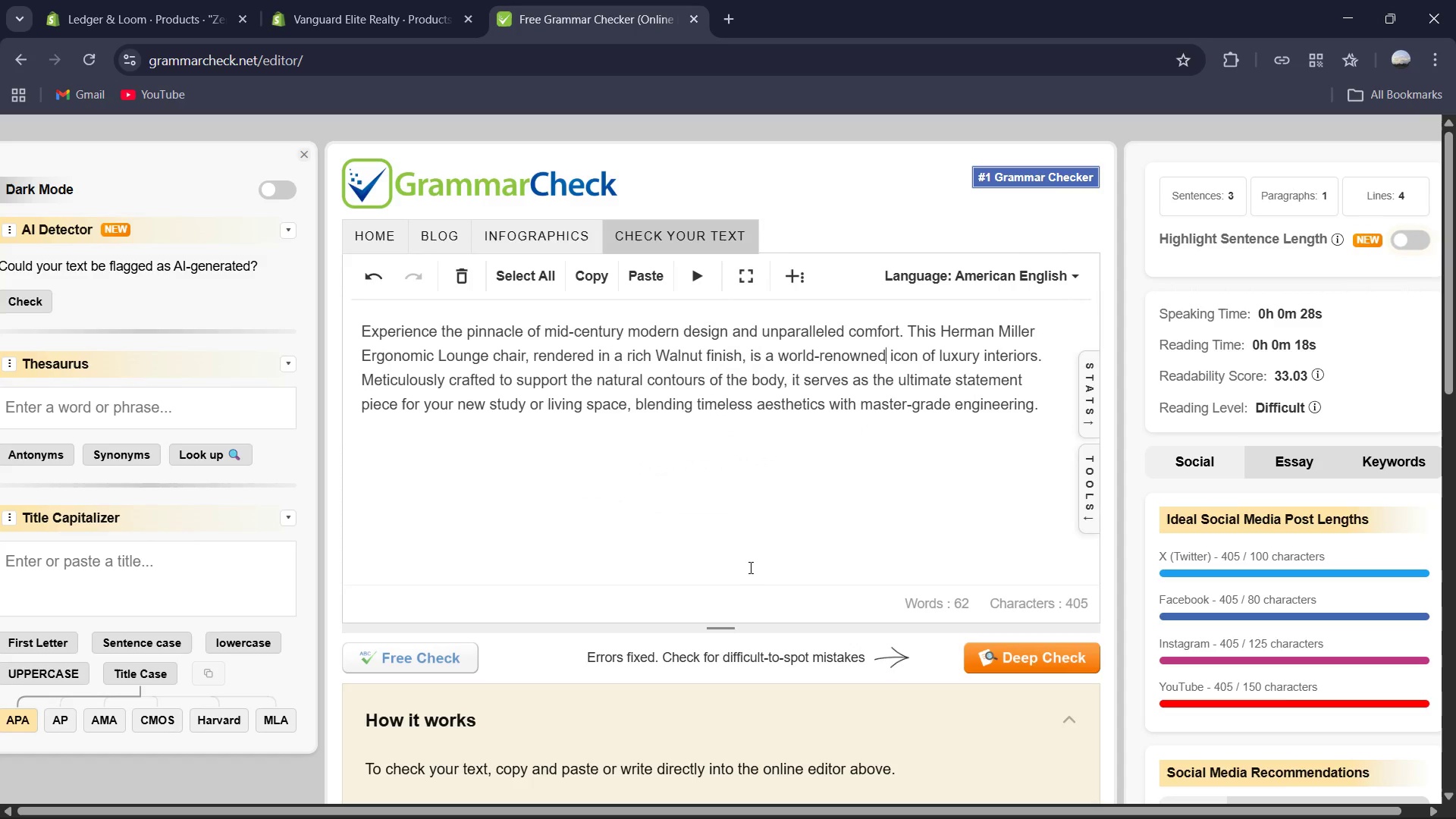 
left_click([753, 522])
 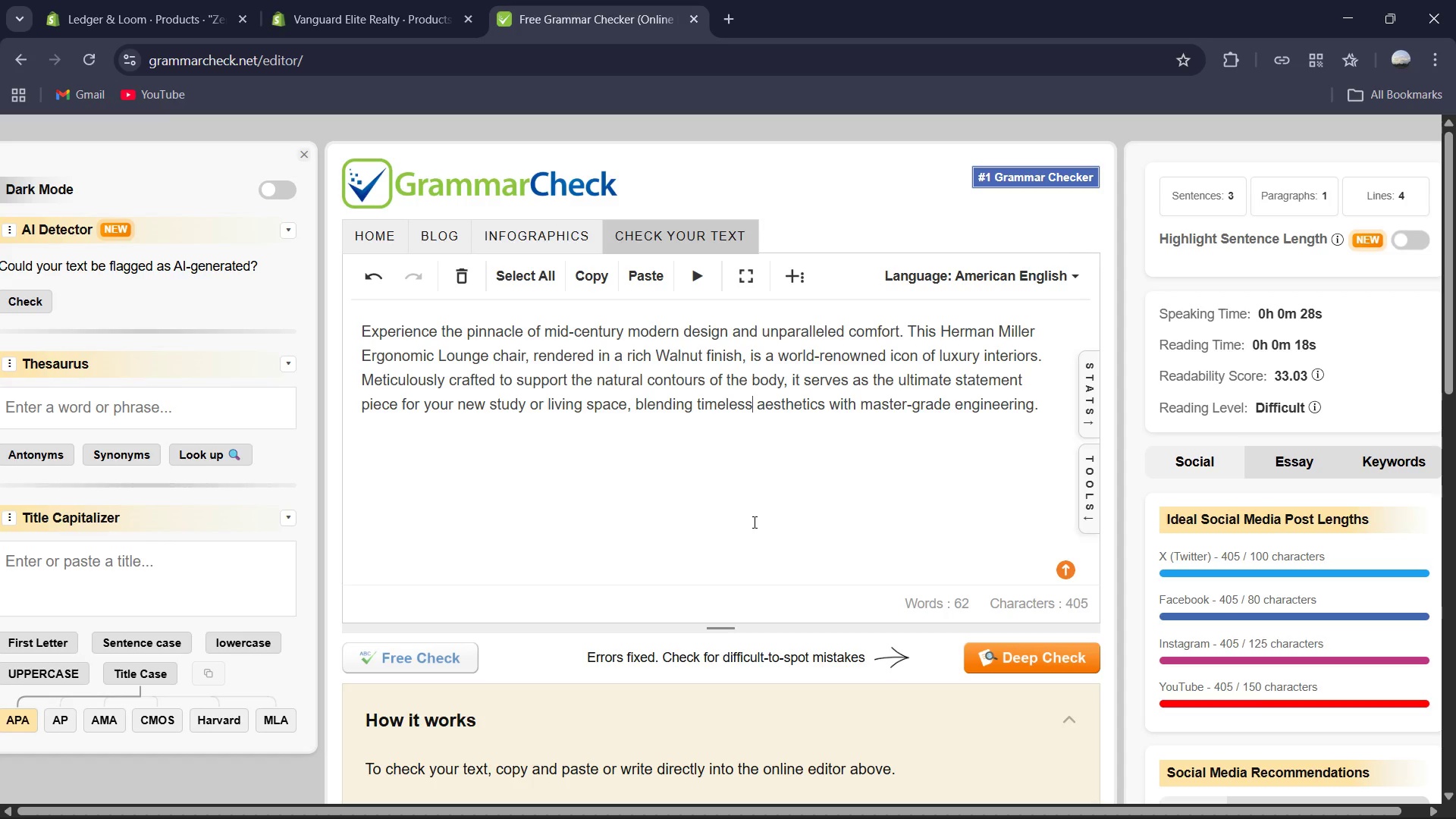 
key(Control+A)
 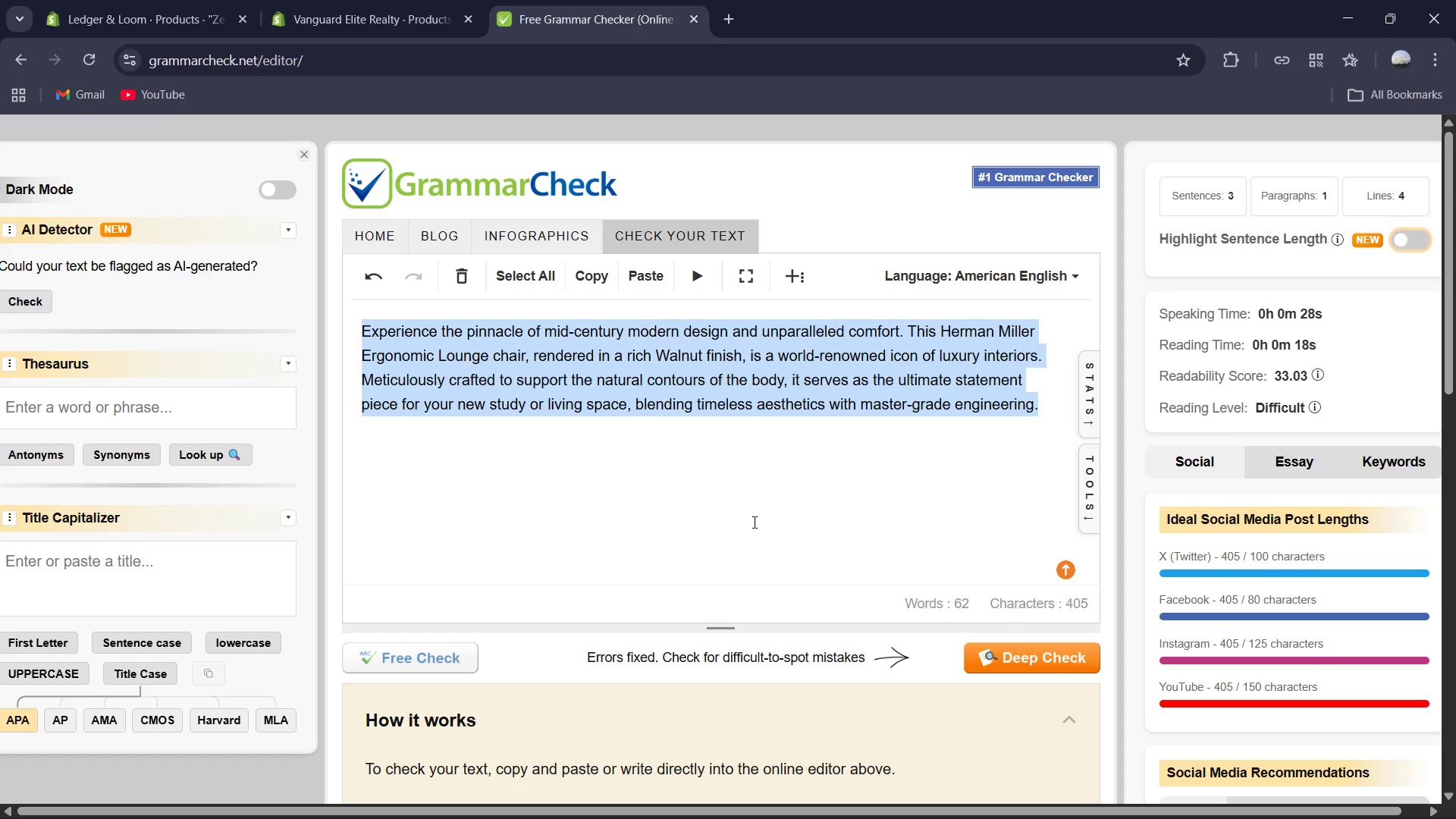 
key(Control+C)
 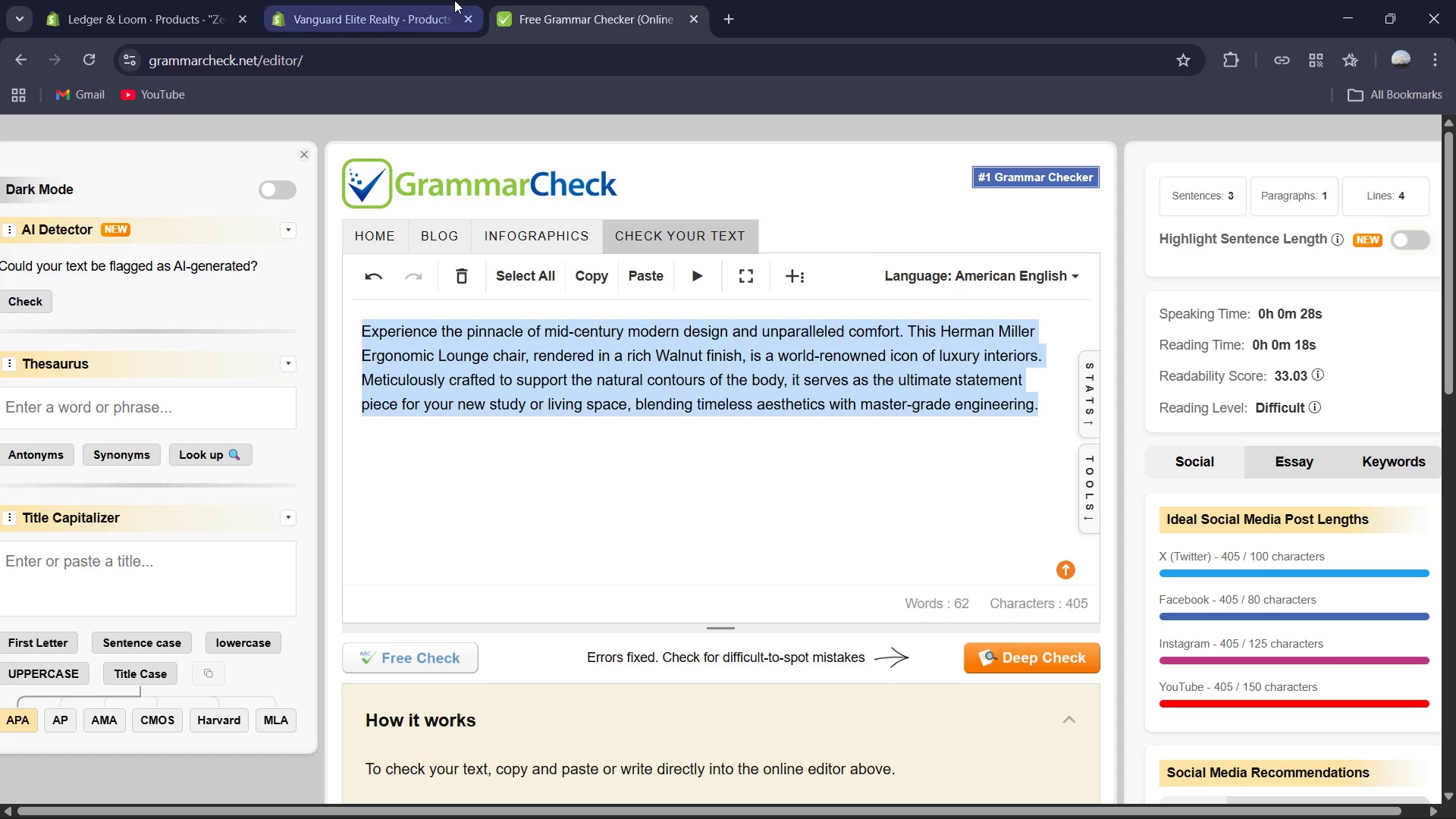 
left_click([410, 0])
 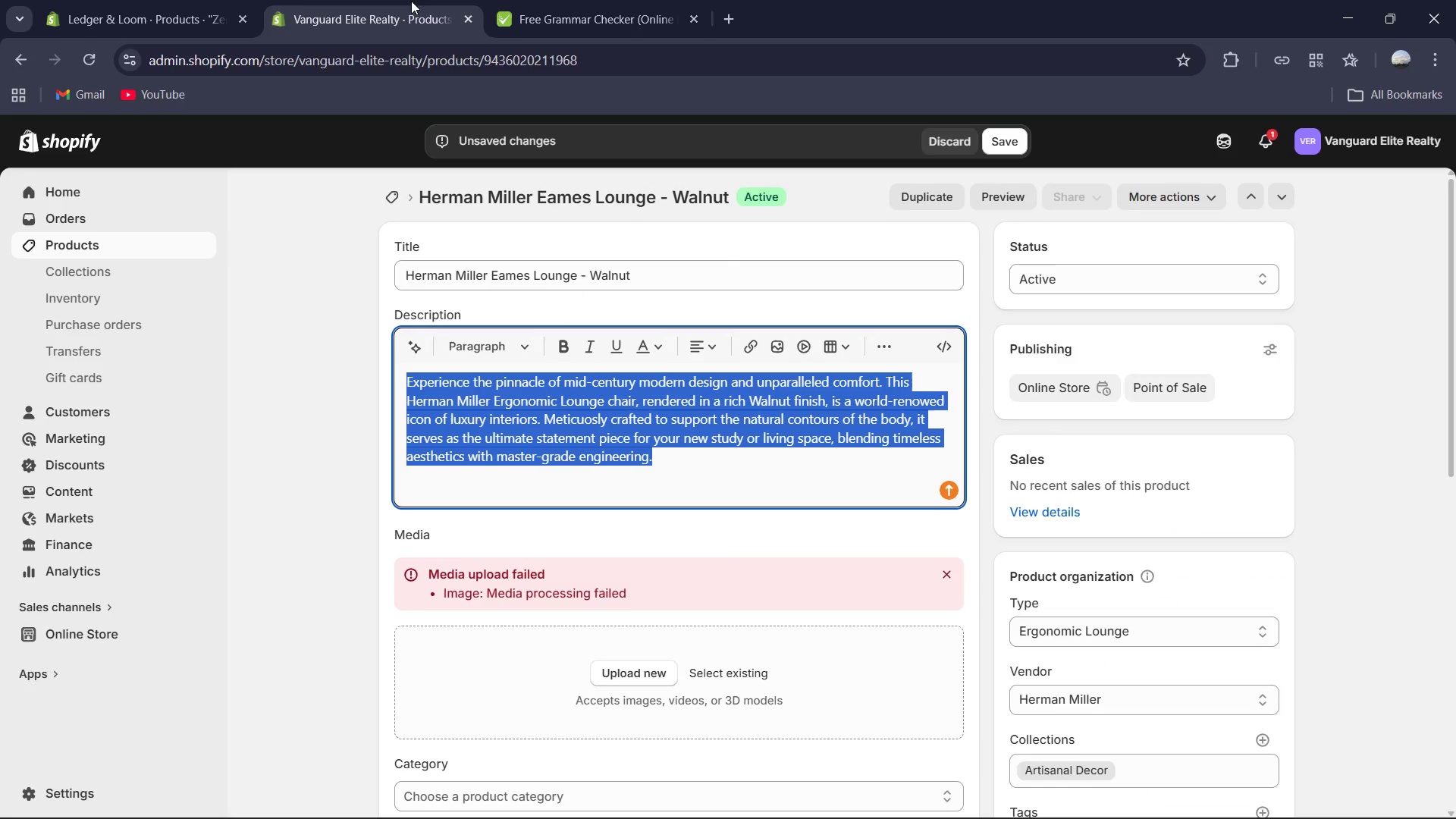 
key(Control+V)
 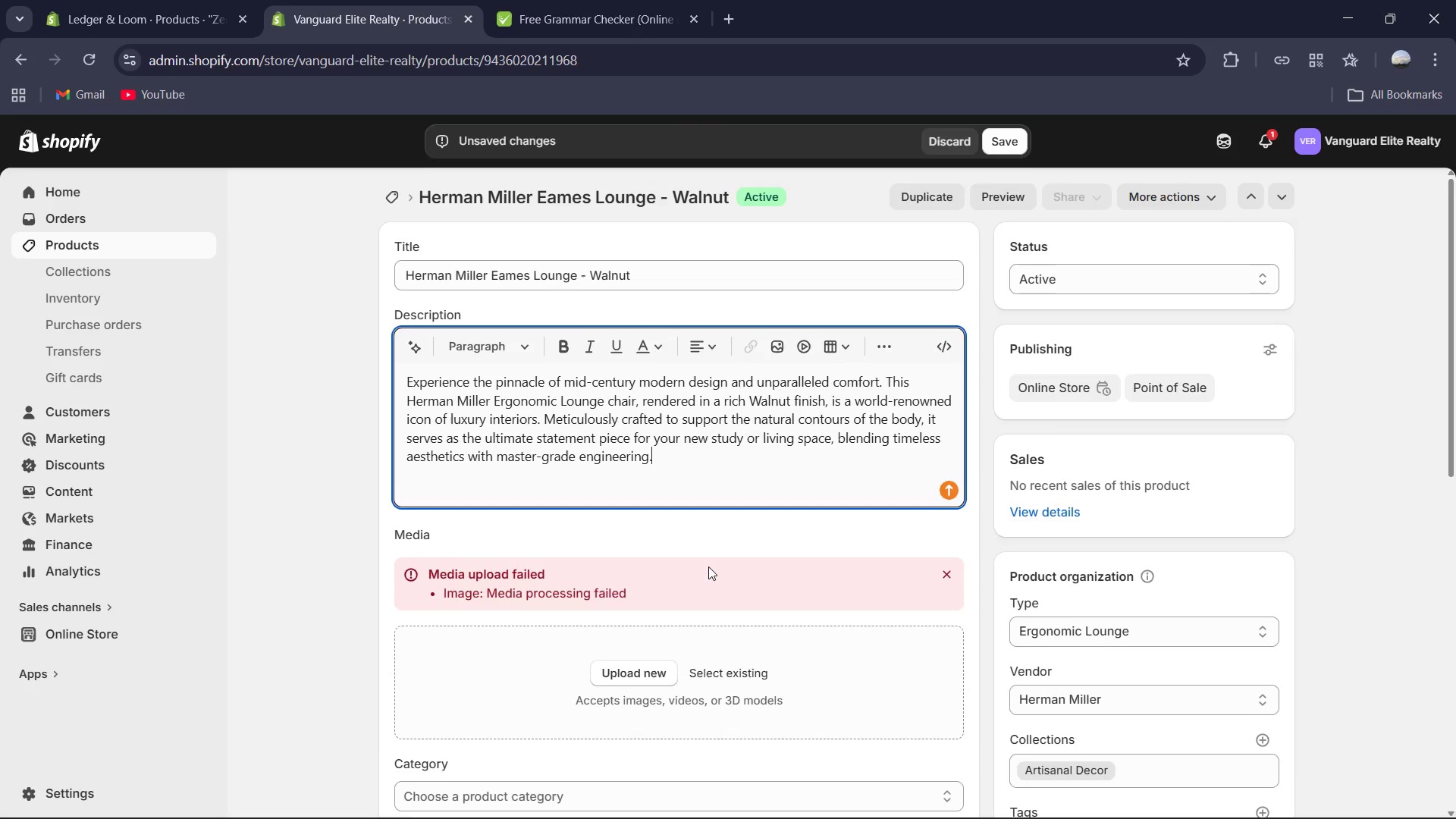 
scroll: coordinate [728, 551], scroll_direction: down, amount: 10.0
 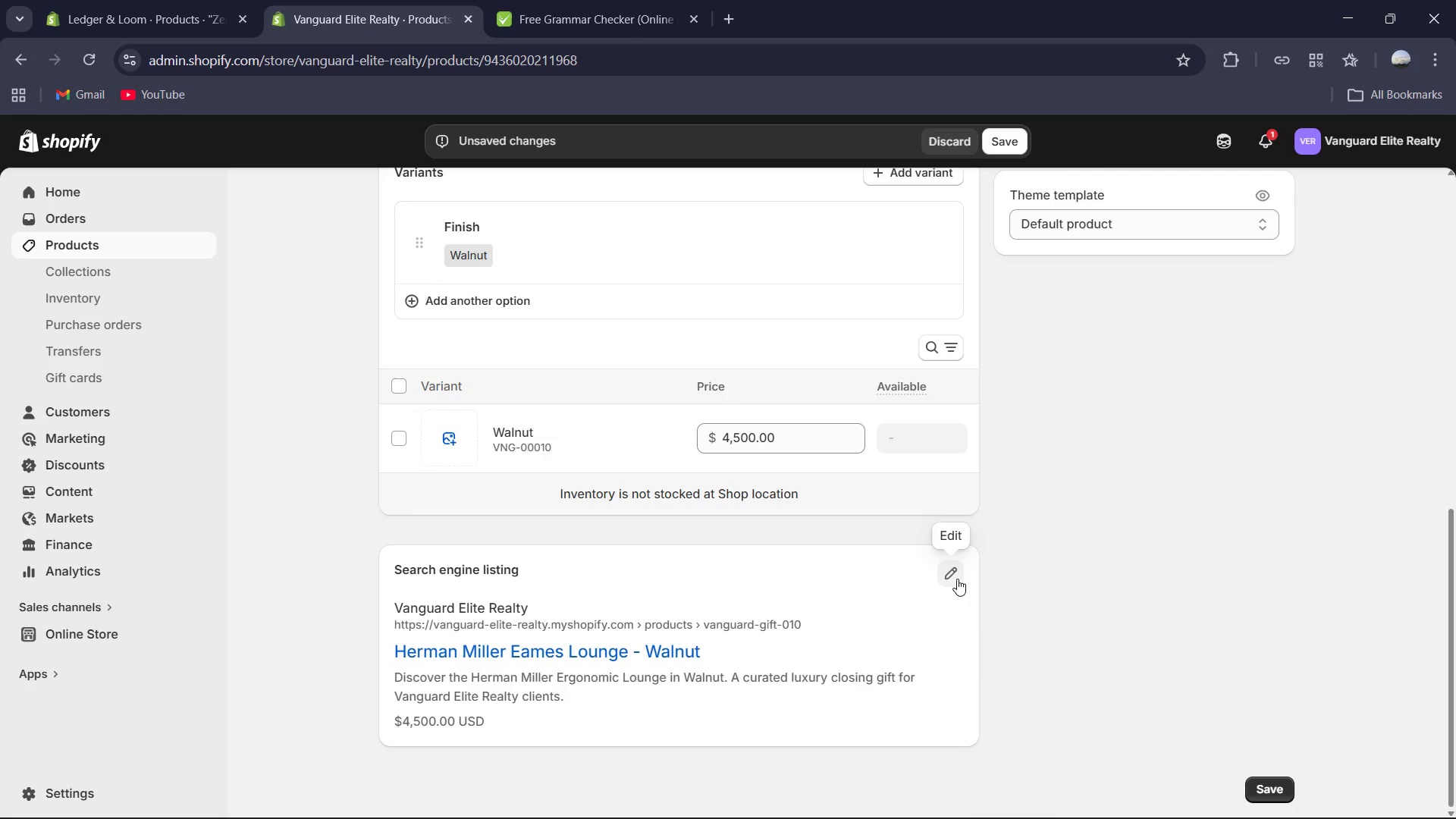 
left_click([957, 579])
 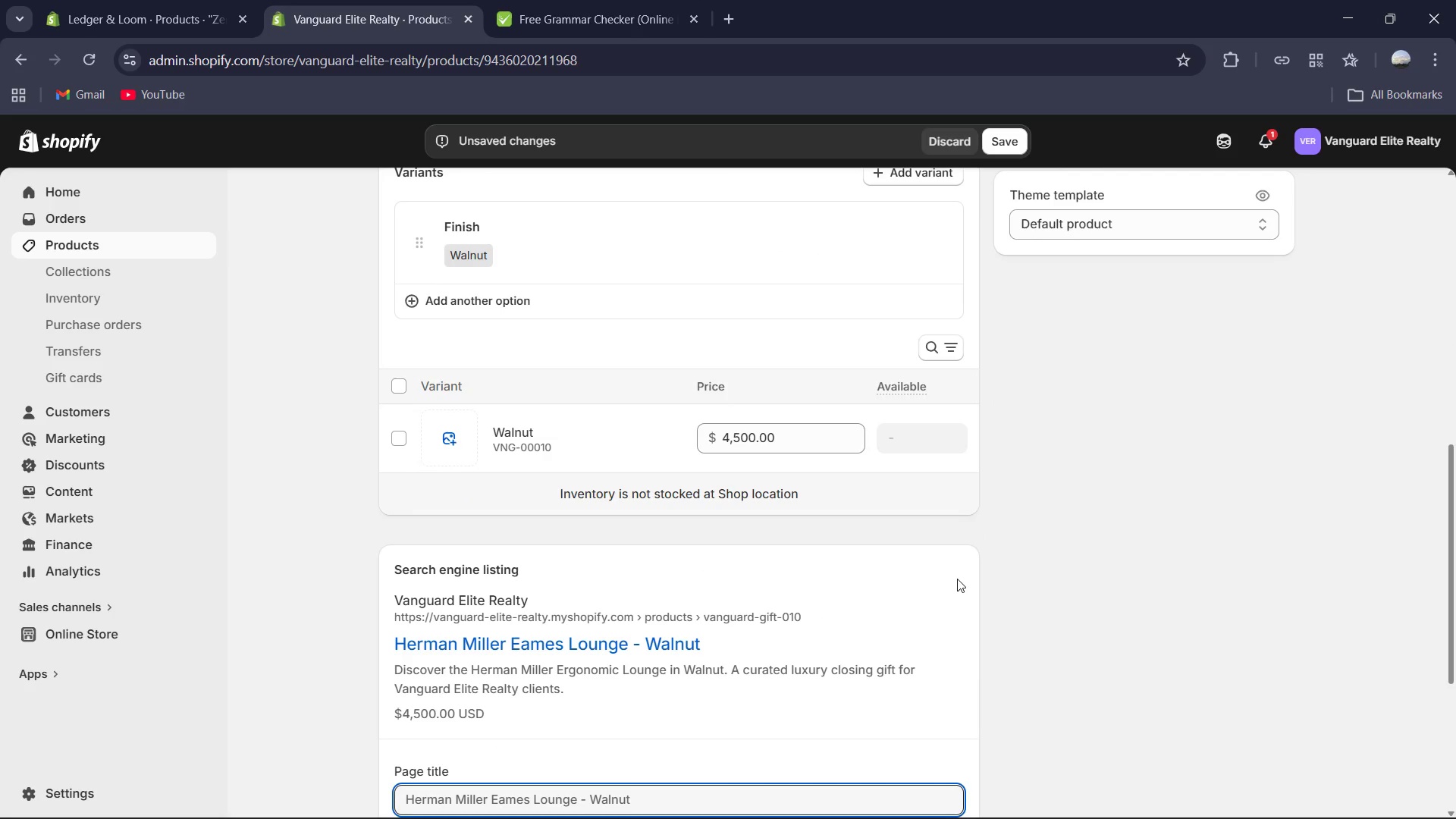 
scroll: coordinate [795, 554], scroll_direction: down, amount: 2.0
 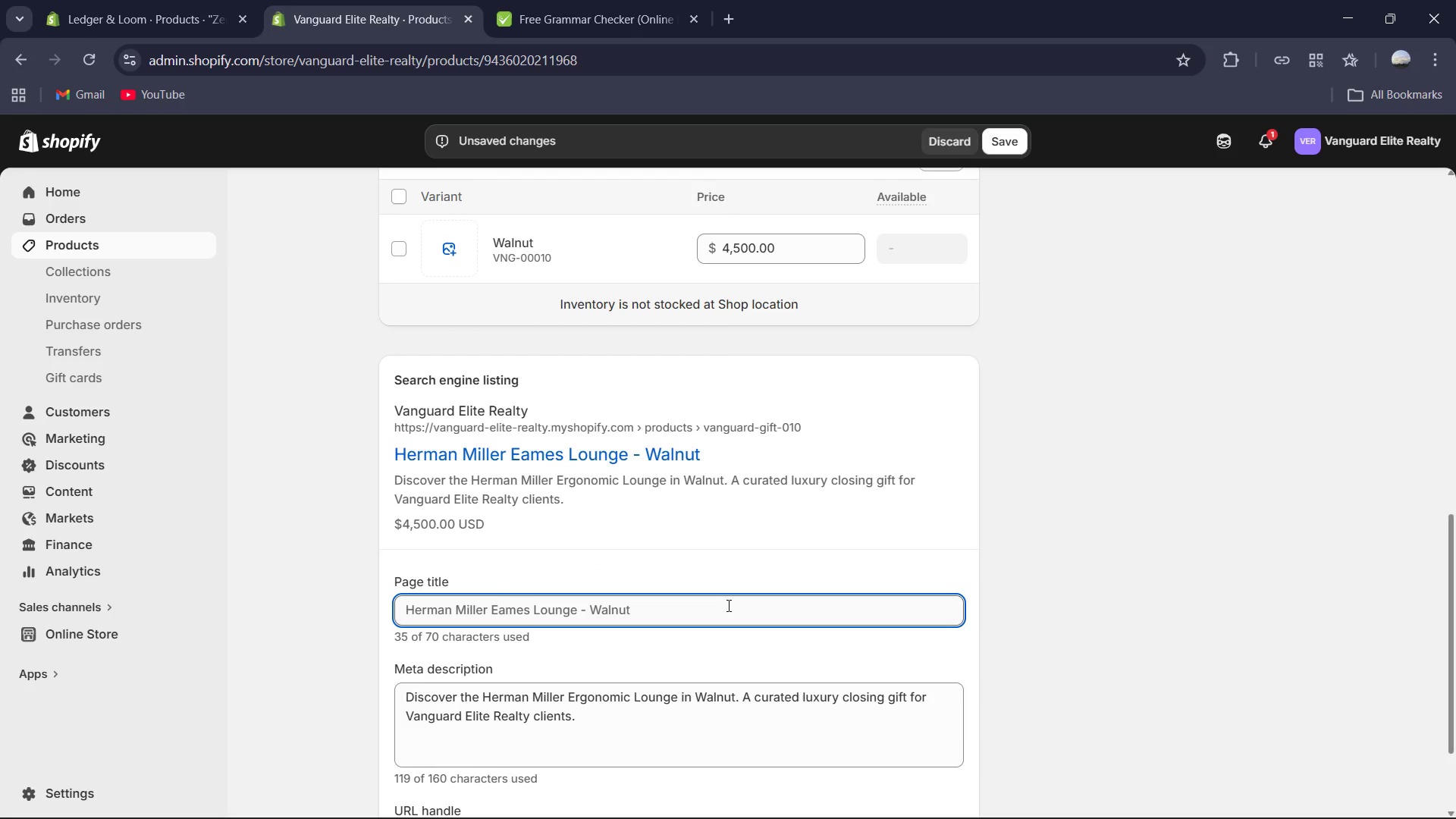 
left_click([727, 605])
 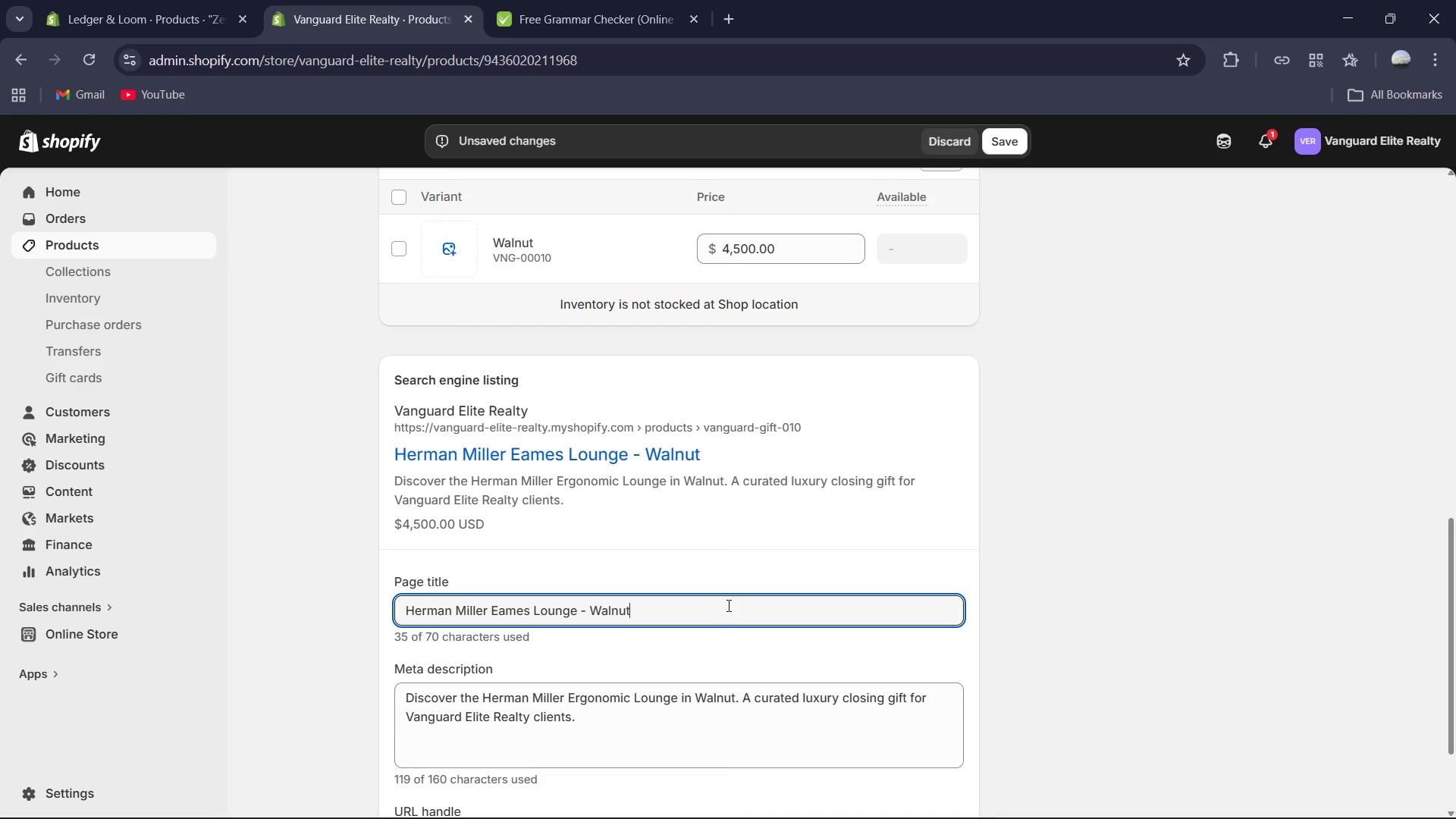 
key(Control+A)
 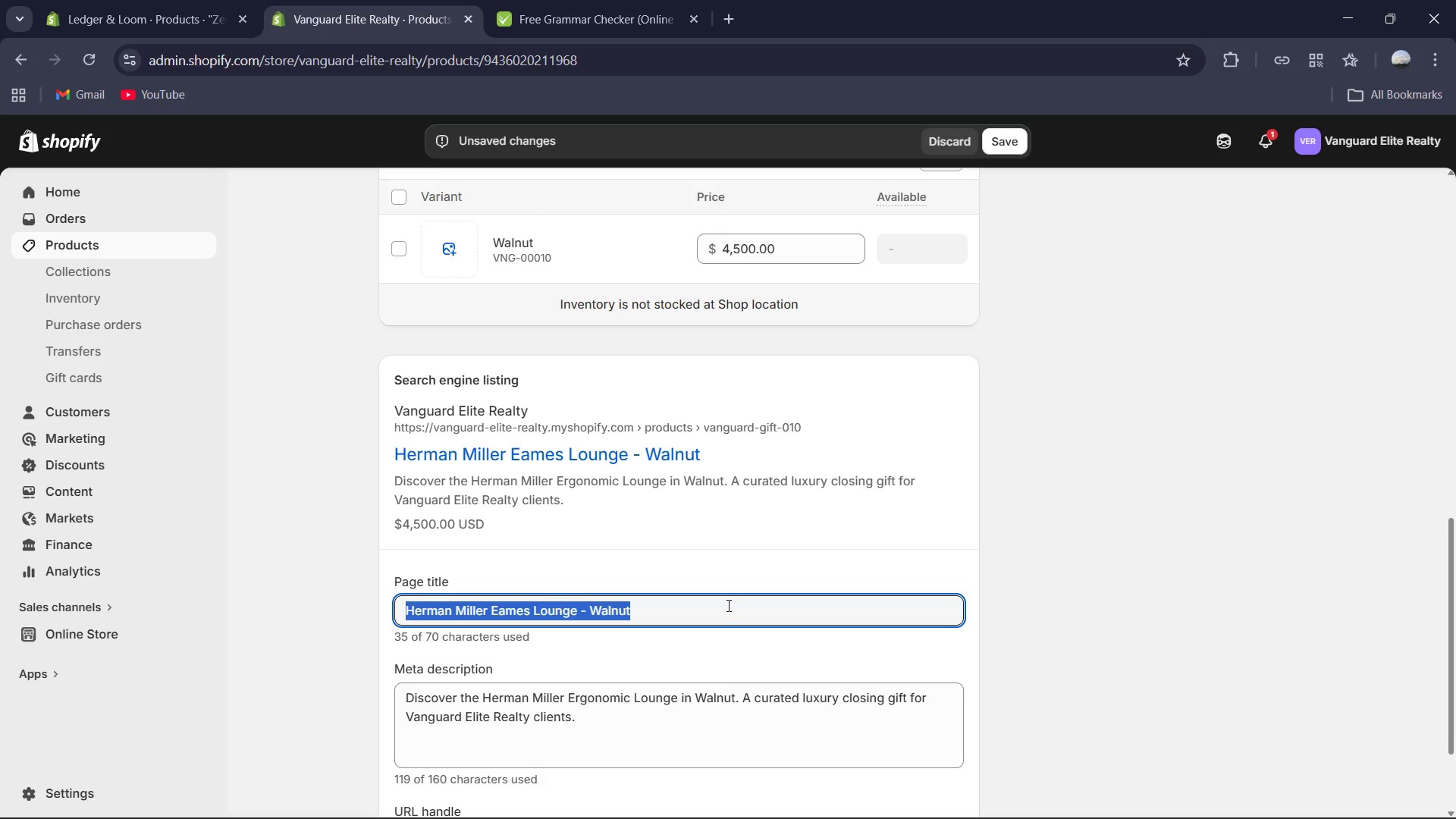 
type(Herman Miller - Ergonomic Loungu)
key(Backspace)
type(e - Walnut | vanguard Elite Reali)
key(Backspace)
type(ty )
 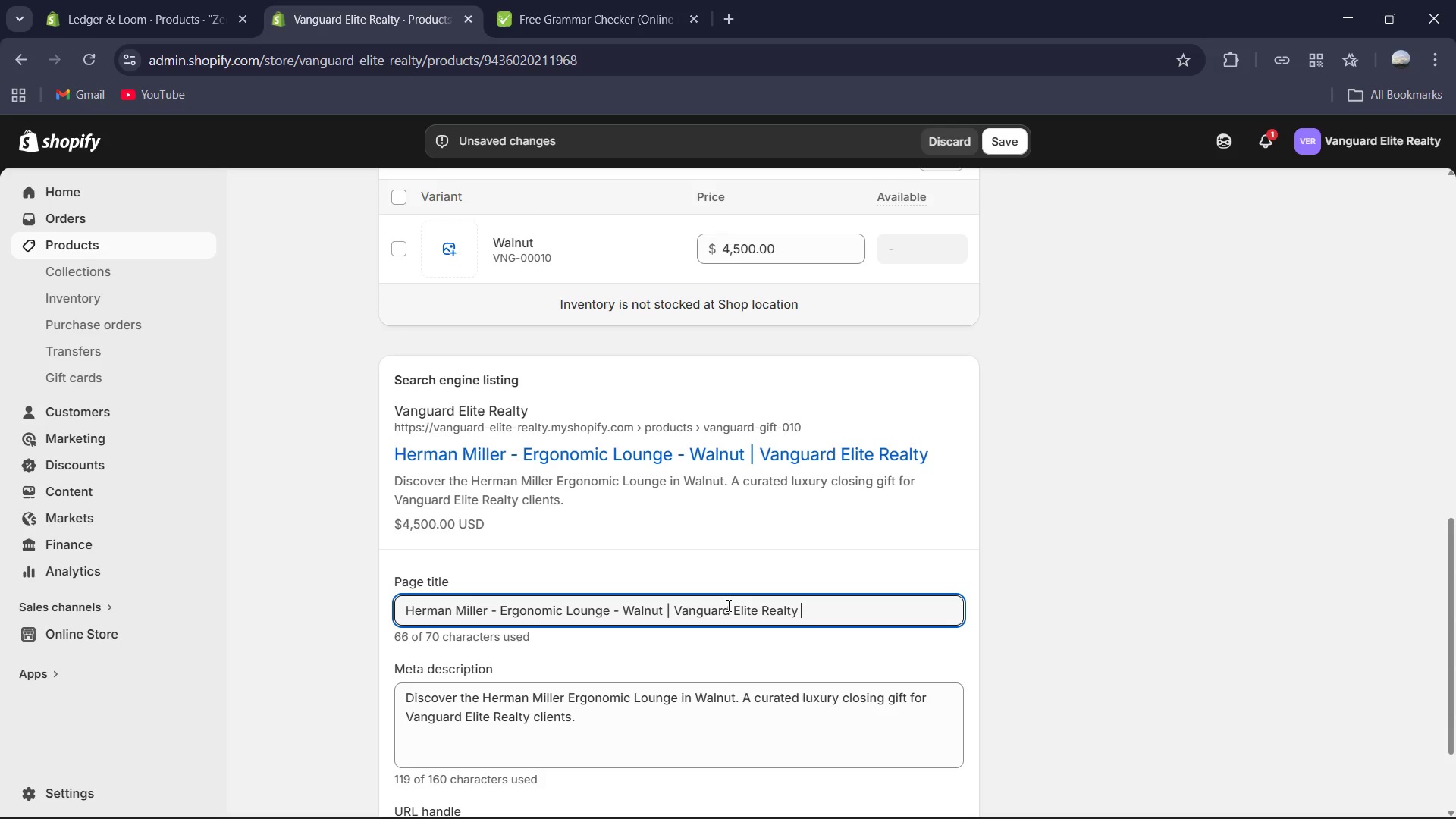 
key(Control+A)
 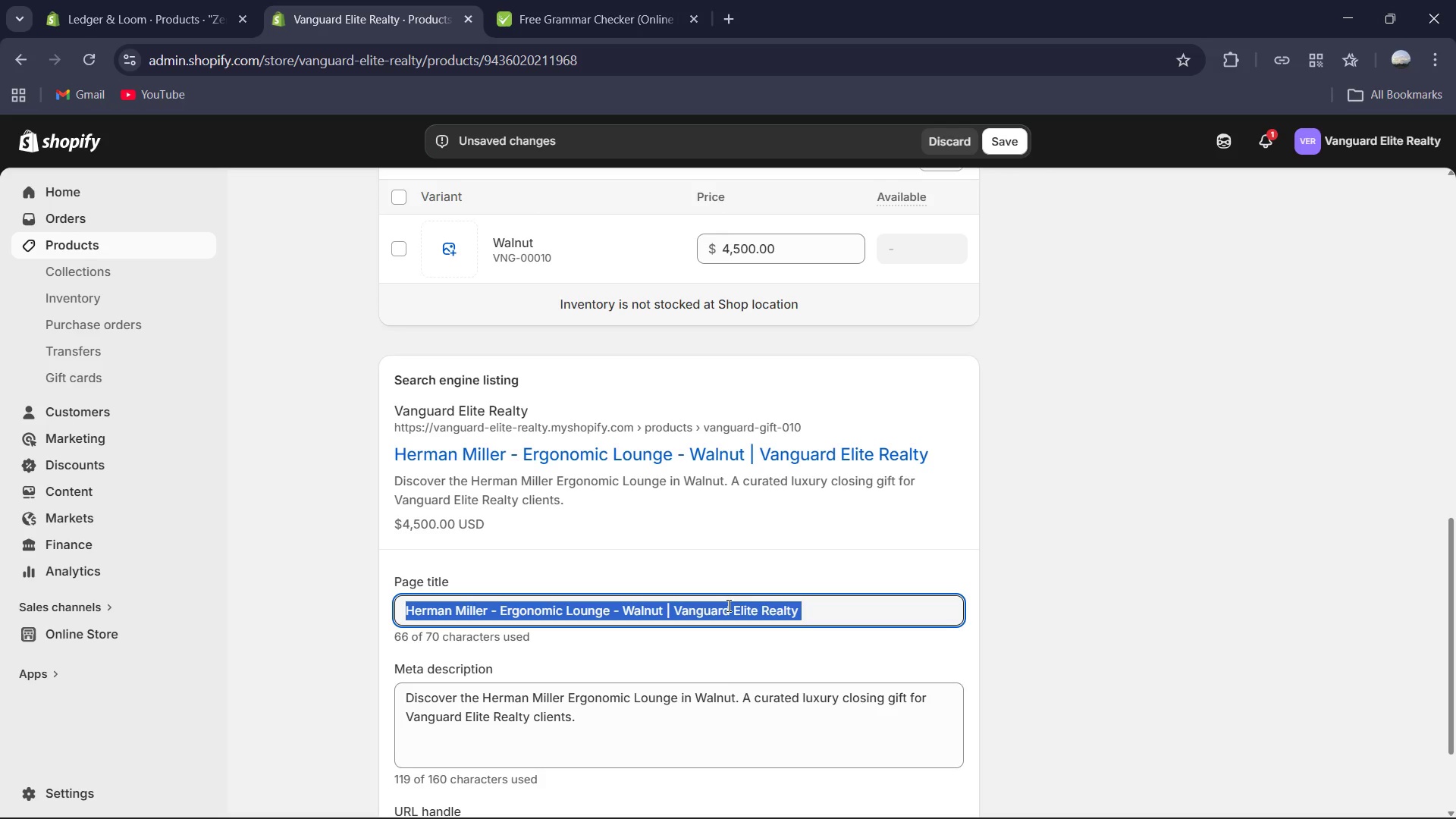 
key(Control+C)
 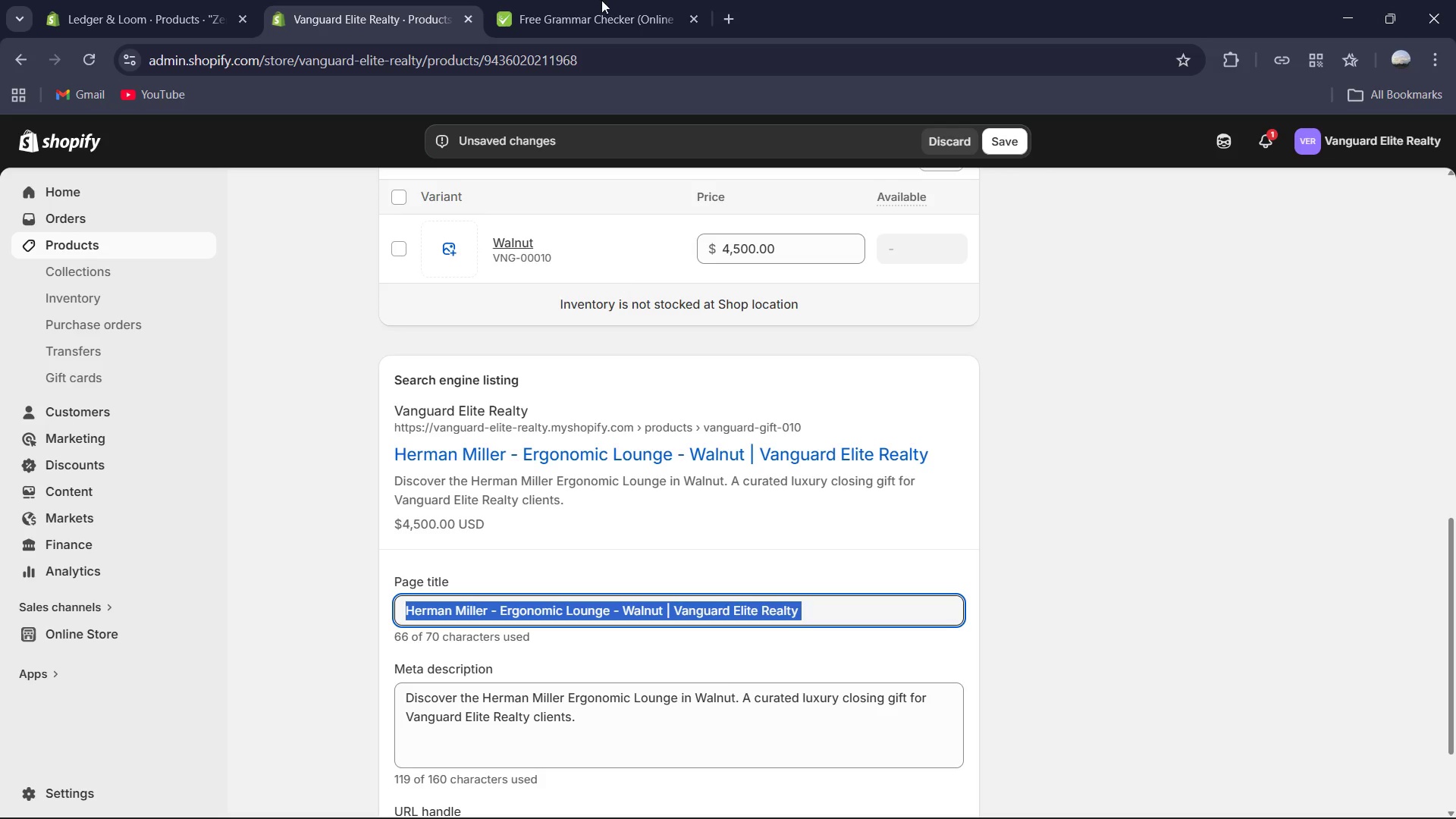 
left_click([617, 0])
 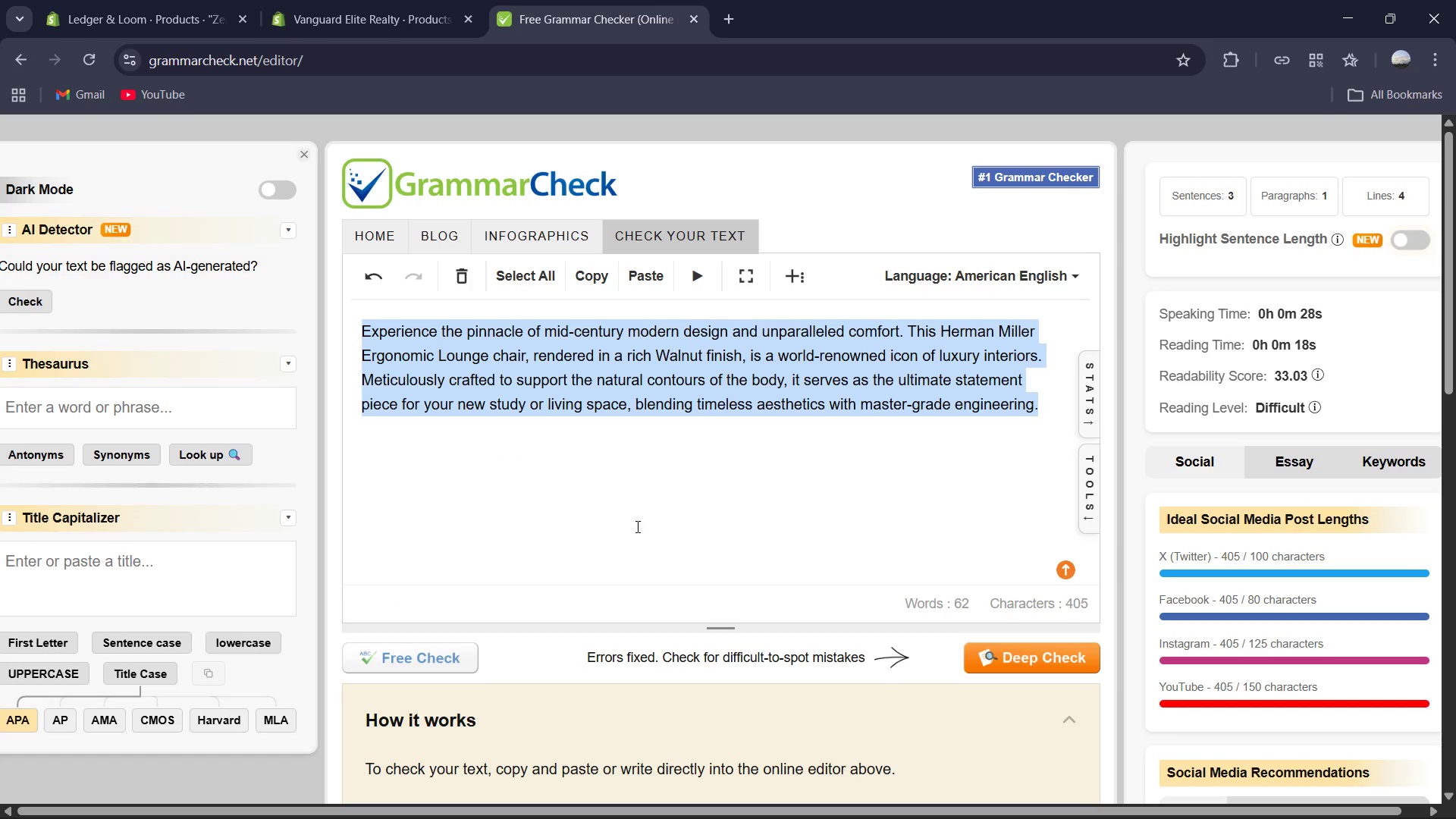 
key(Control+V)
 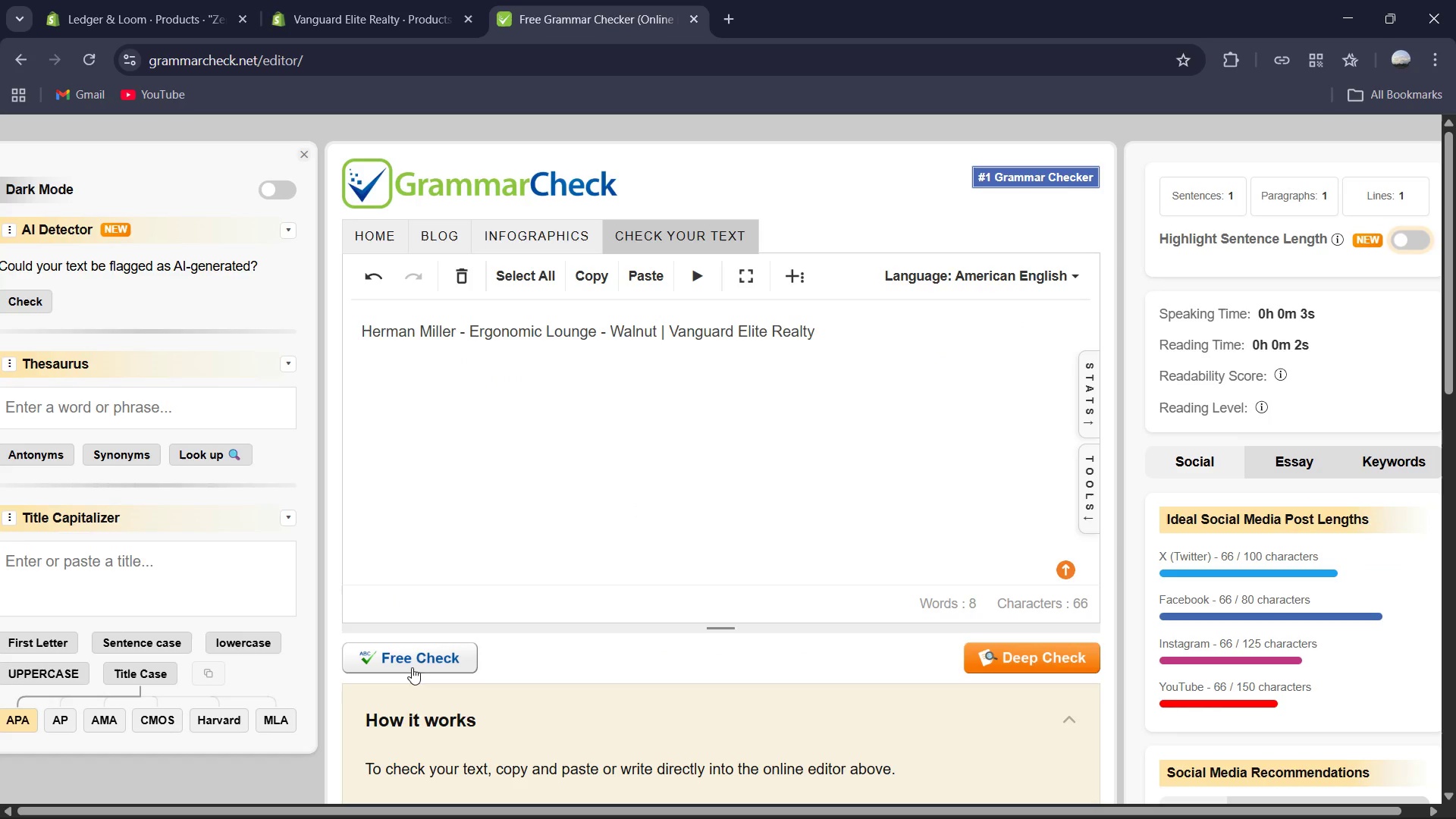 
left_click([417, 655])
 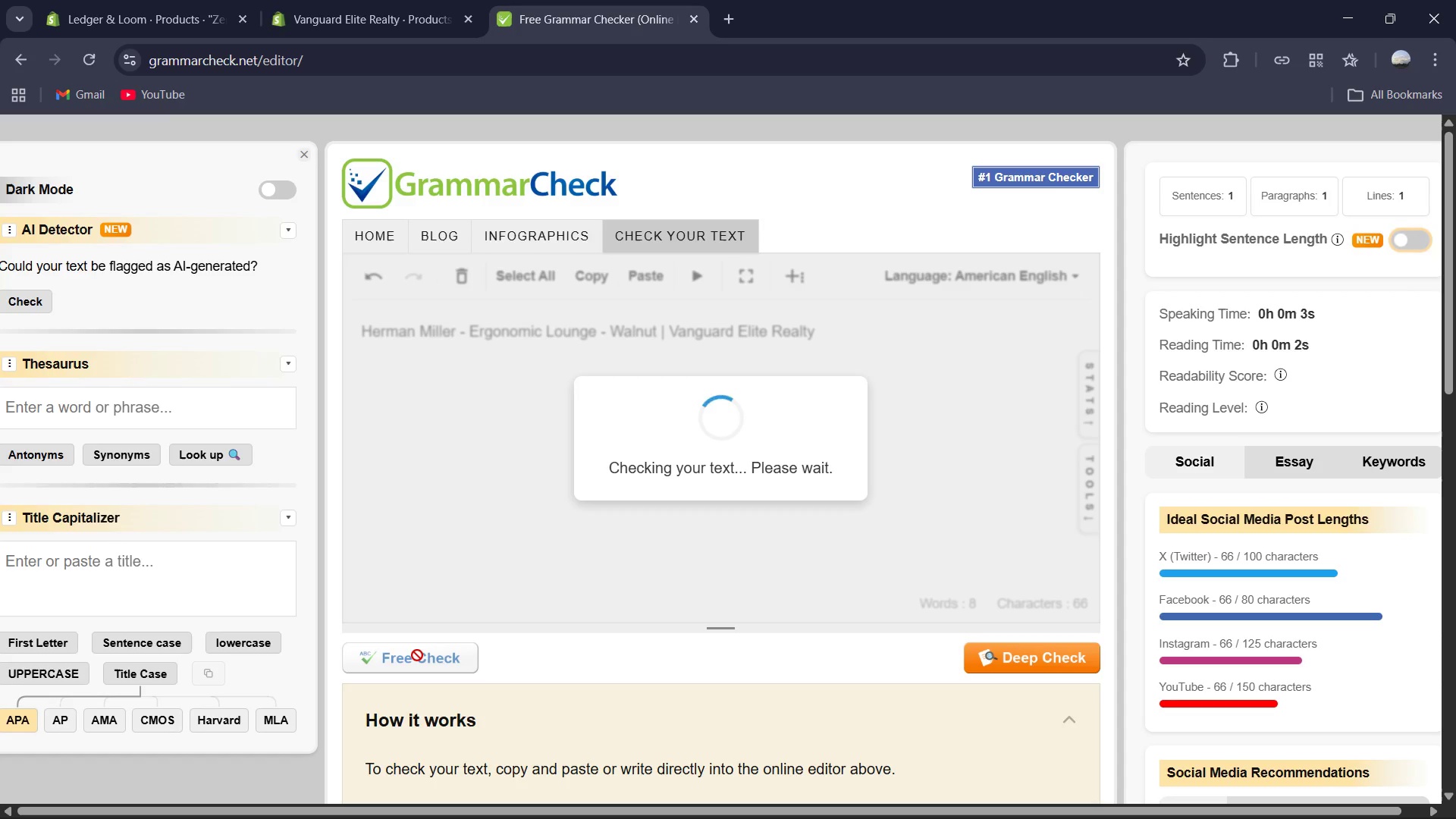 
wait(8.5)
 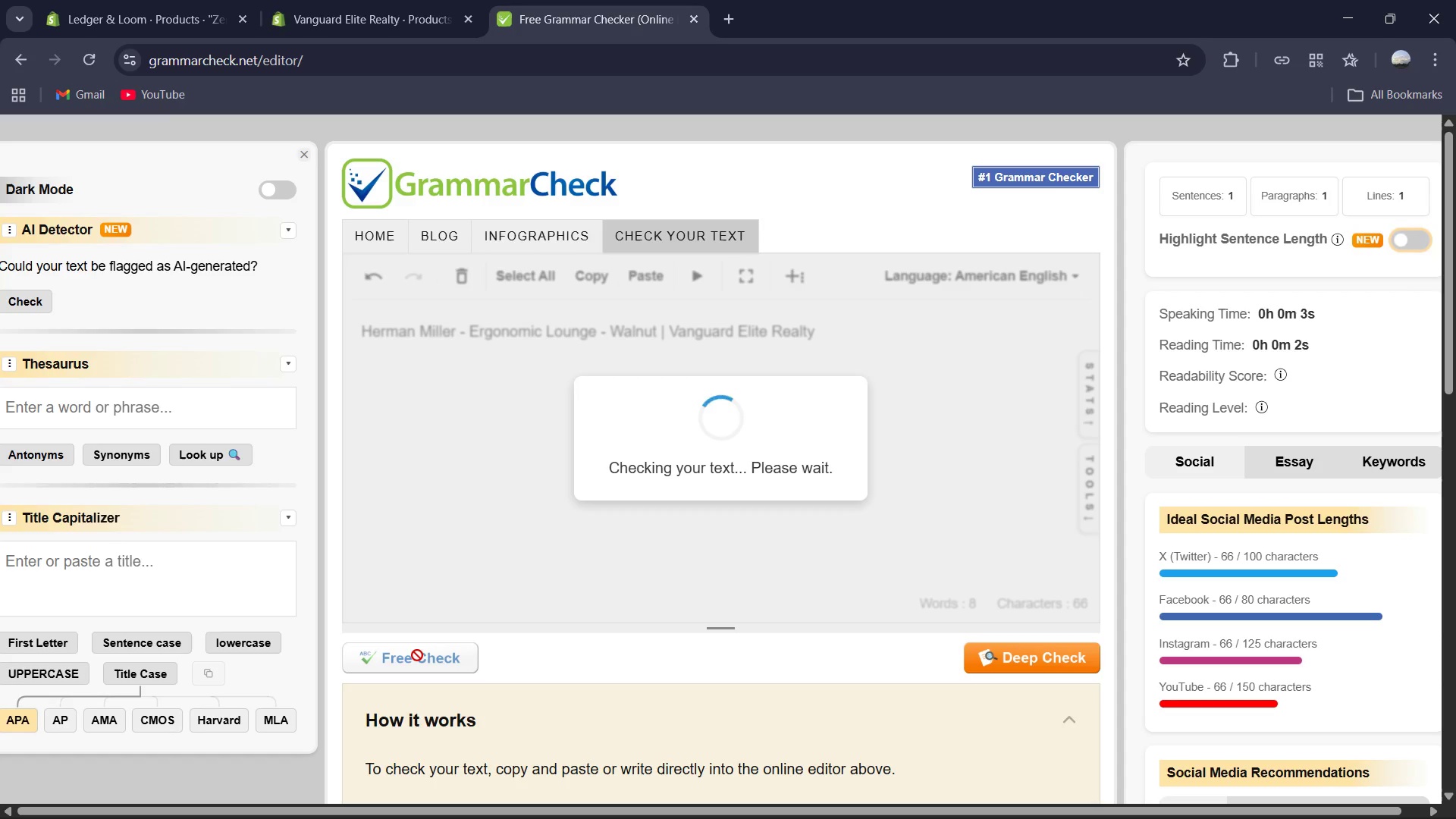 
left_click([423, 0])
 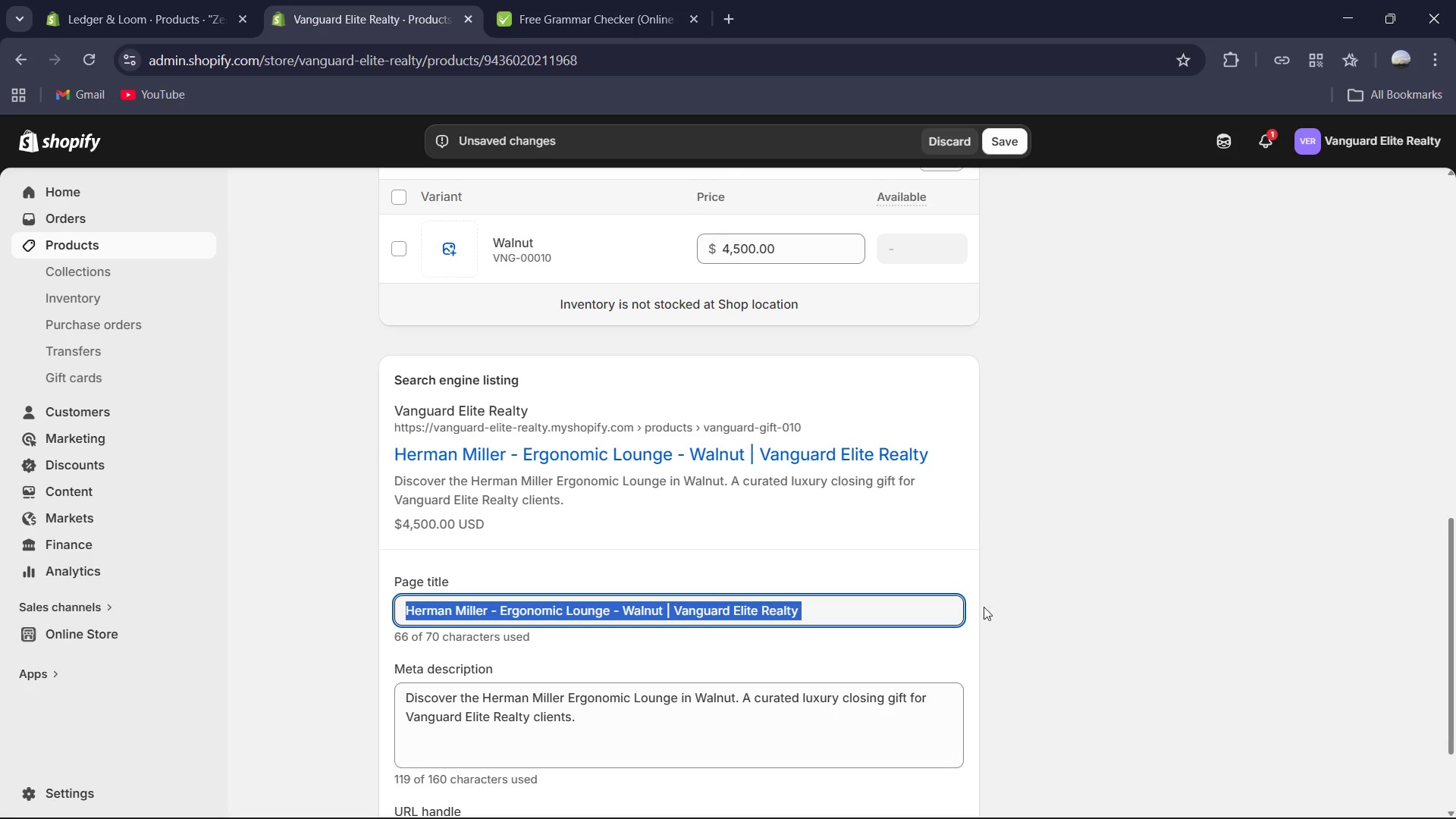 
left_click([924, 709])
 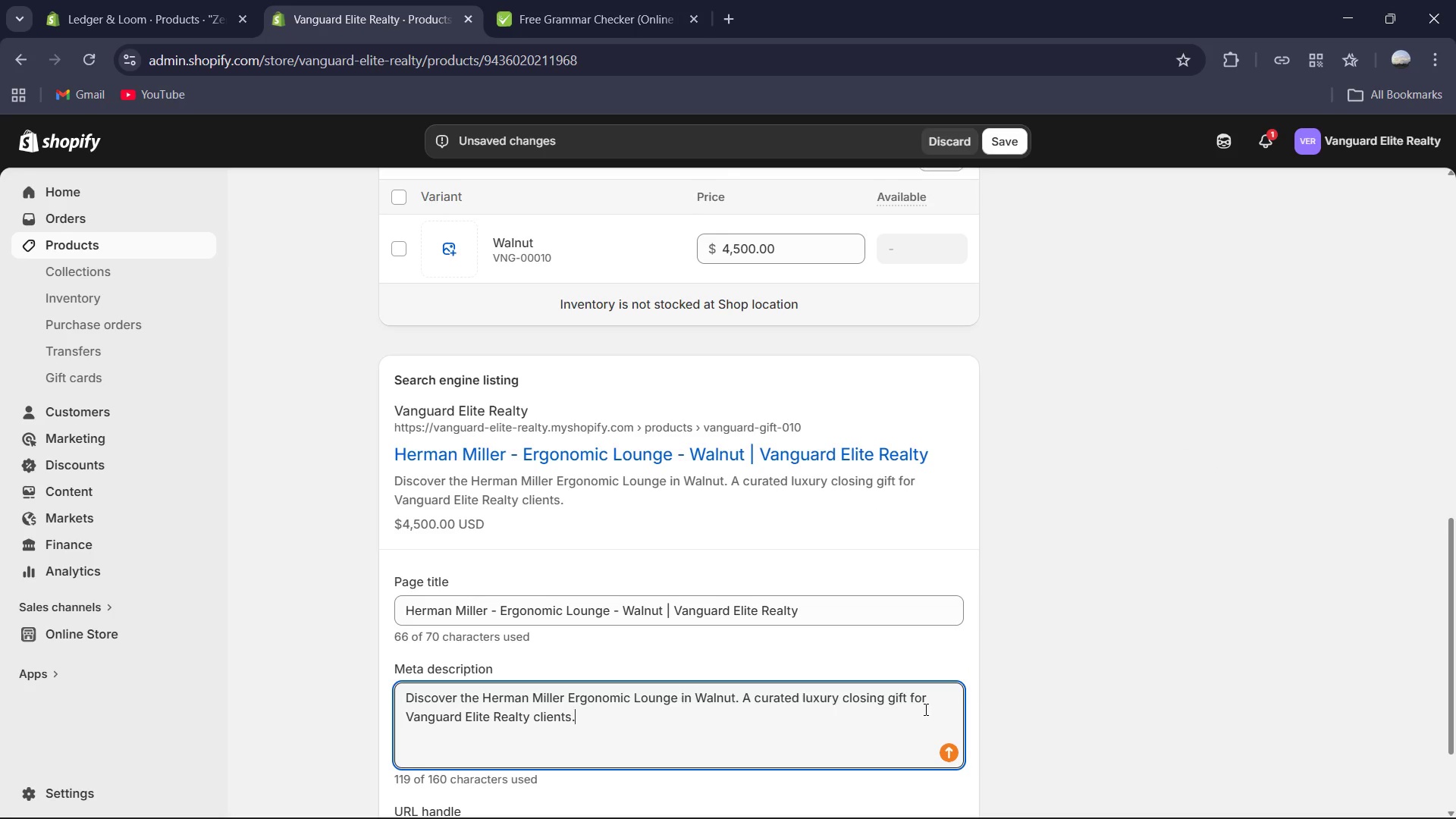 
key(Control+A)
 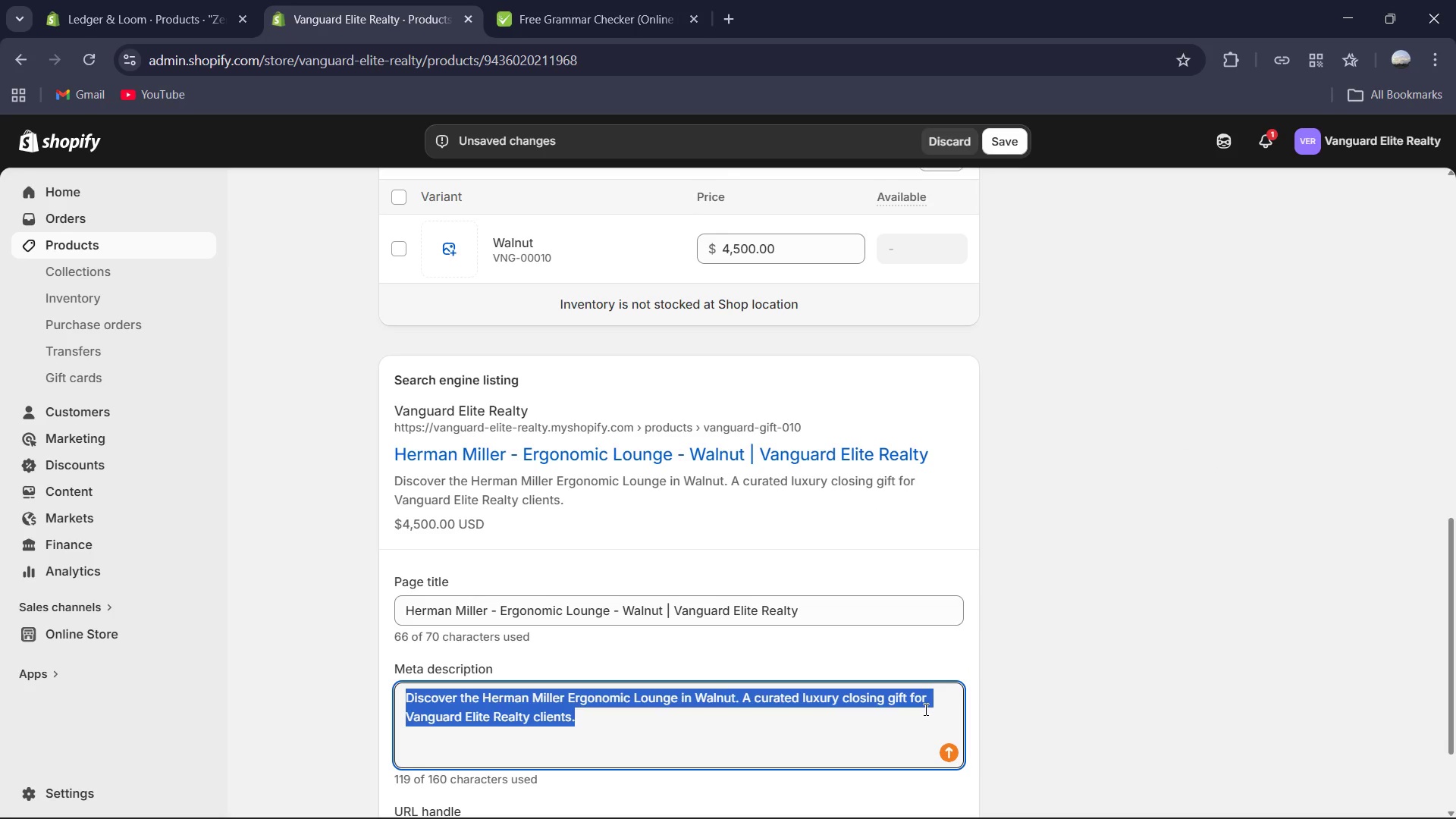 
type(Inc)
key(Backspace)
type(vest in a design )
 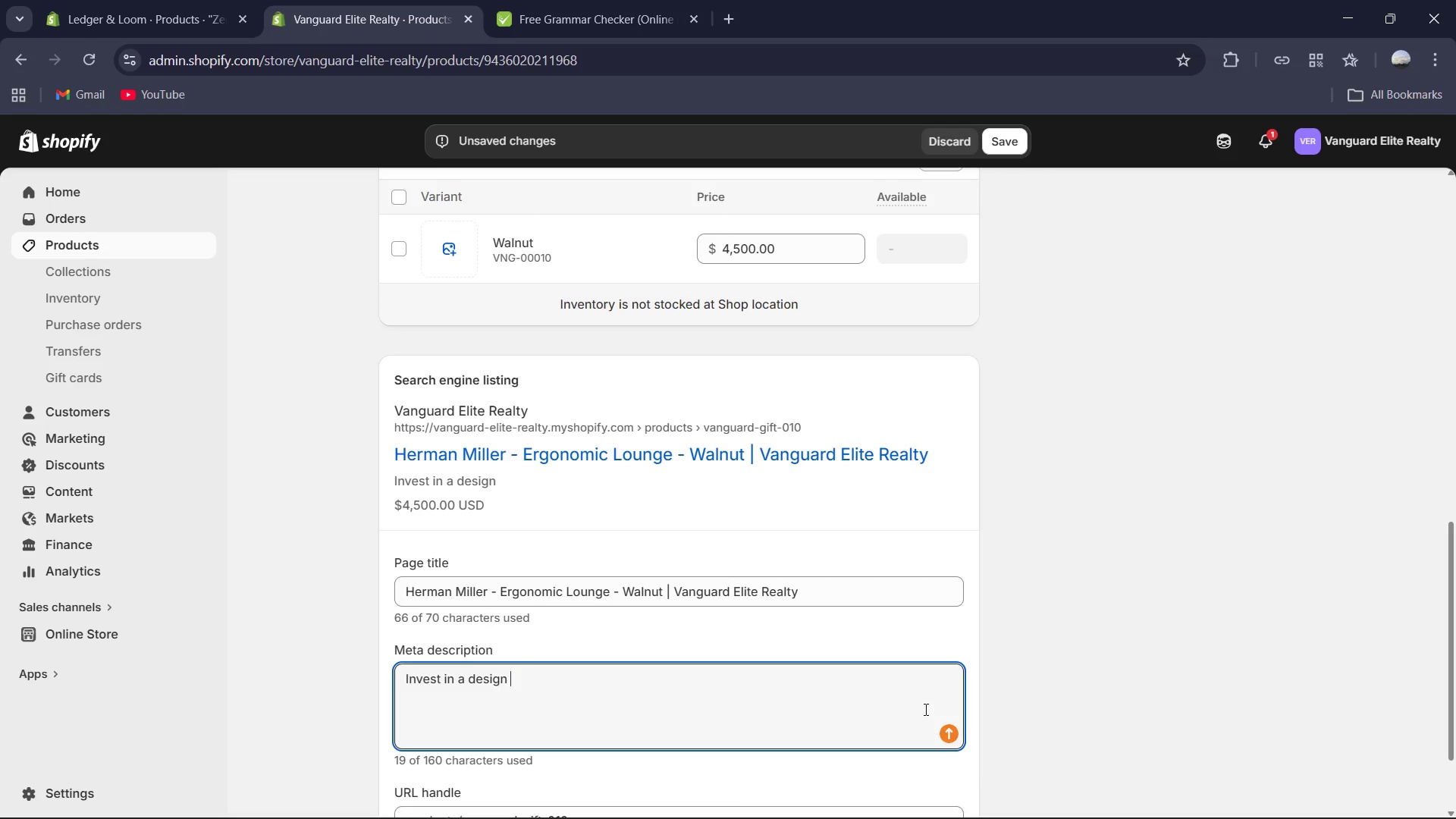 
type(icon with the Herman Miller Ergono,)
key(Backspace)
type(mic Loungue)
key(Backspace)
key(Backspace)
type(e in Walne)
key(Backspace)
type(ut. A premium)
key(Backspace)
key(Backspace)
type(er luxury )
 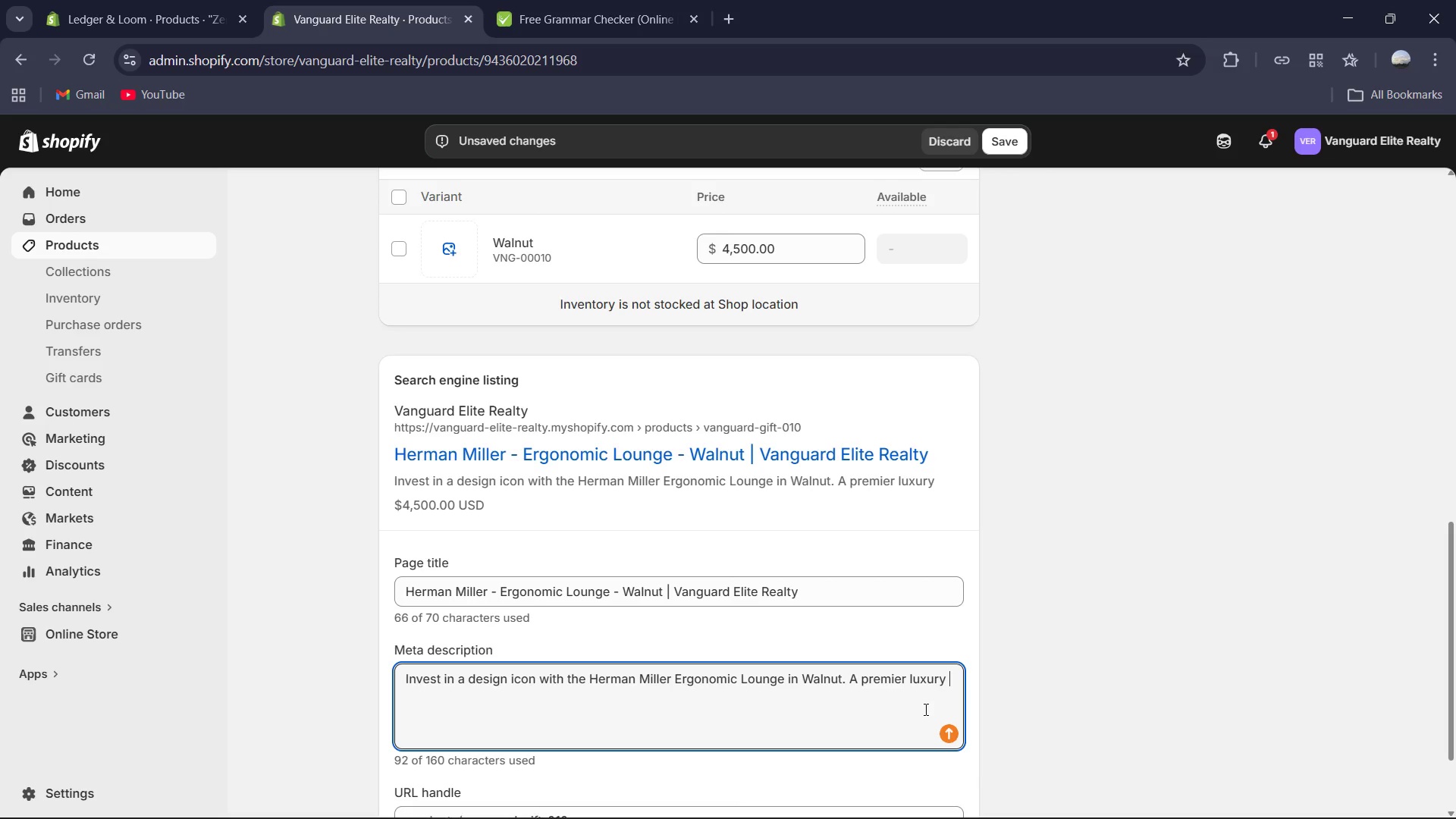 
type(gift curated for sophisticated living by Vanguard Elite Relty)
key(Backspace)
key(Backspace)
key(Backspace)
type(alty.)
 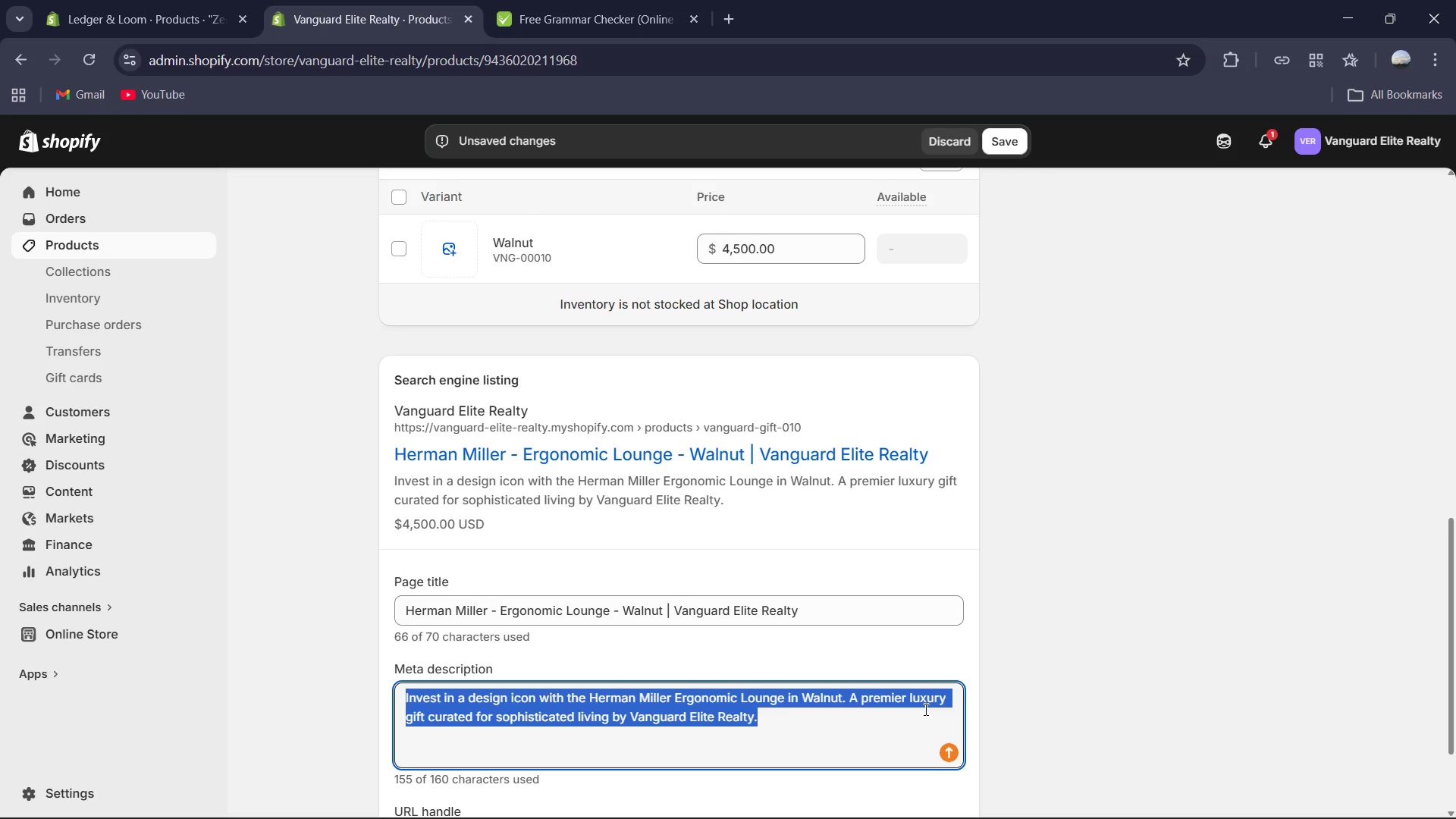 
key(Control+A)
 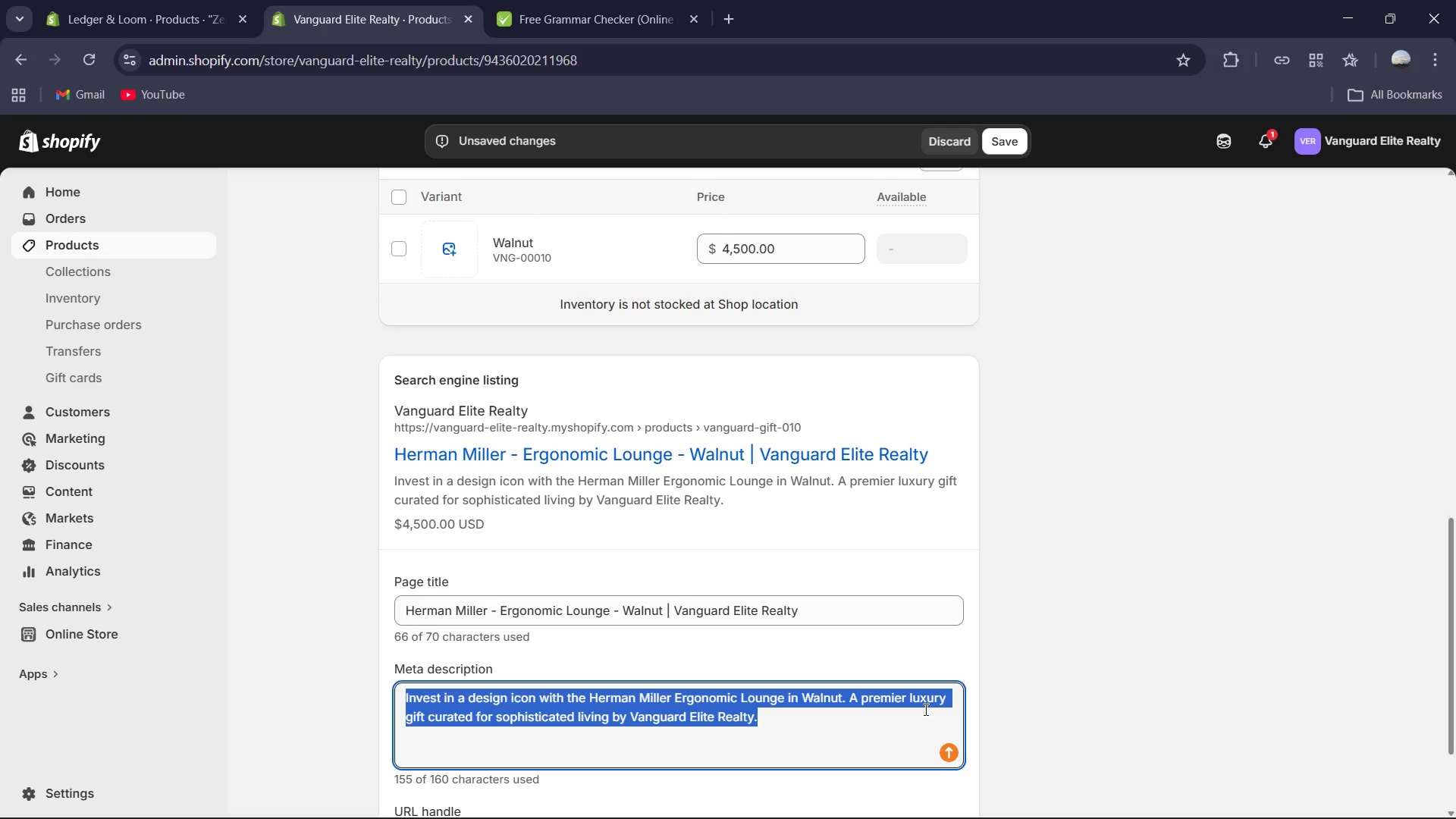 
key(Control+C)
 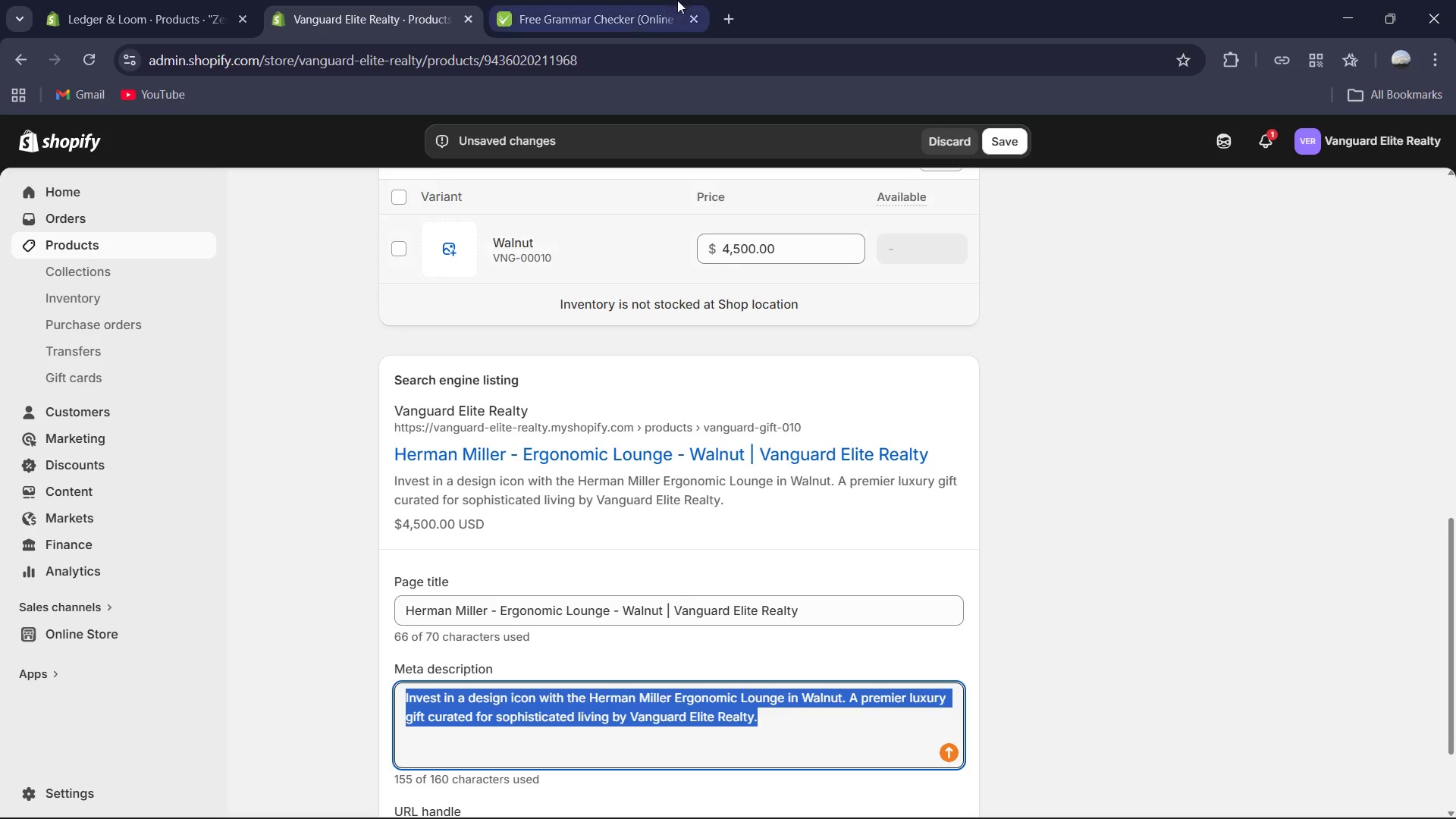 
left_click([607, 0])
 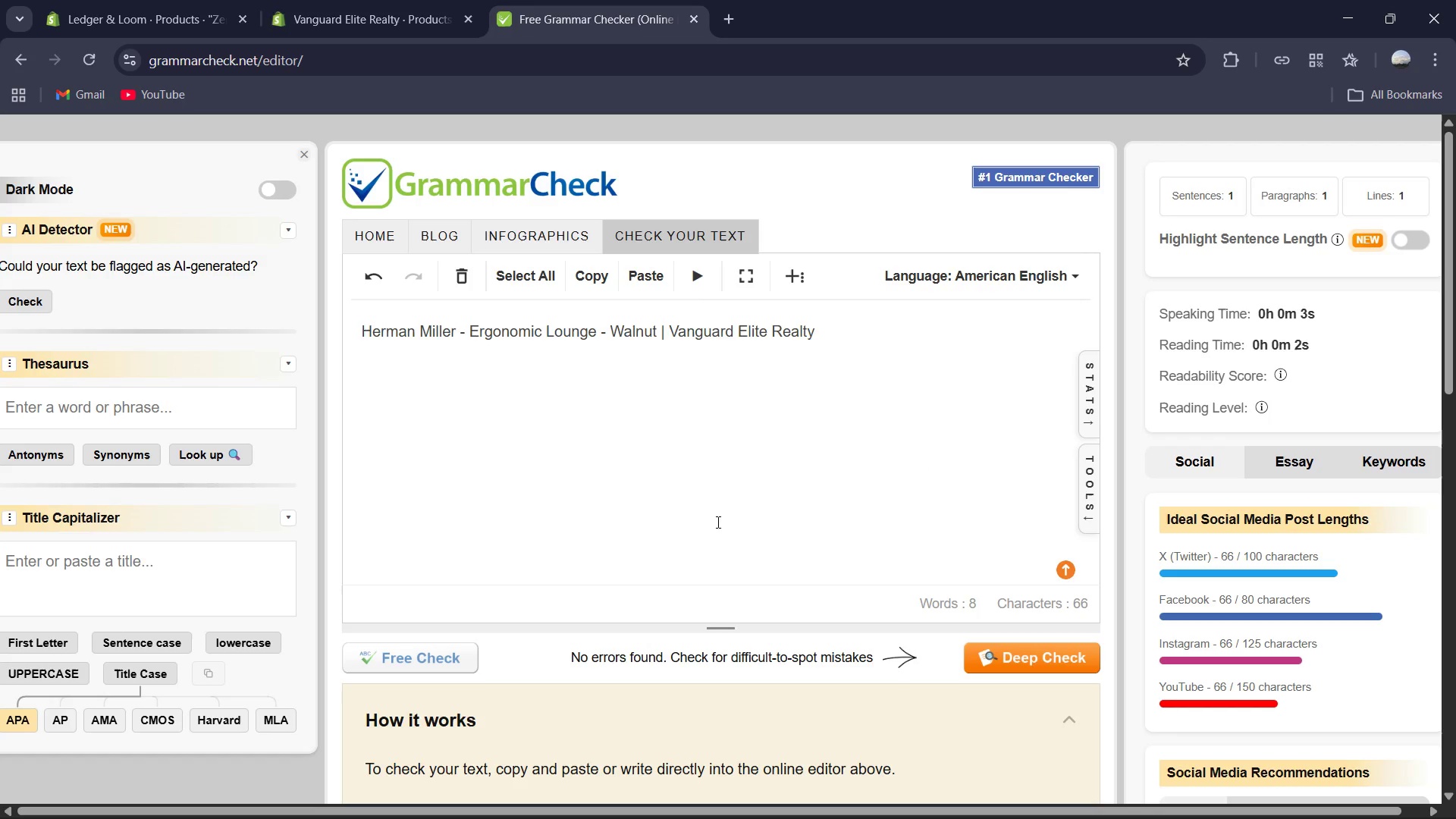 
left_click([713, 497])
 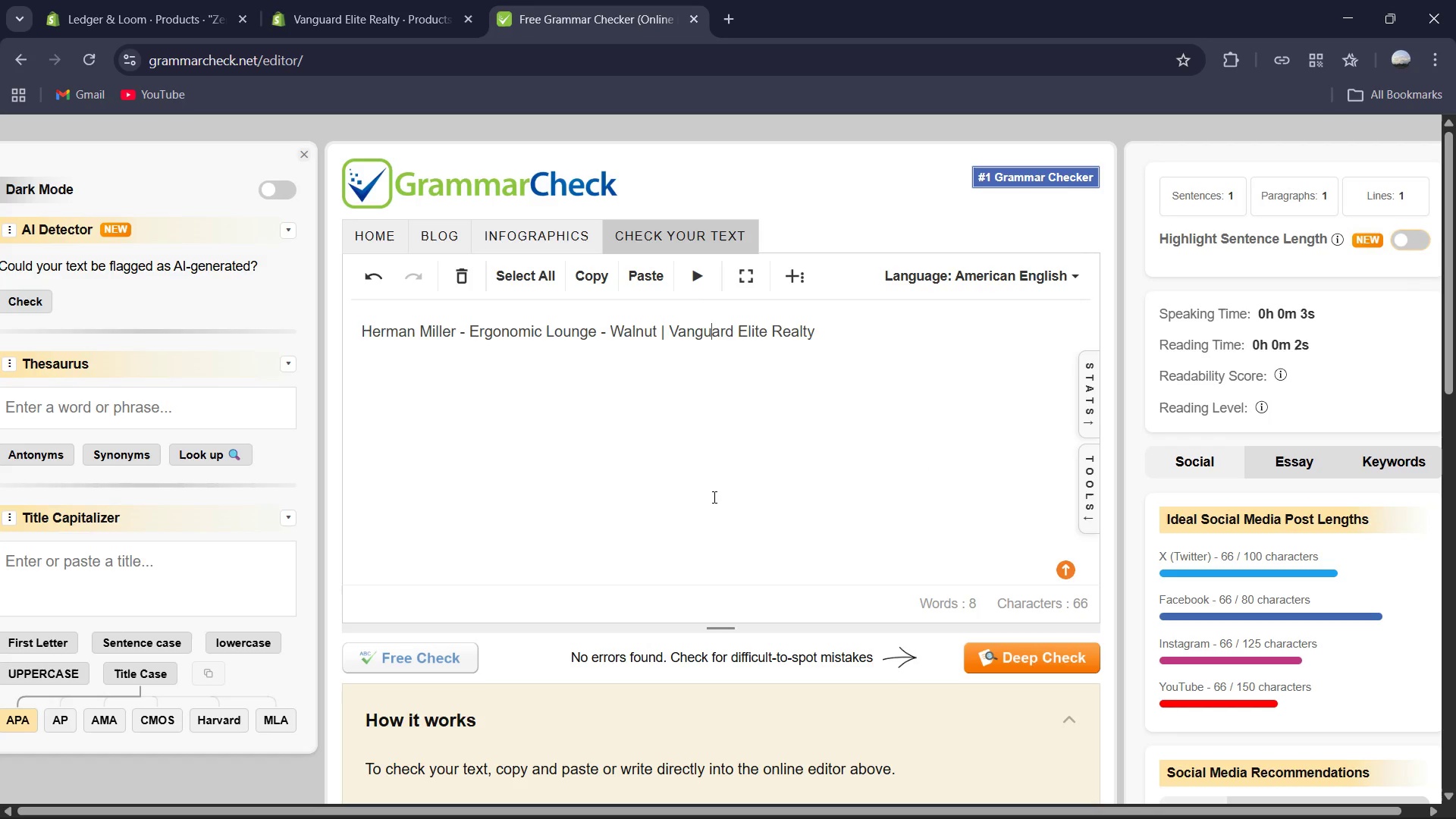 
key(Control+A)
 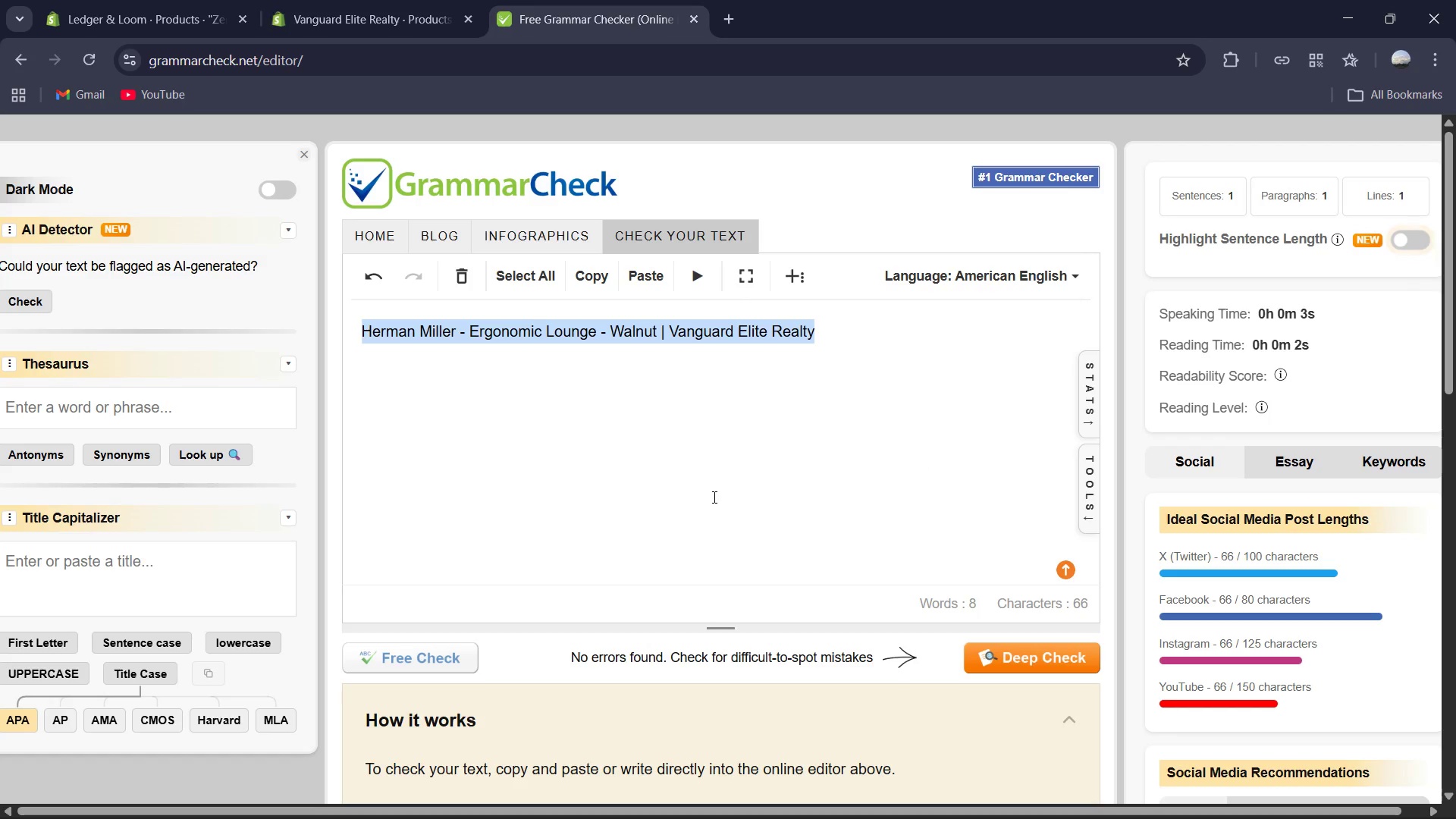 
key(Control+V)
 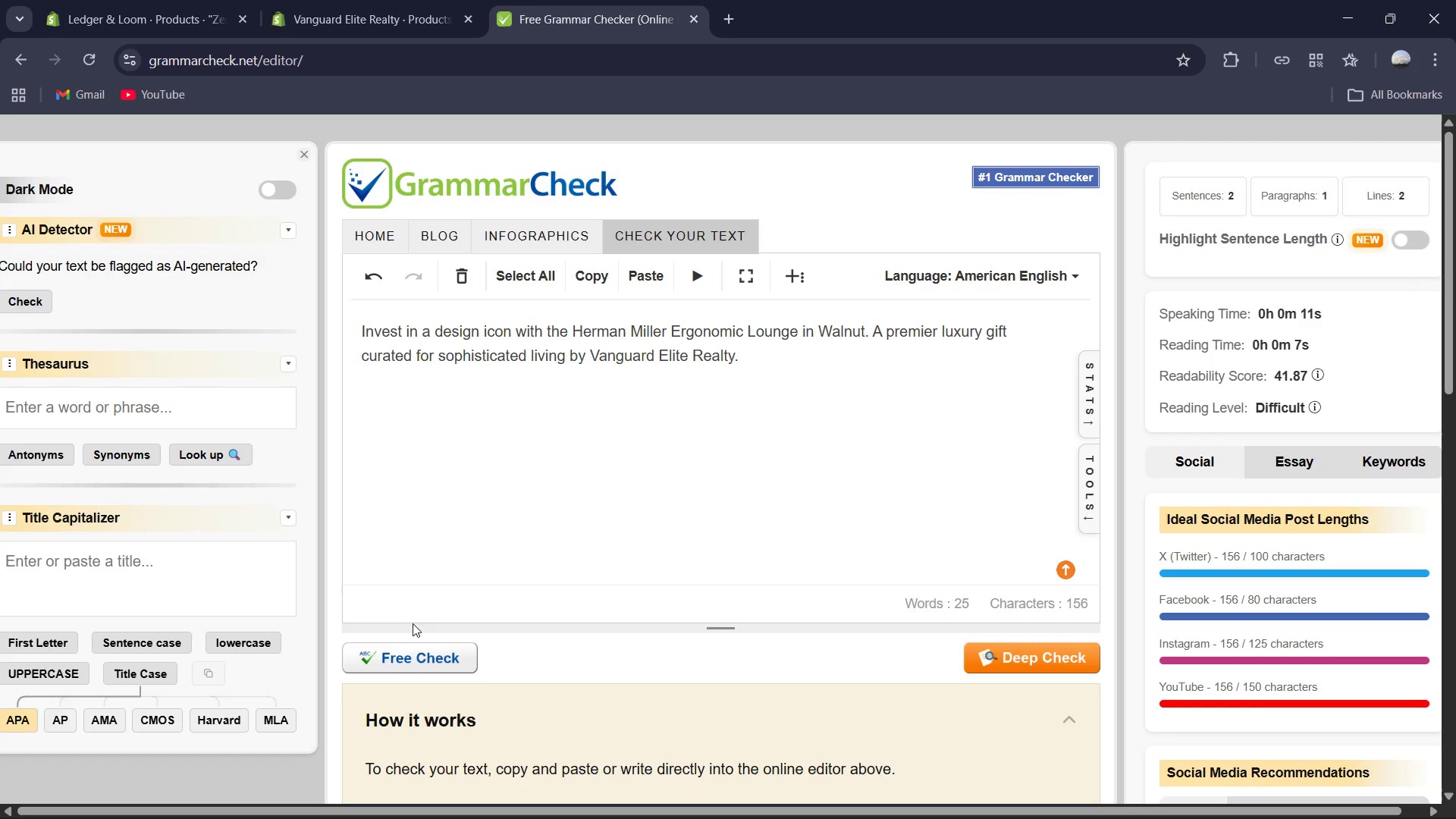 
left_click([386, 651])
 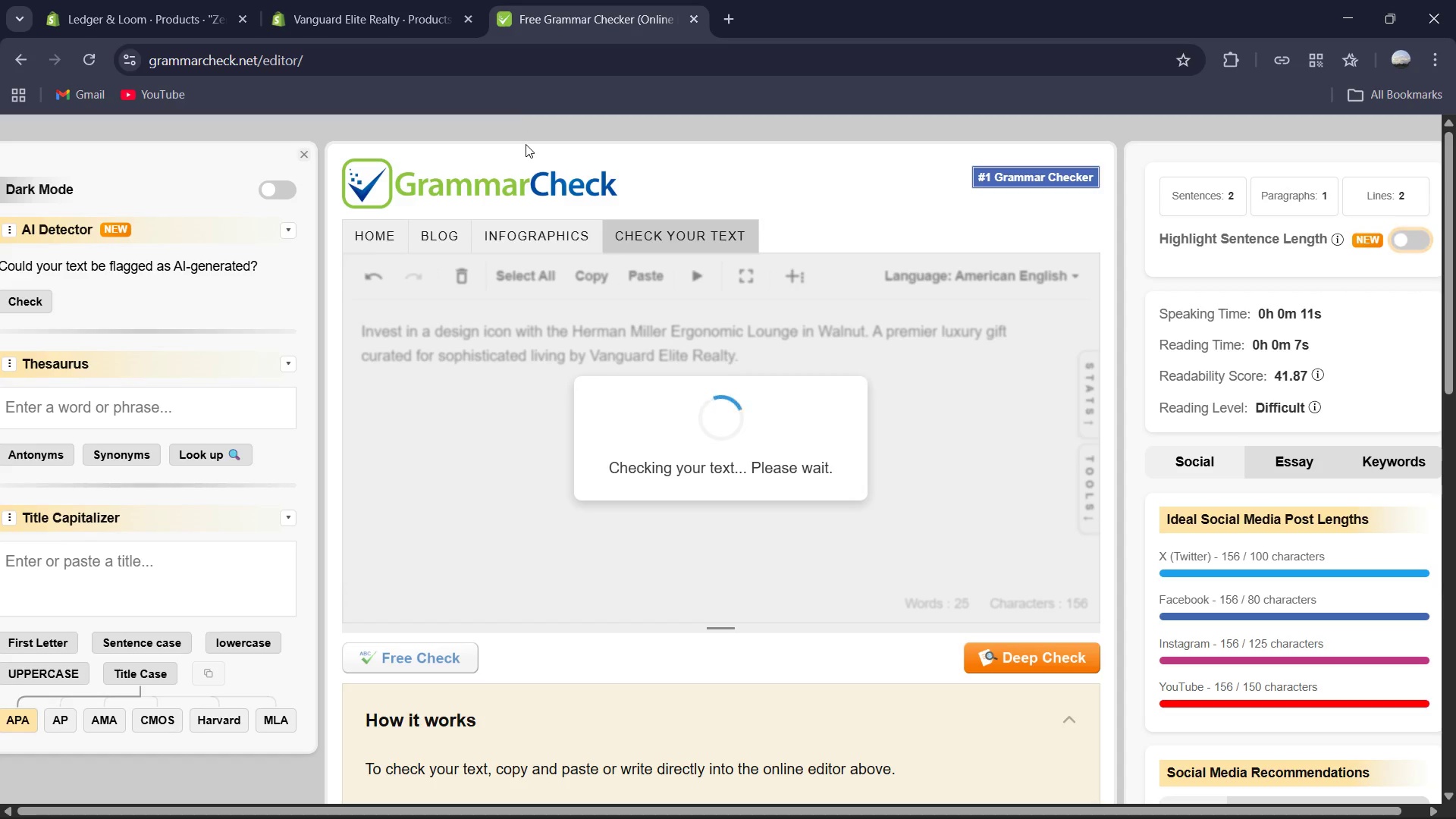 
wait(9.45)
 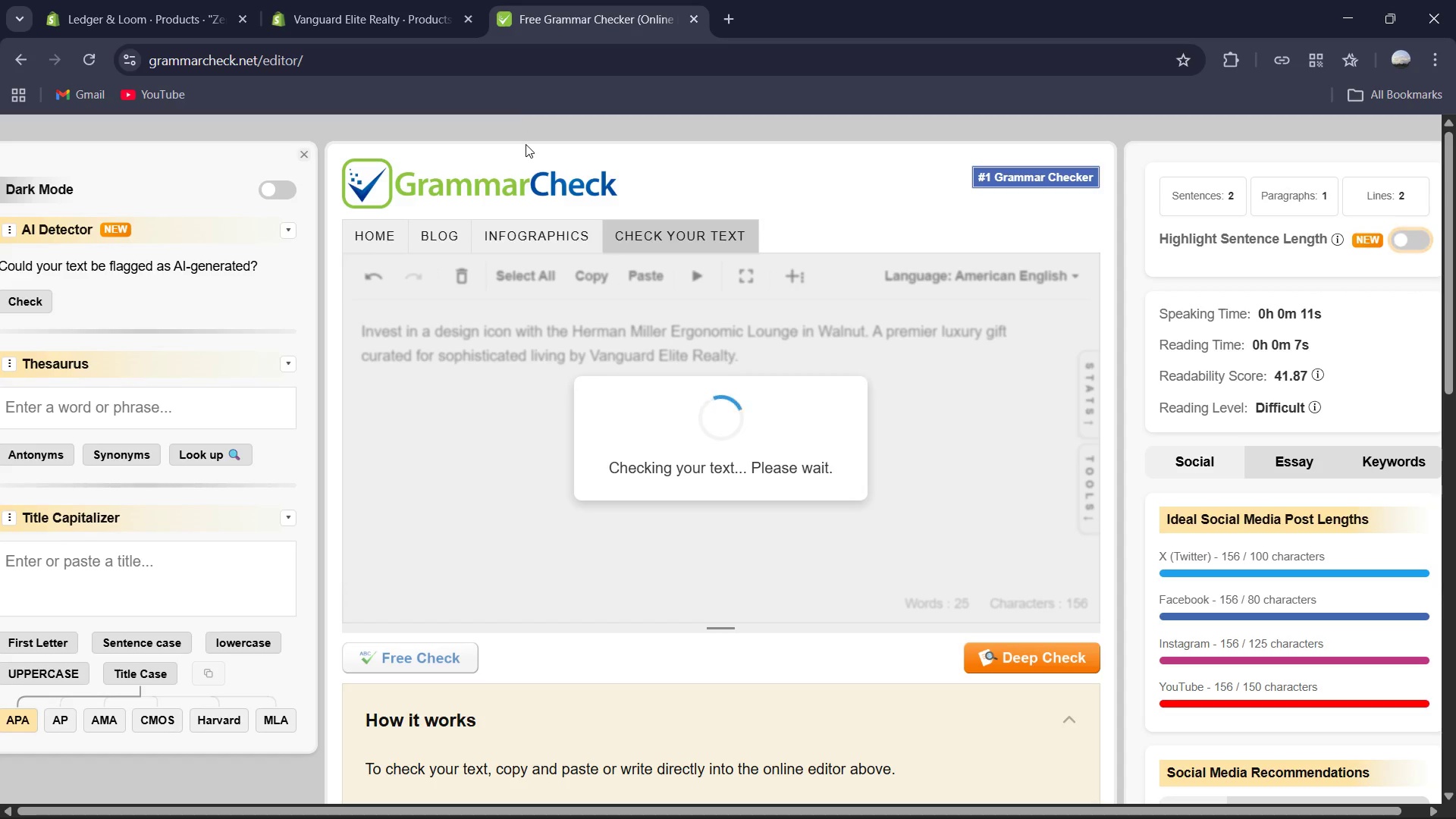 
left_click([737, 412])
 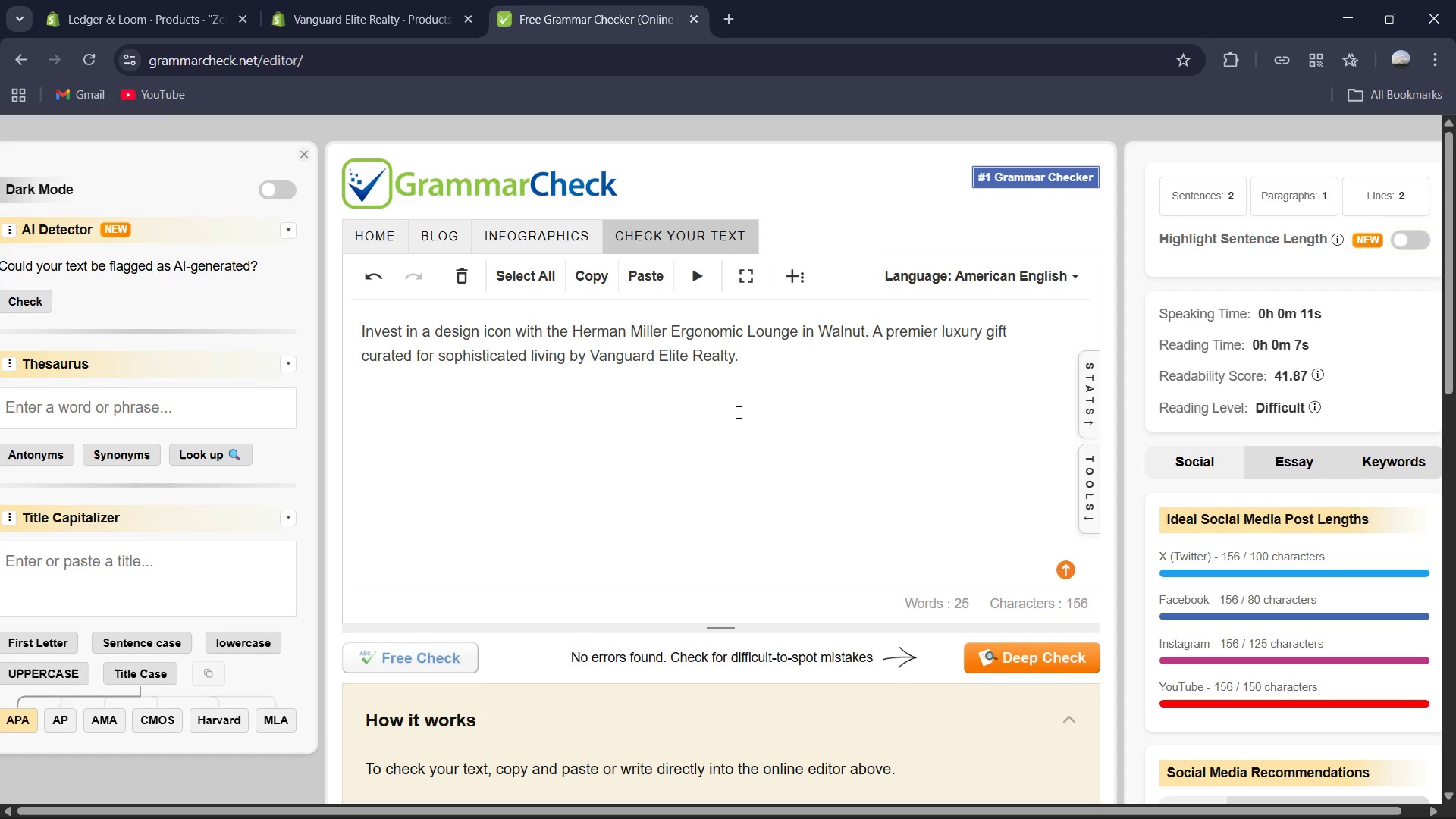 
left_click([444, 0])
 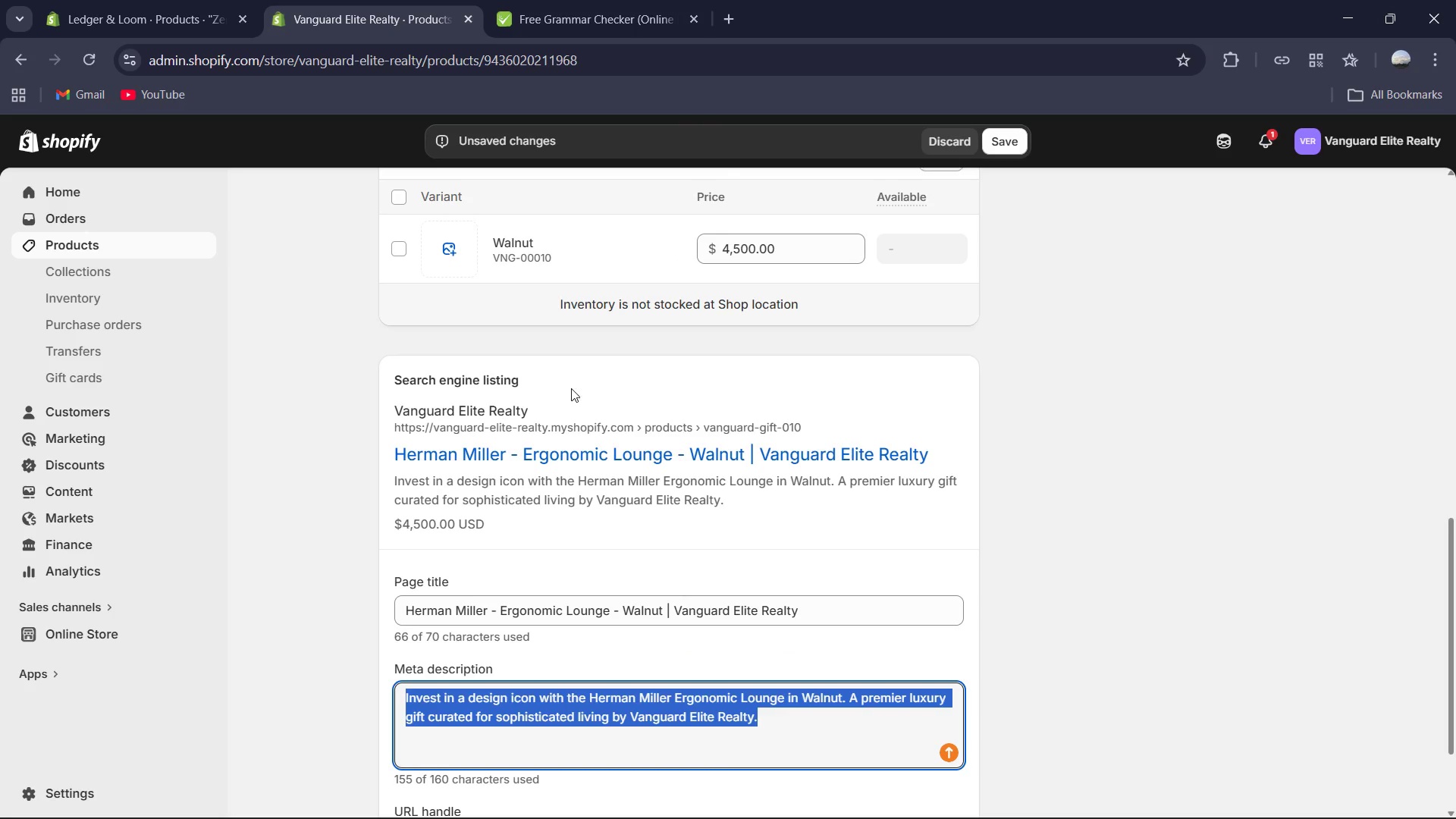 
scroll: coordinate [777, 408], scroll_direction: down, amount: 7.0
 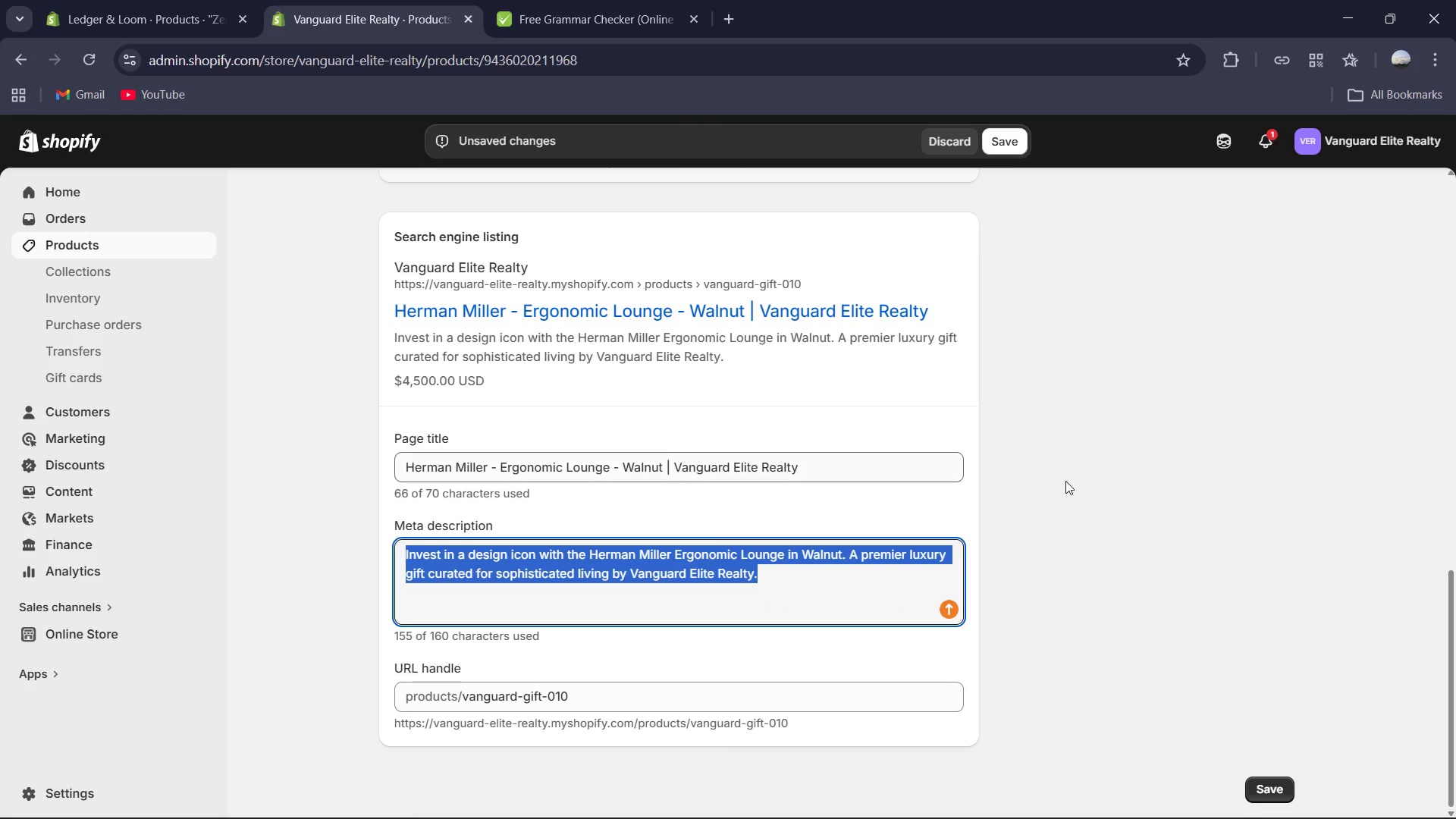 
scroll: coordinate [1218, 489], scroll_direction: up, amount: 5.0
 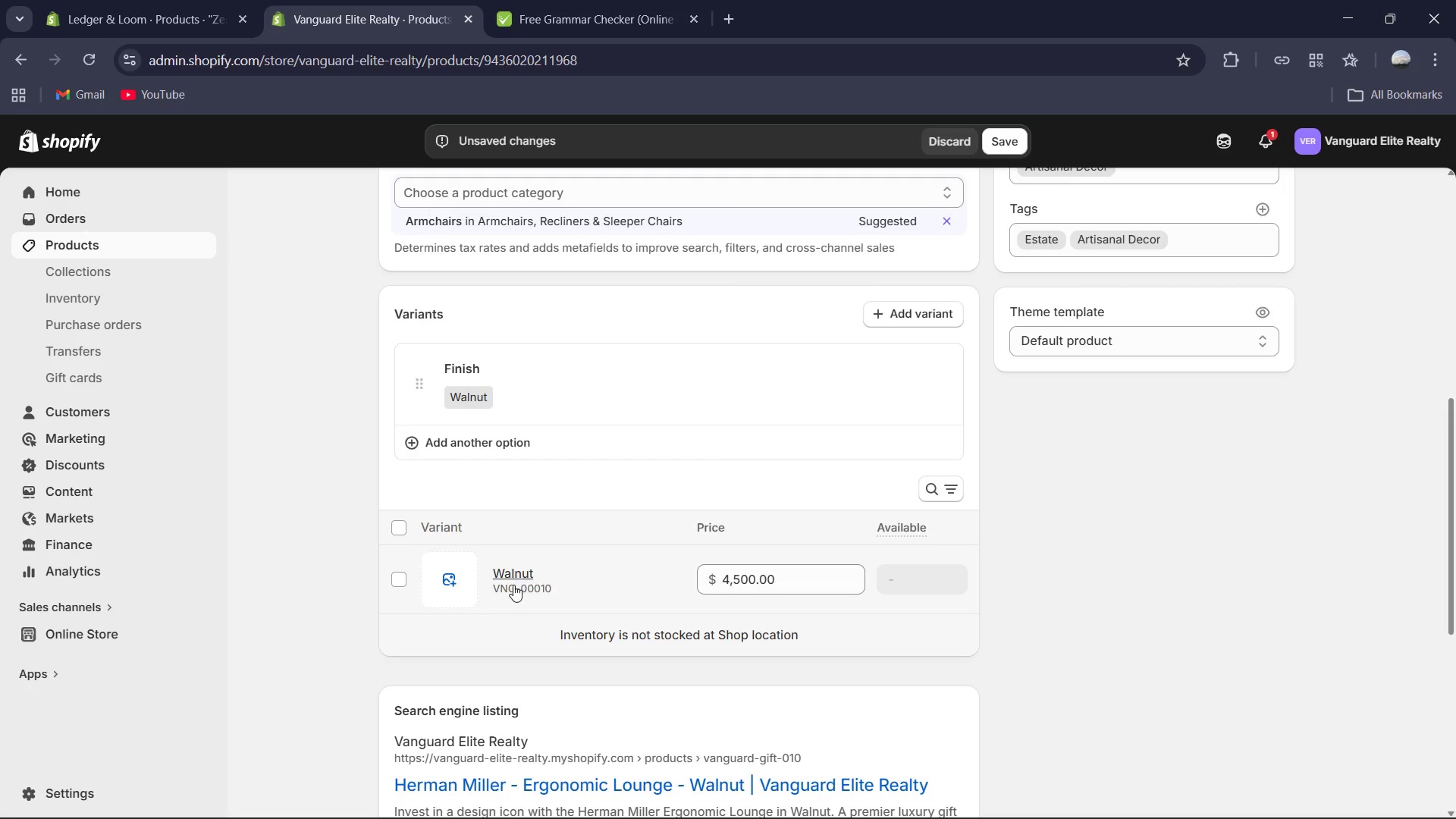 
left_click([520, 569])
 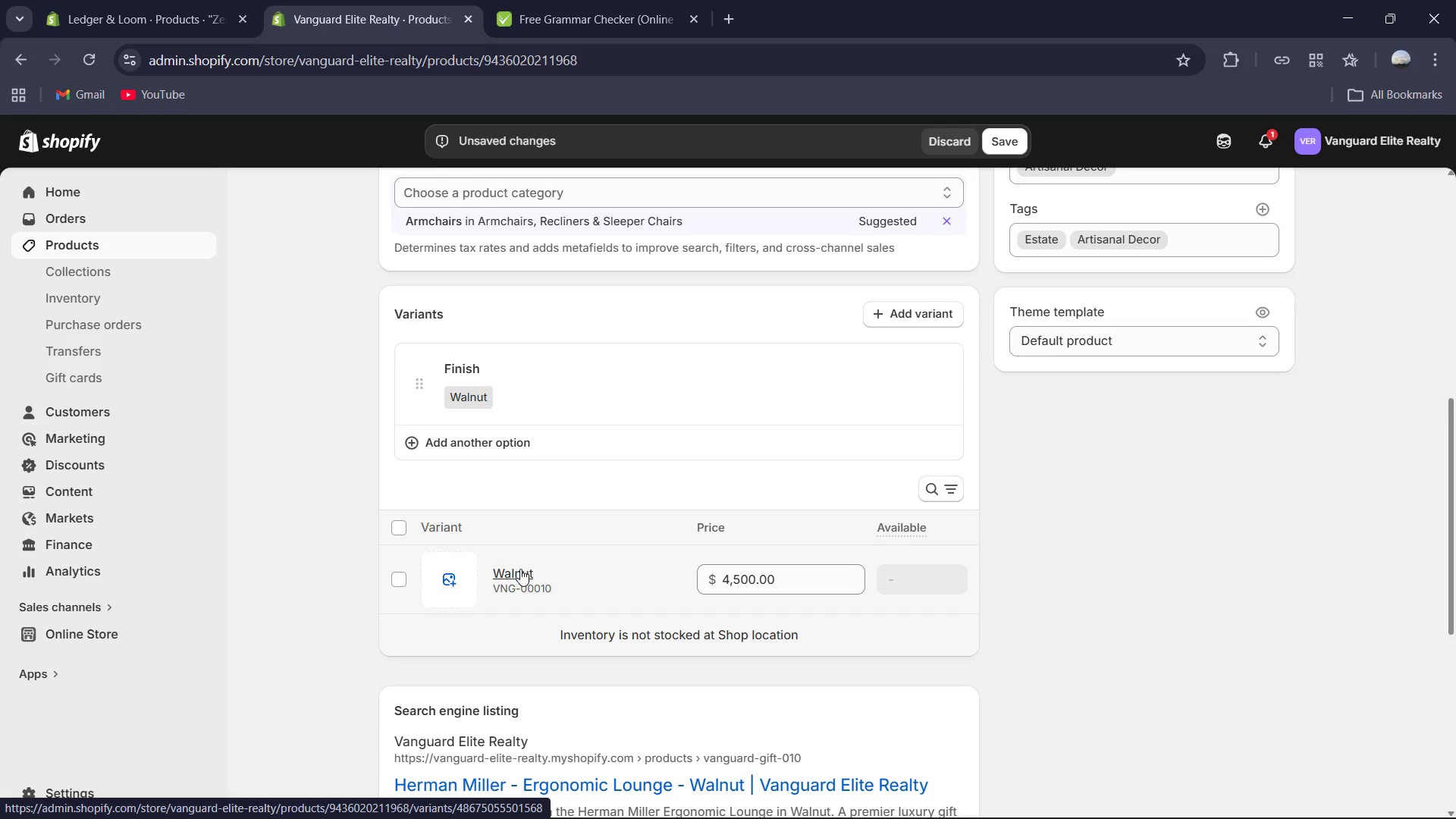 
wait(10.58)
 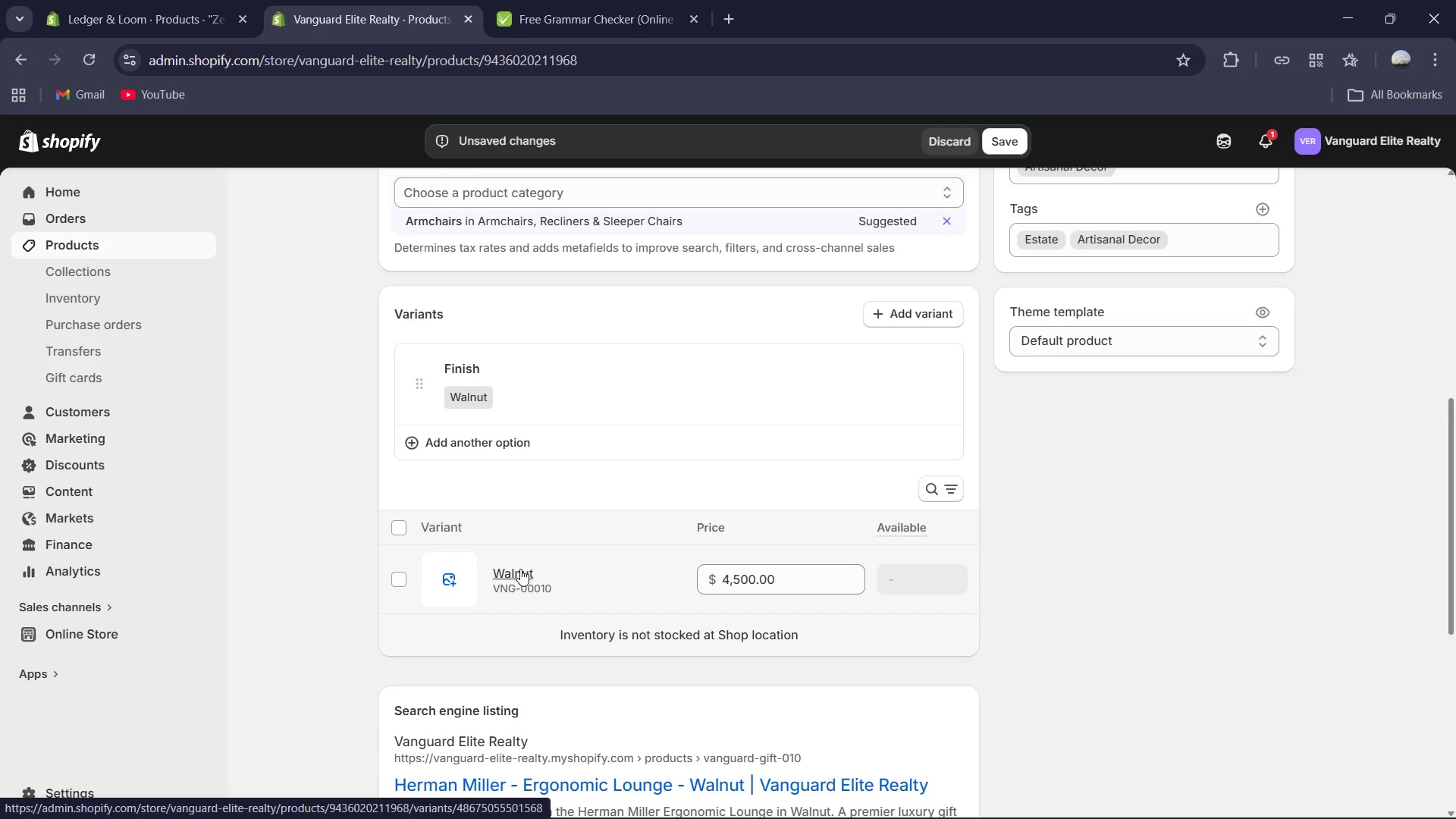 
left_click([1013, 142])
 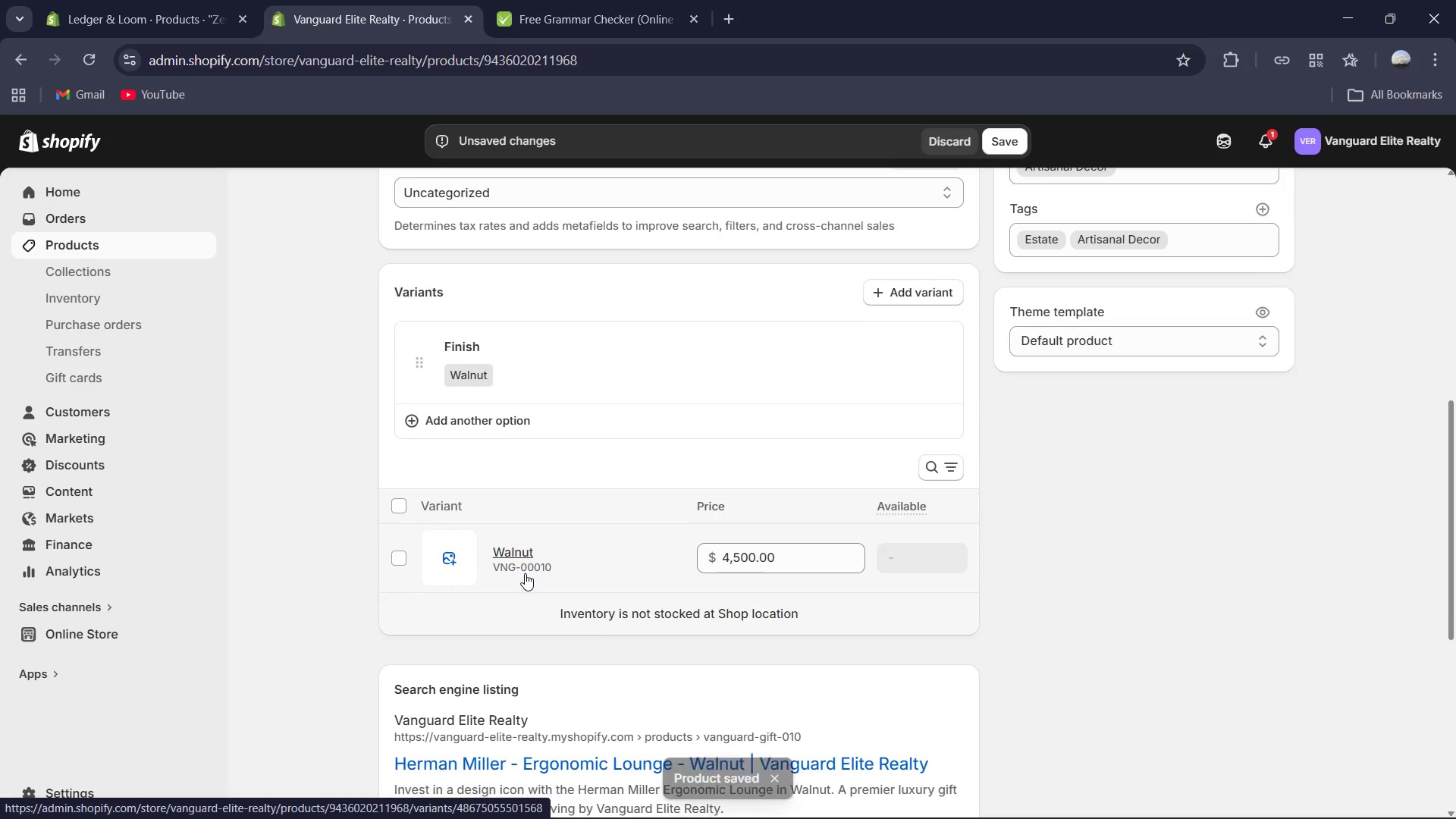 
wait(8.42)
 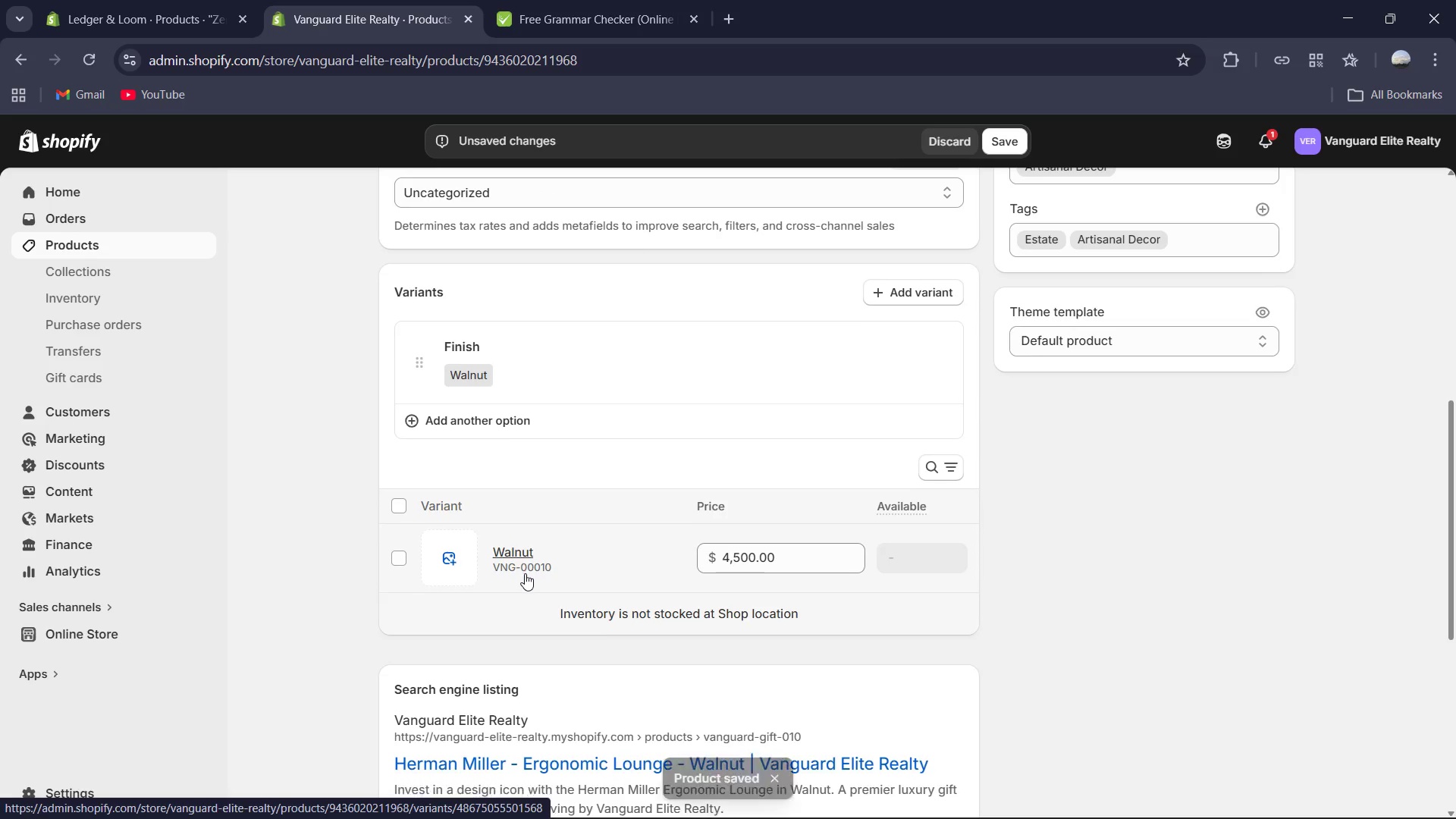 
left_click([525, 573])
 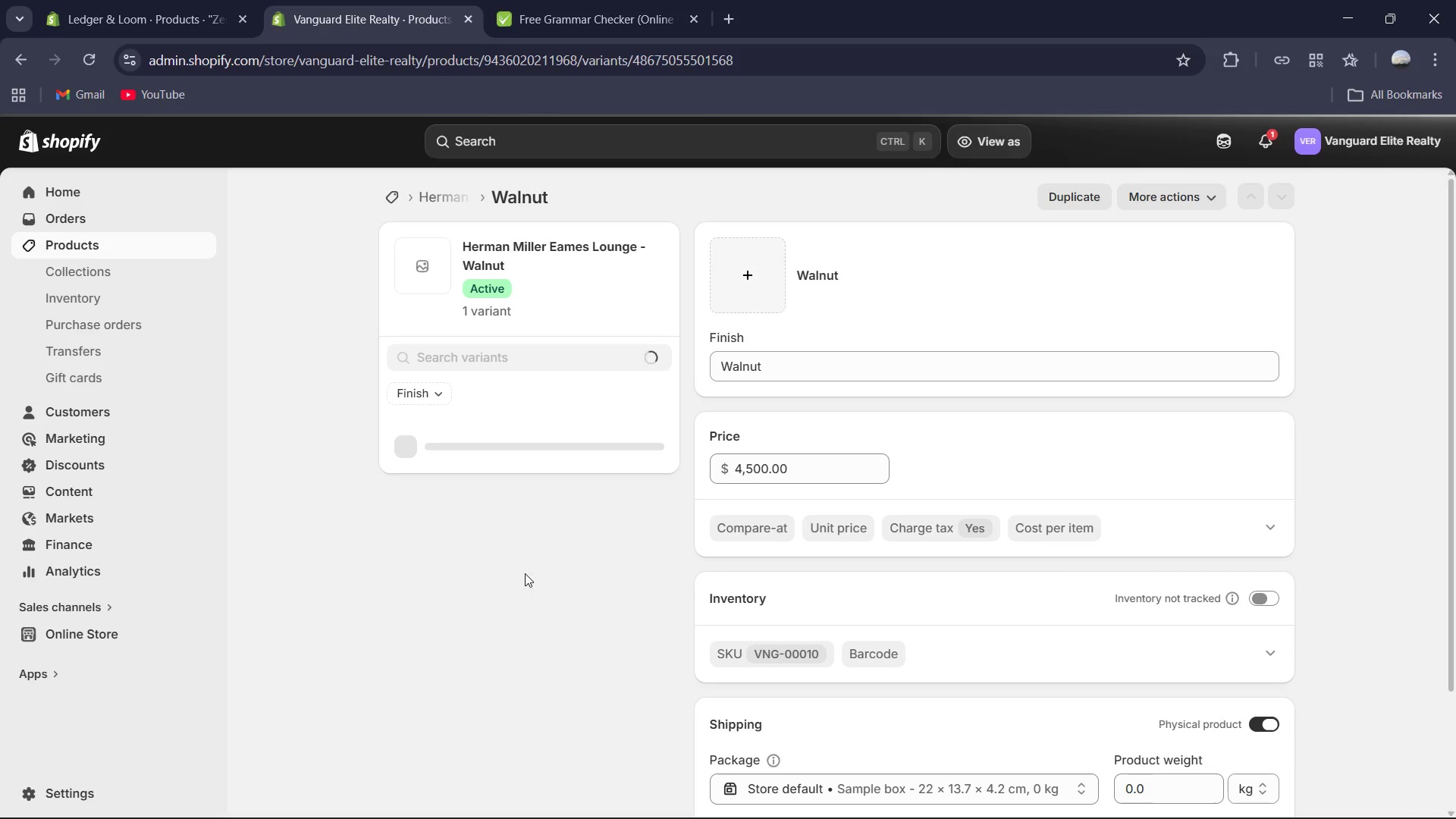 
scroll: coordinate [1253, 463], scroll_direction: down, amount: 4.0
 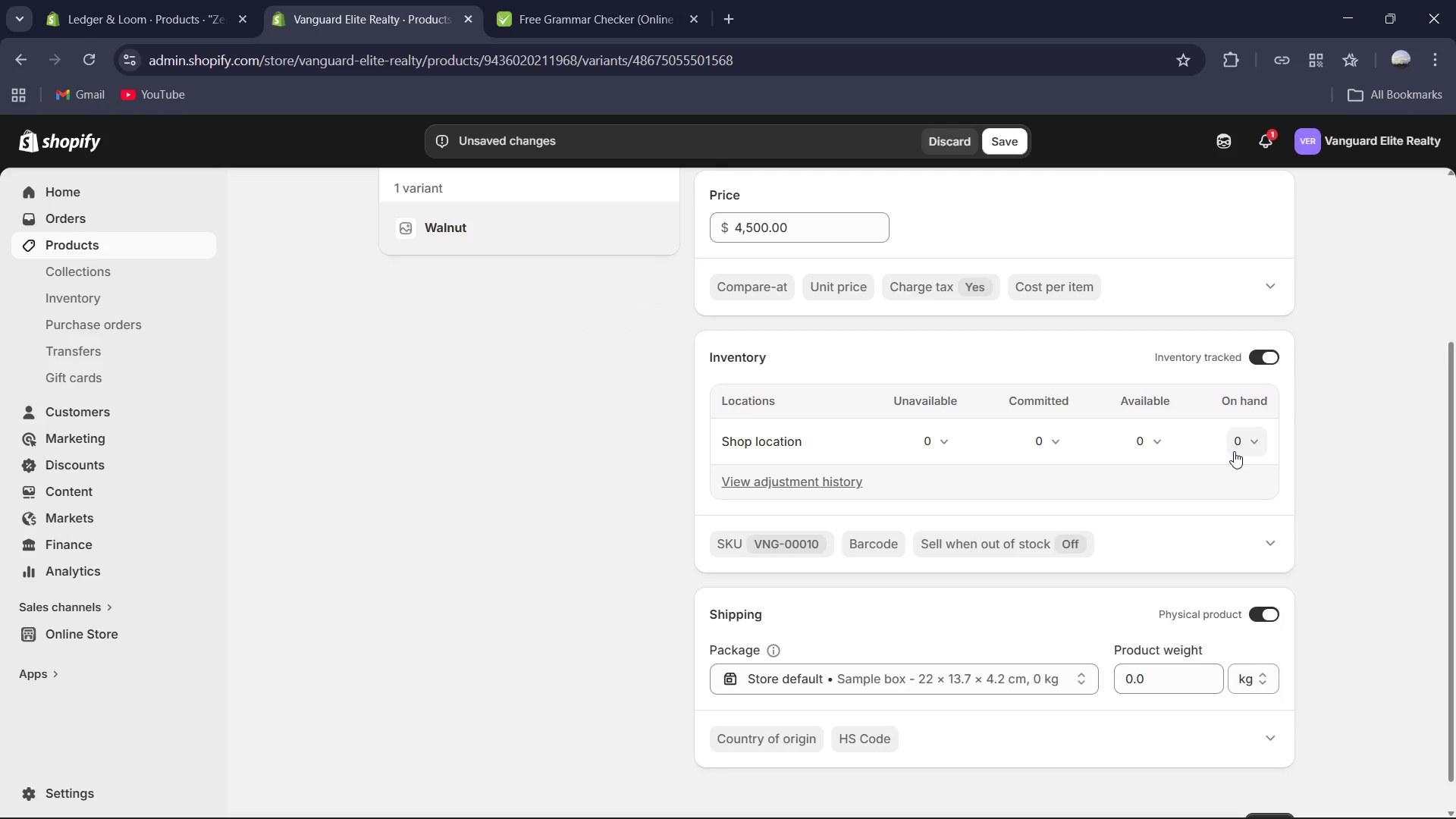 
left_click([1236, 444])
 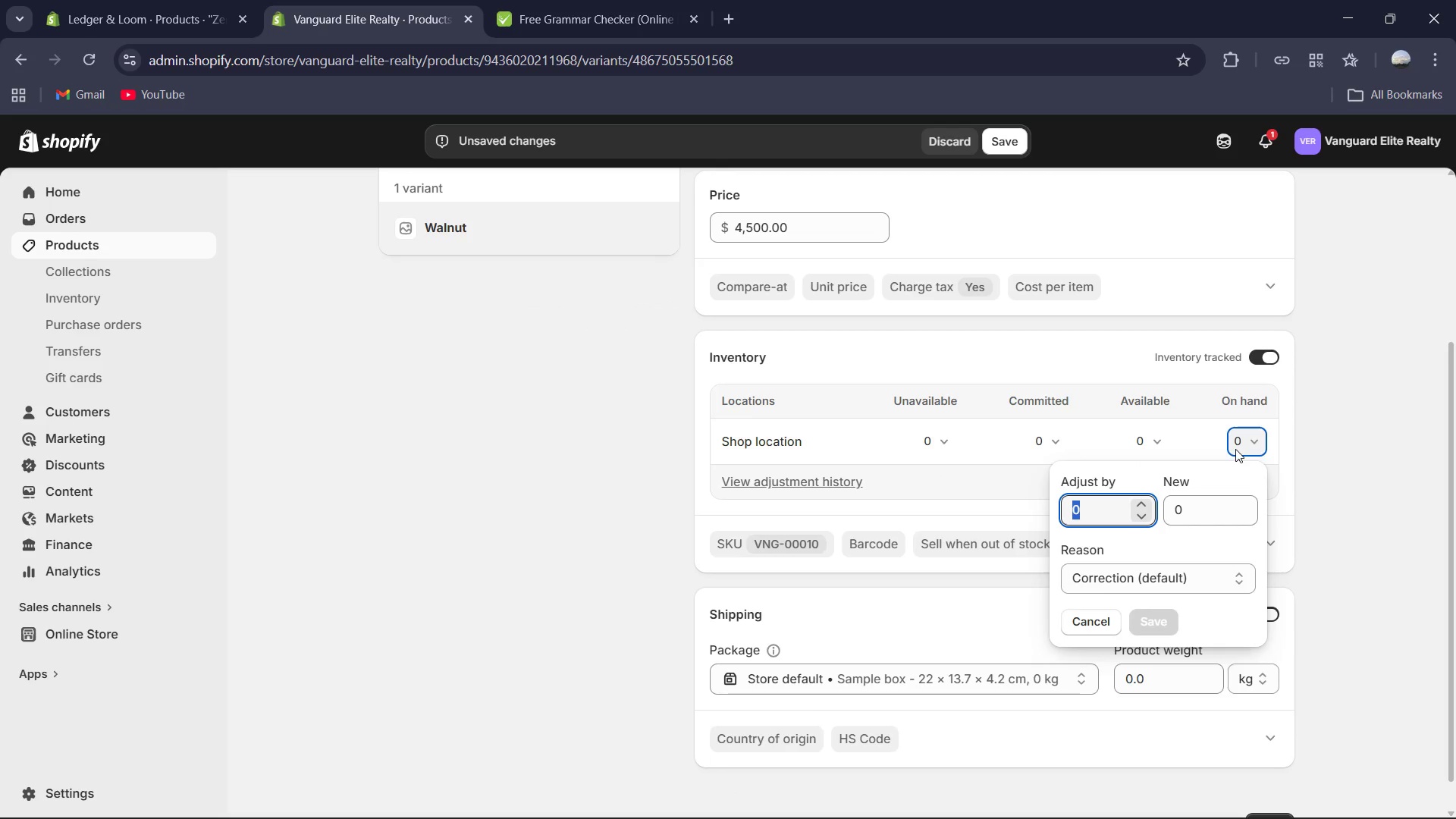 
key(Numpad7)
 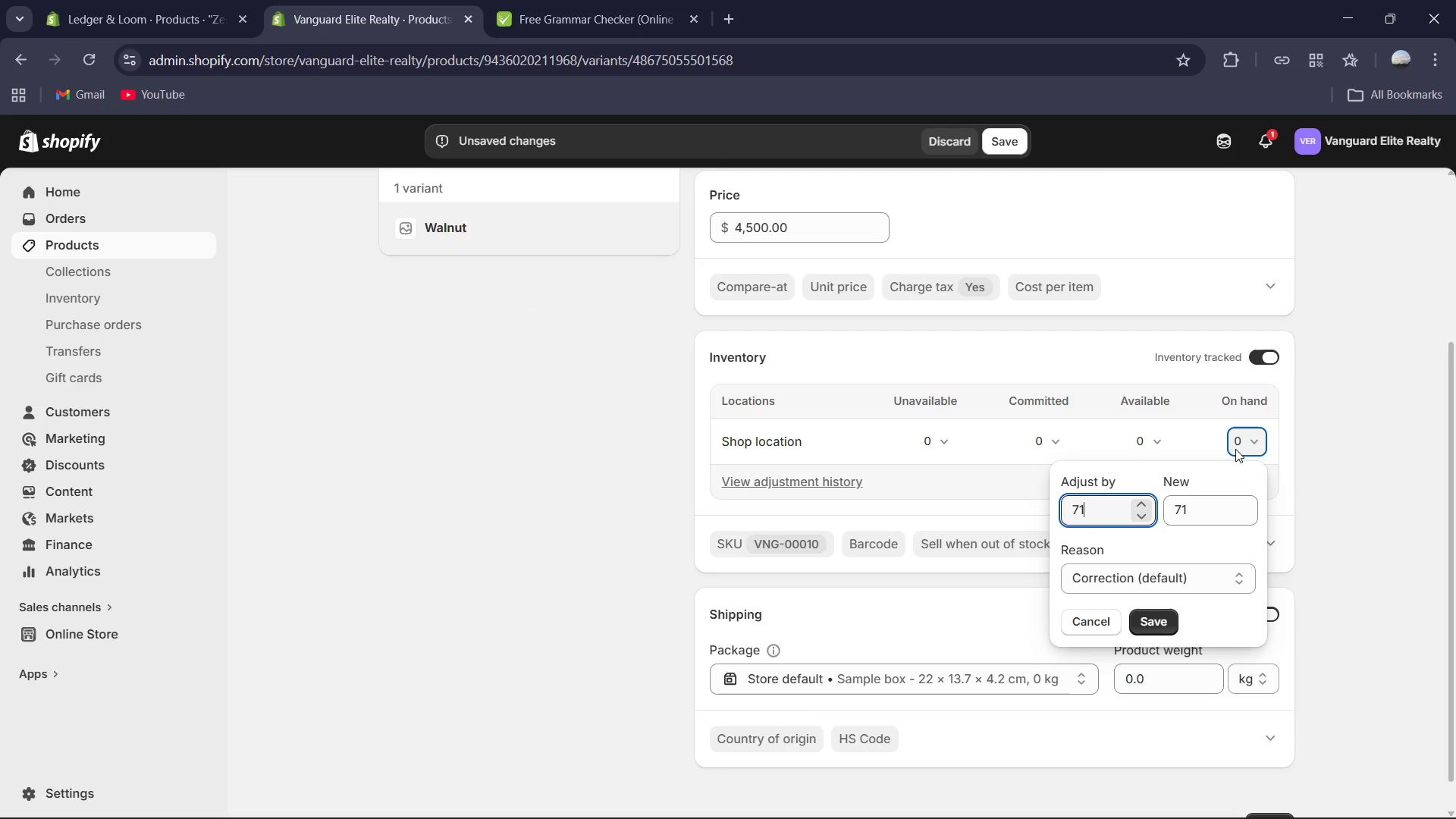 
key(Numpad1)
 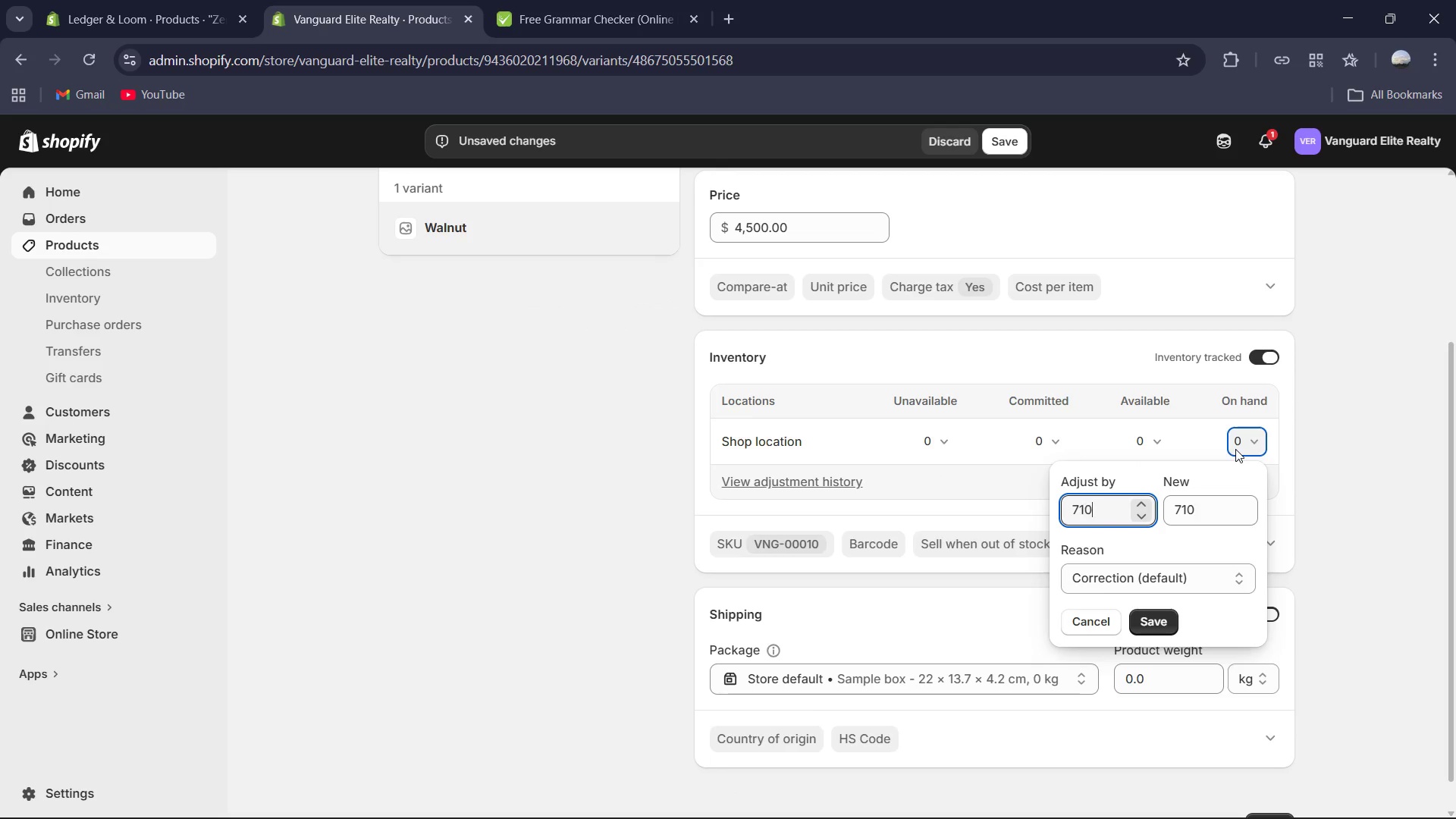 
key(Numpad0)
 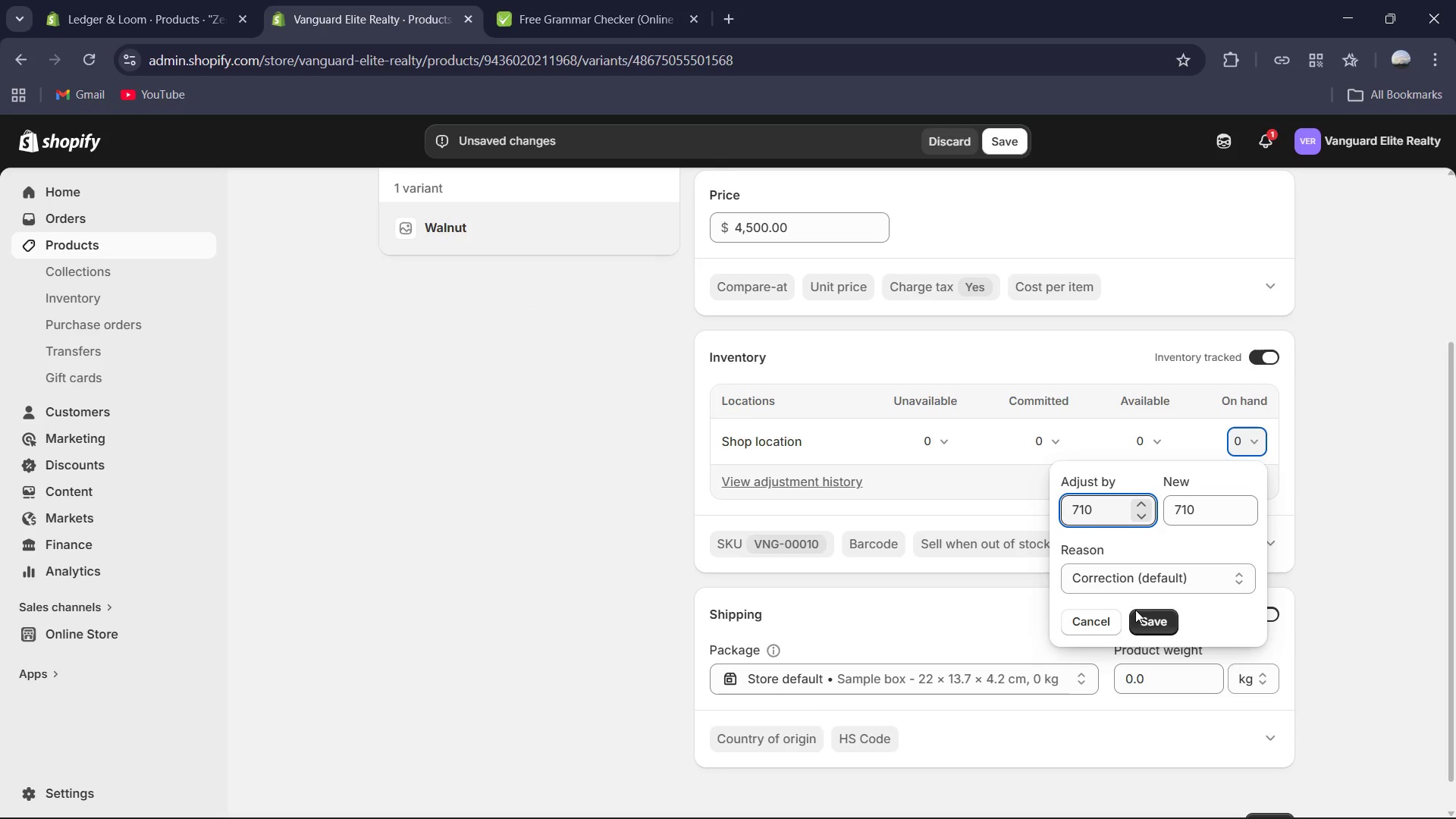 
left_click([1140, 621])
 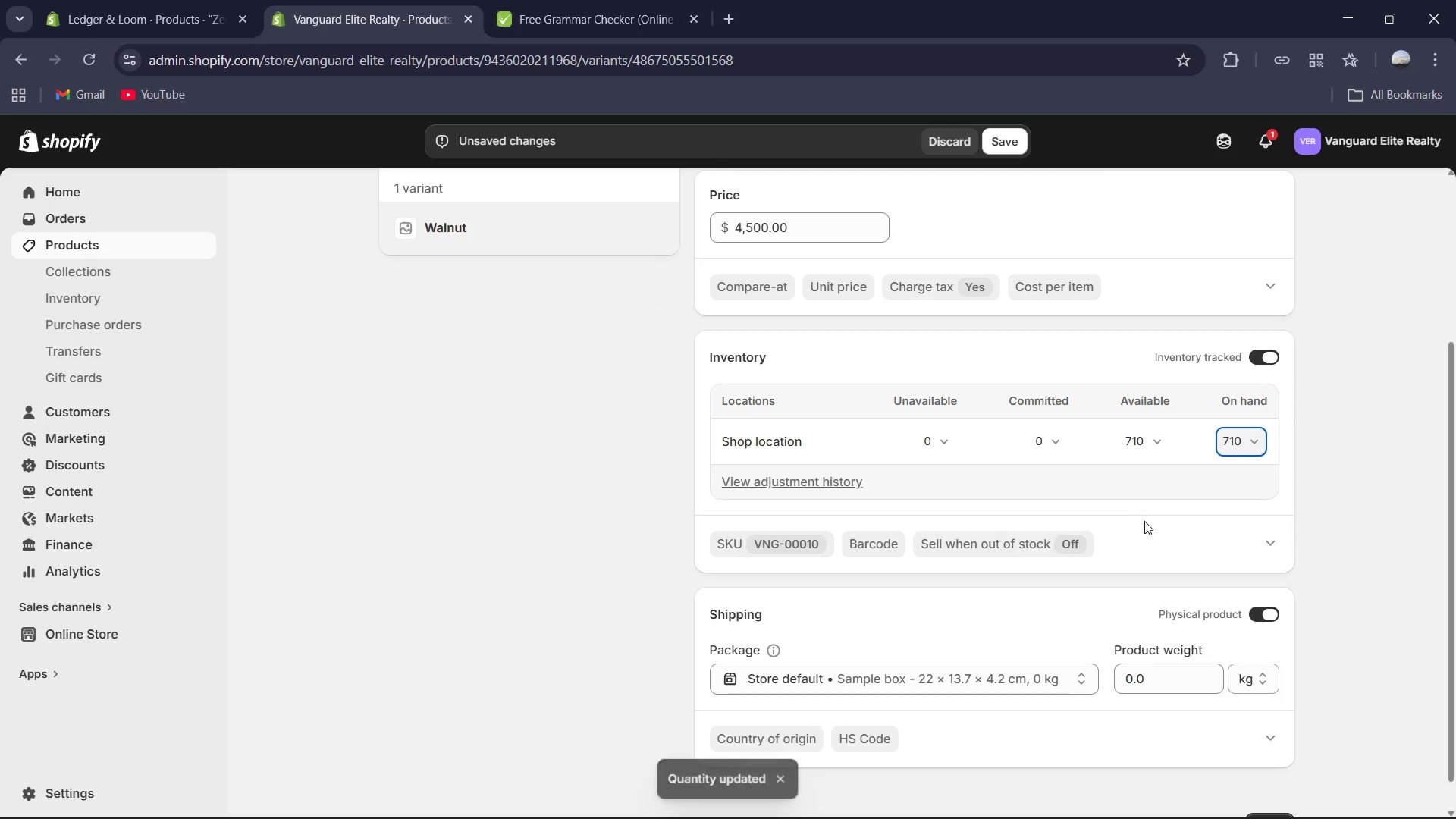 
wait(7.69)
 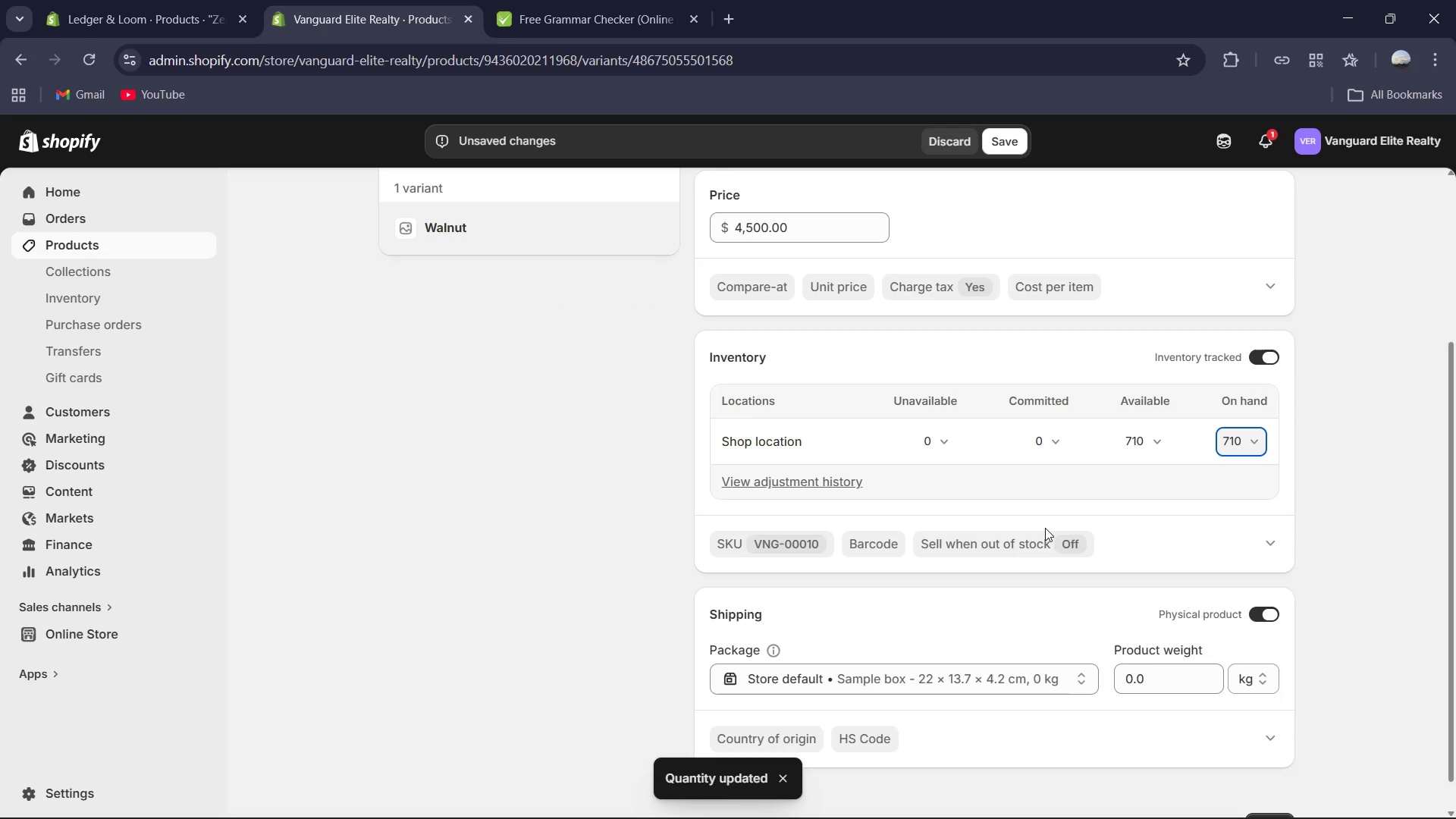 
left_click([1194, 670])
 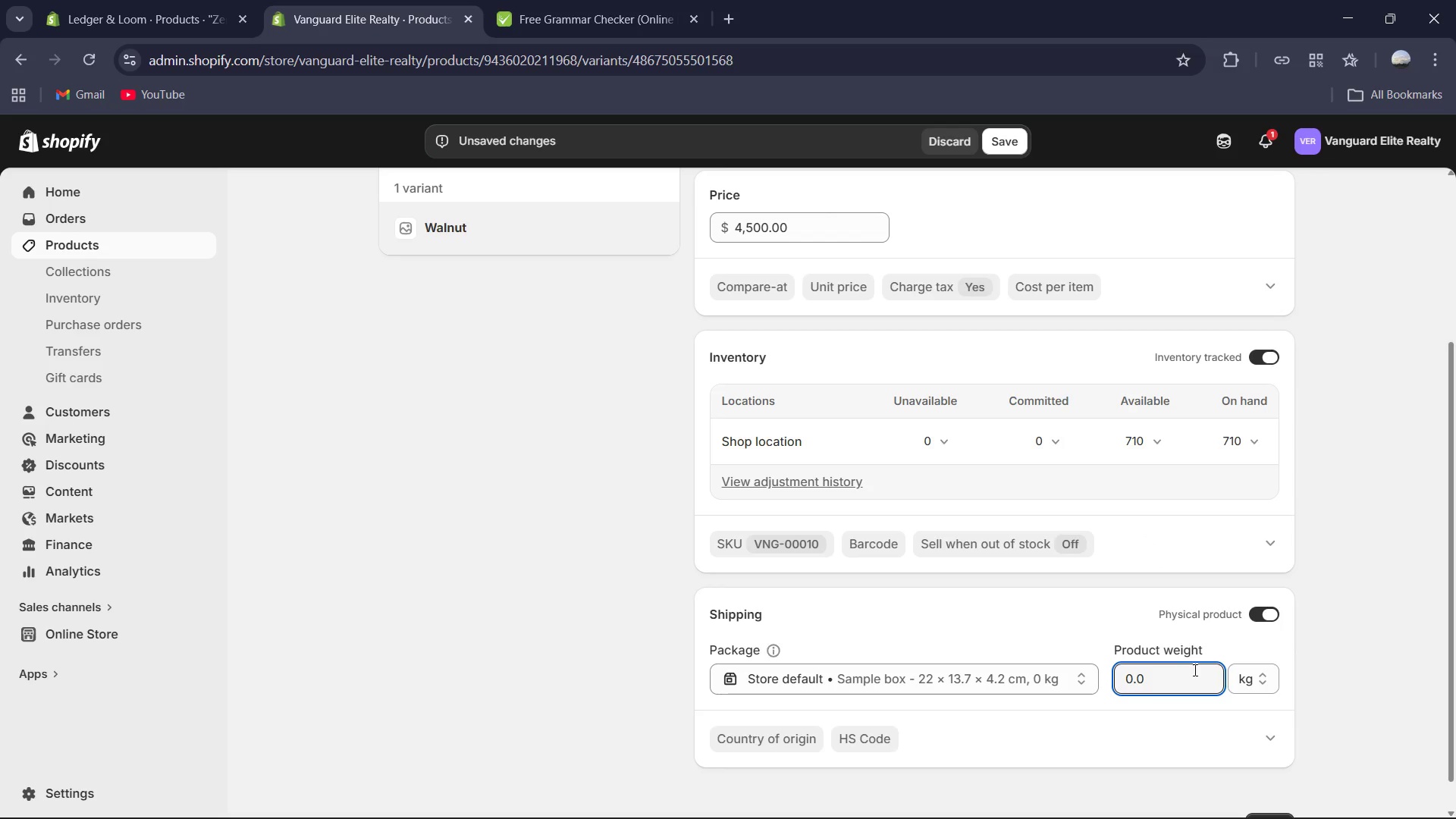 
hold_key(key=ControlLeft, duration=0.48)
 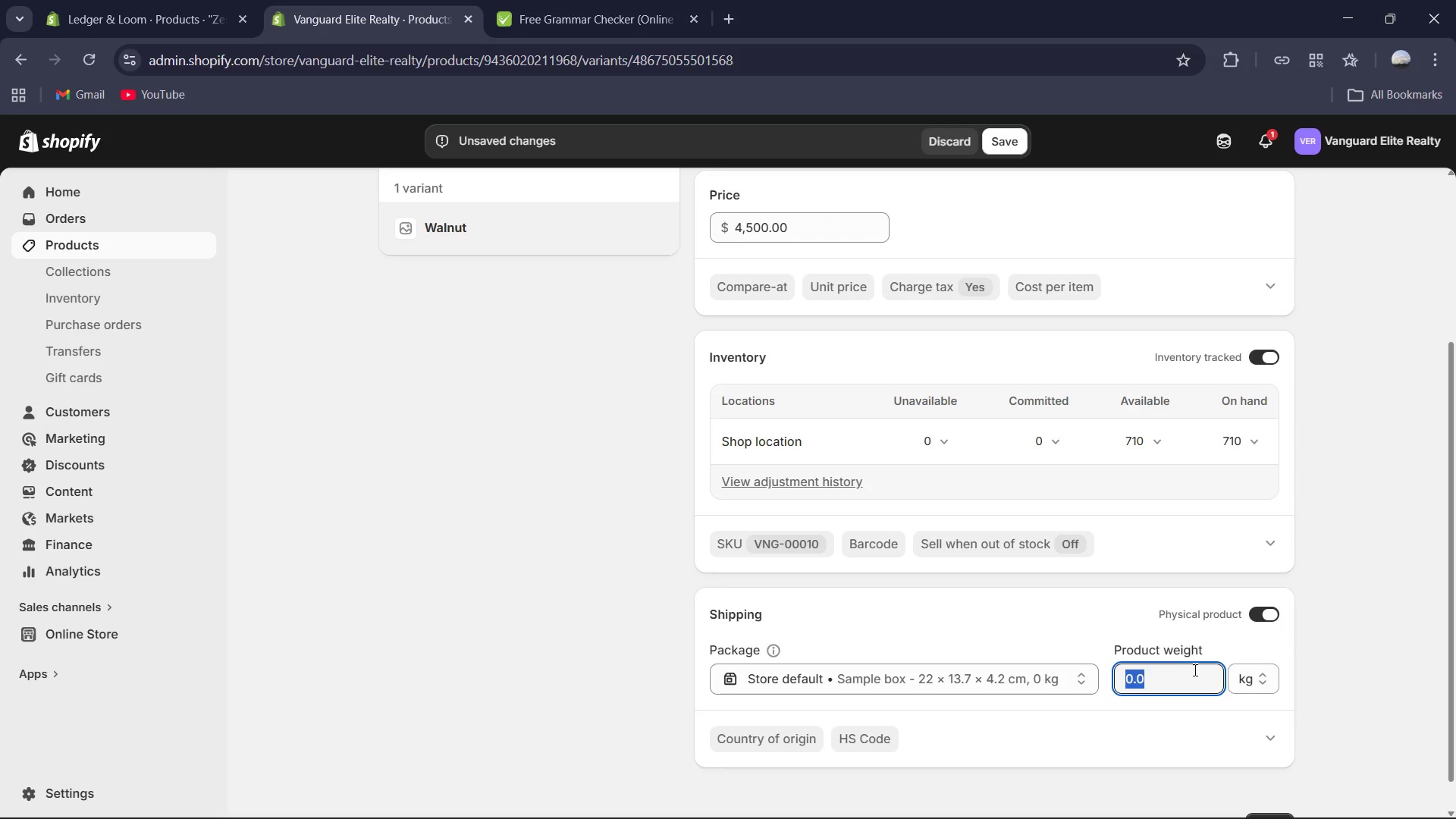 
hold_key(key=A, duration=0.34)
 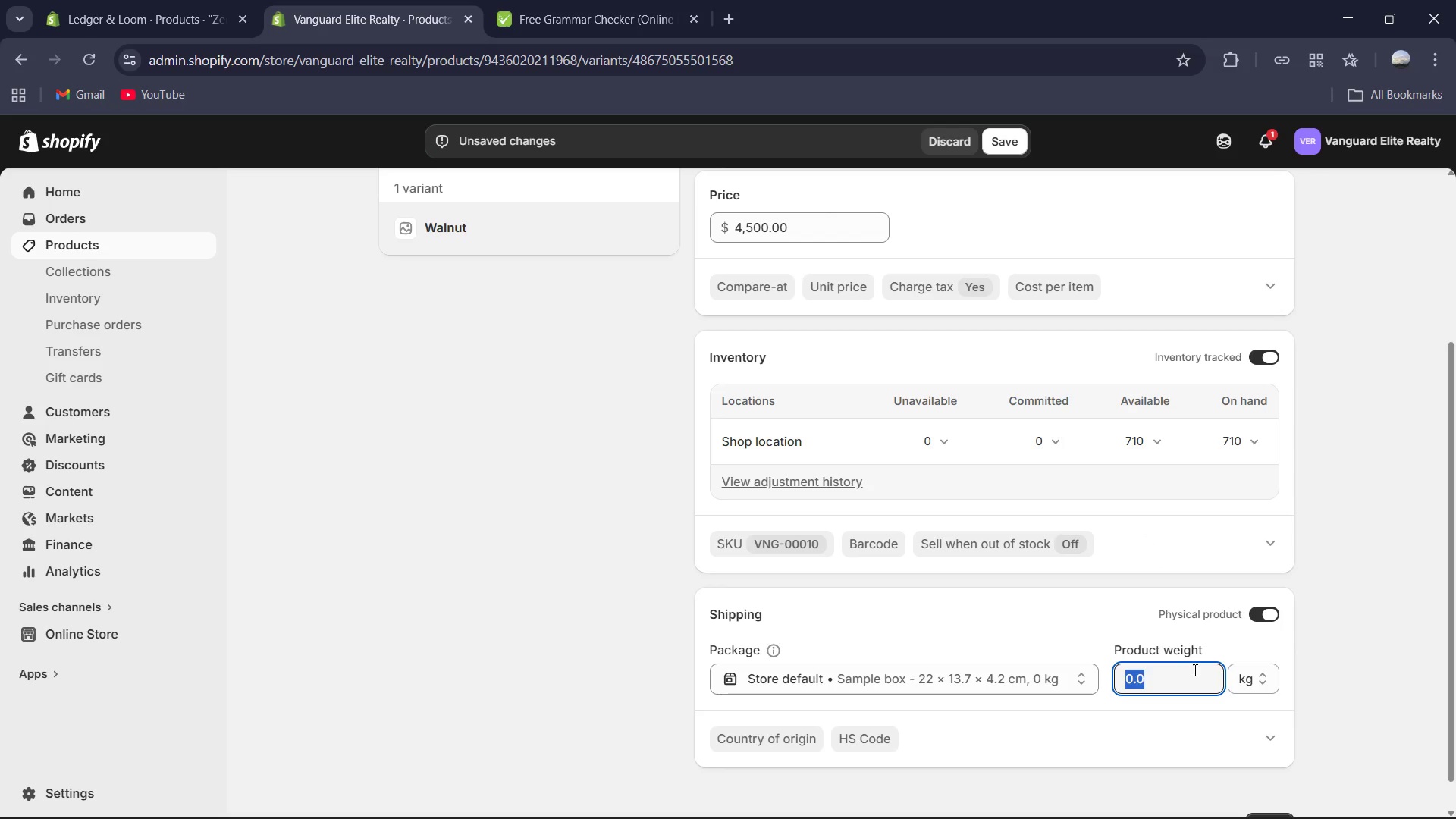 
key(Numpad7)
 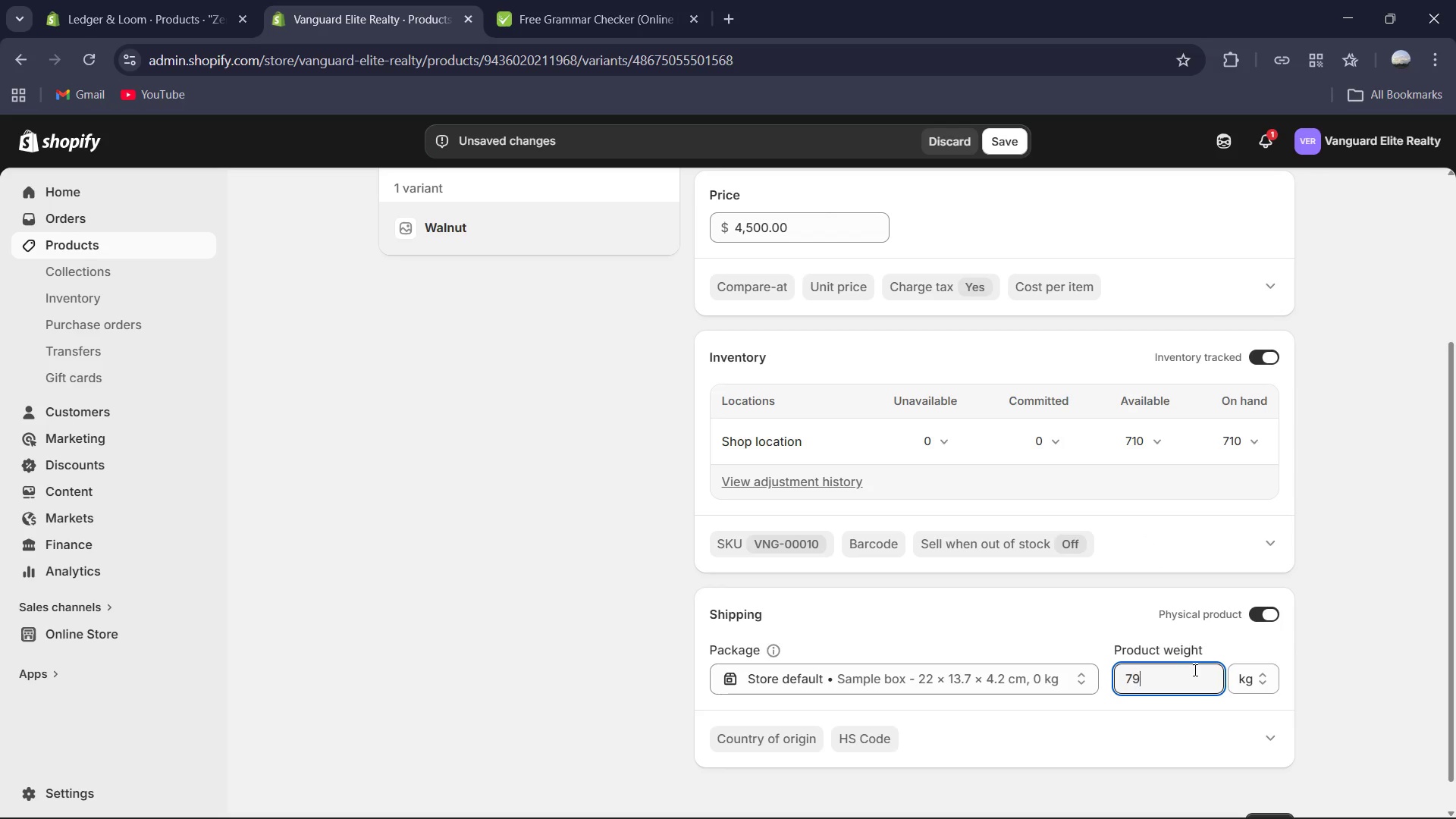 
key(Numpad9)
 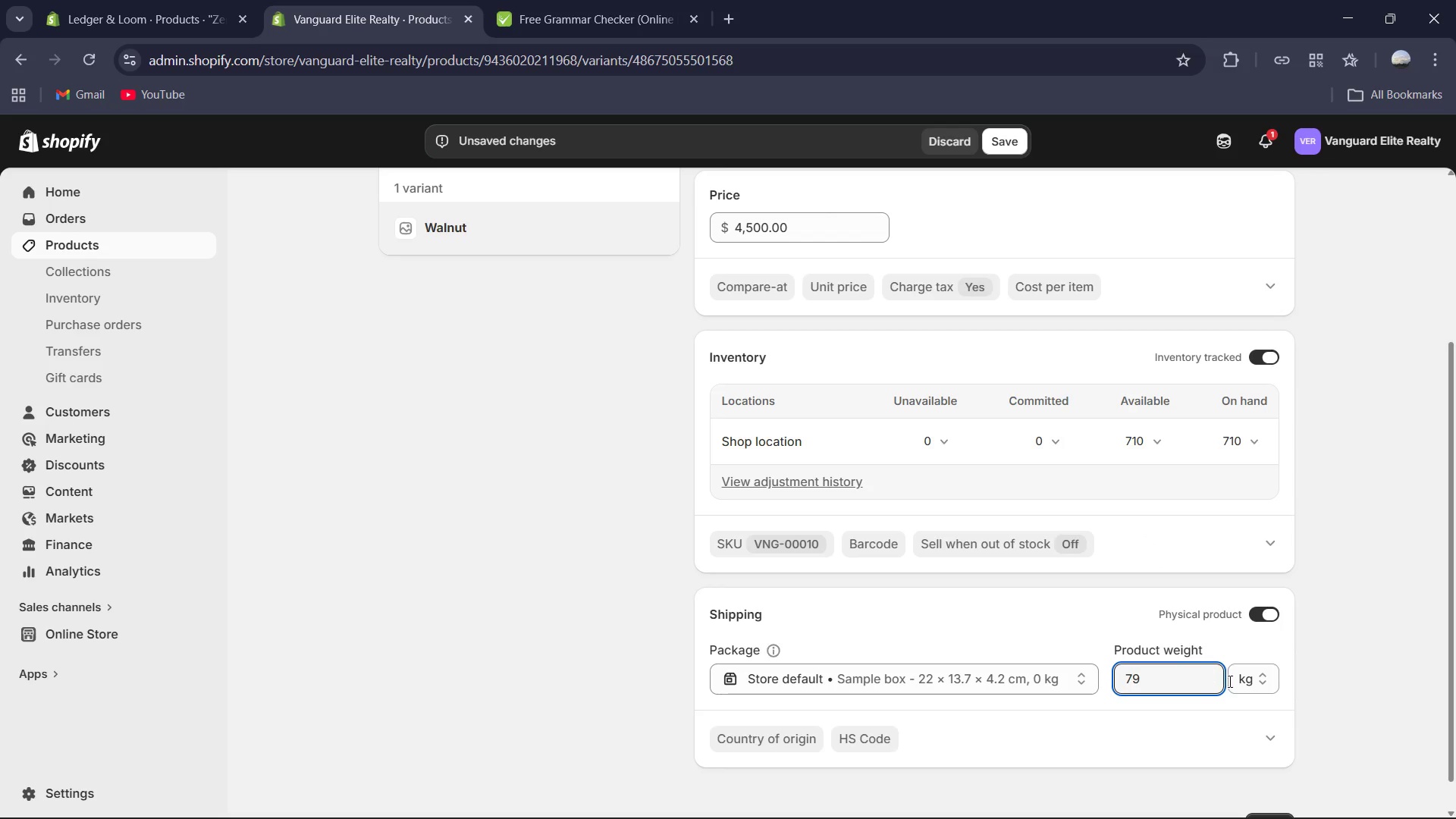 
left_click([1254, 677])
 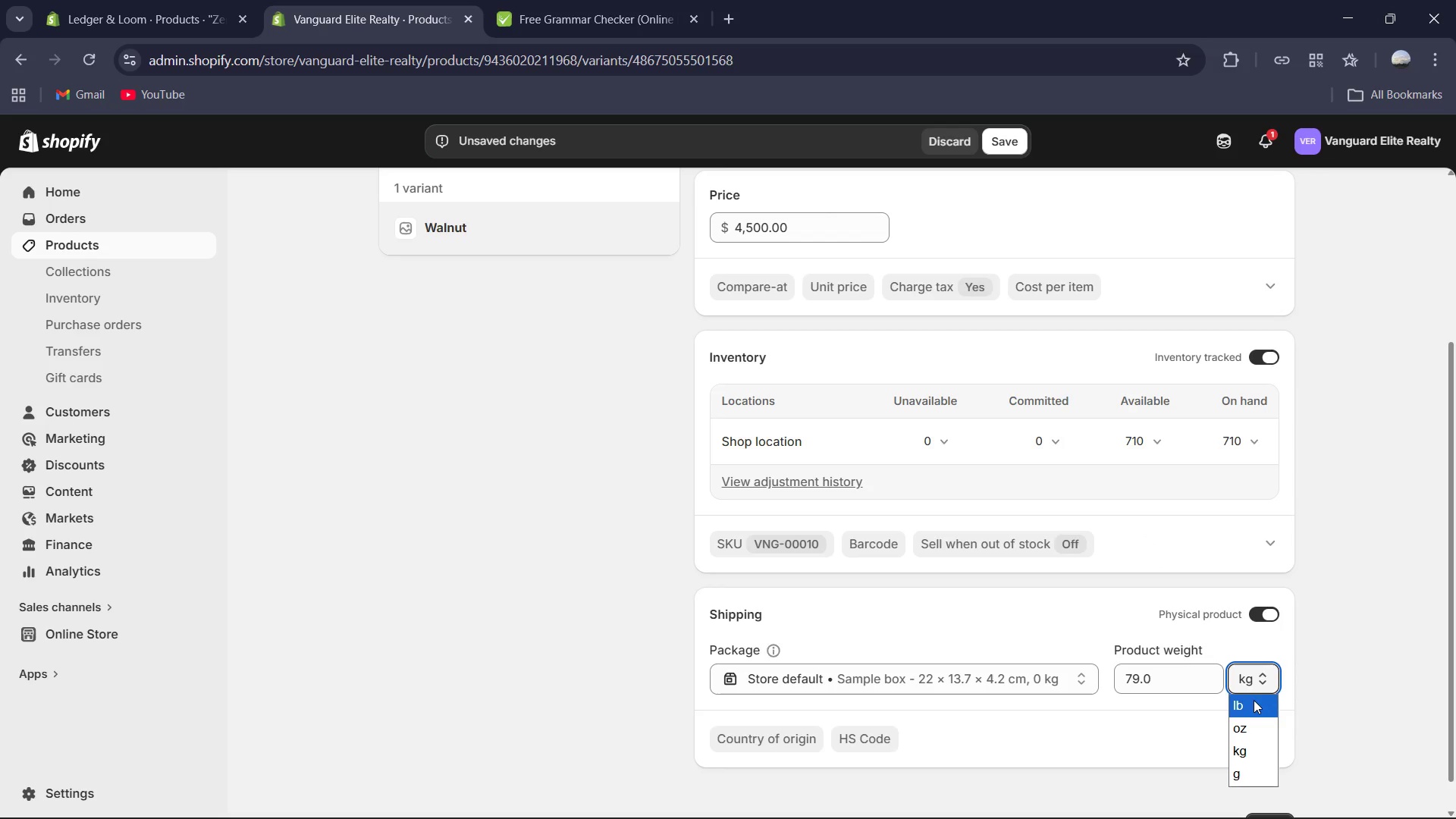 
left_click([1254, 700])
 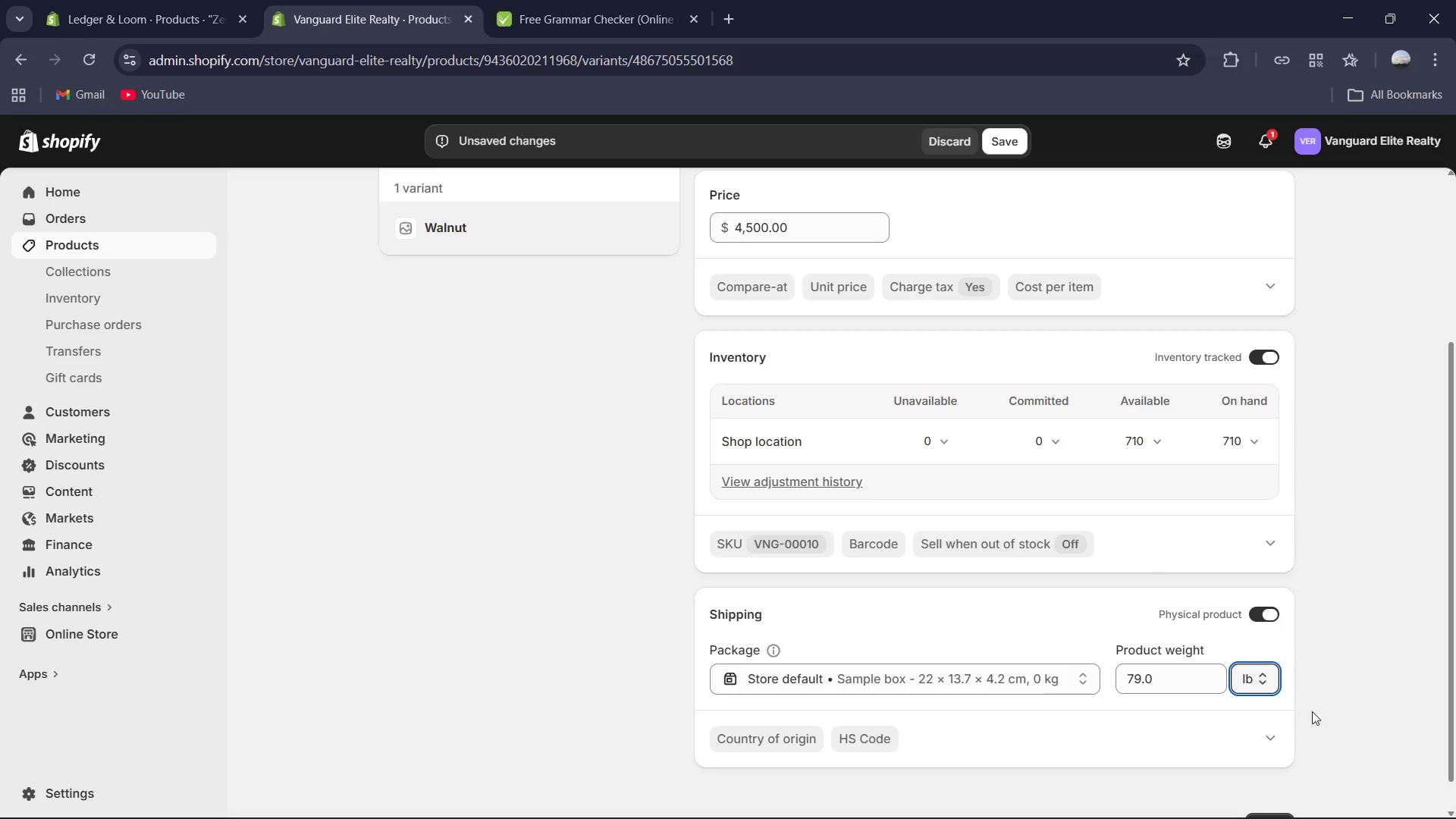 
scroll: coordinate [1316, 712], scroll_direction: down, amount: 3.0
 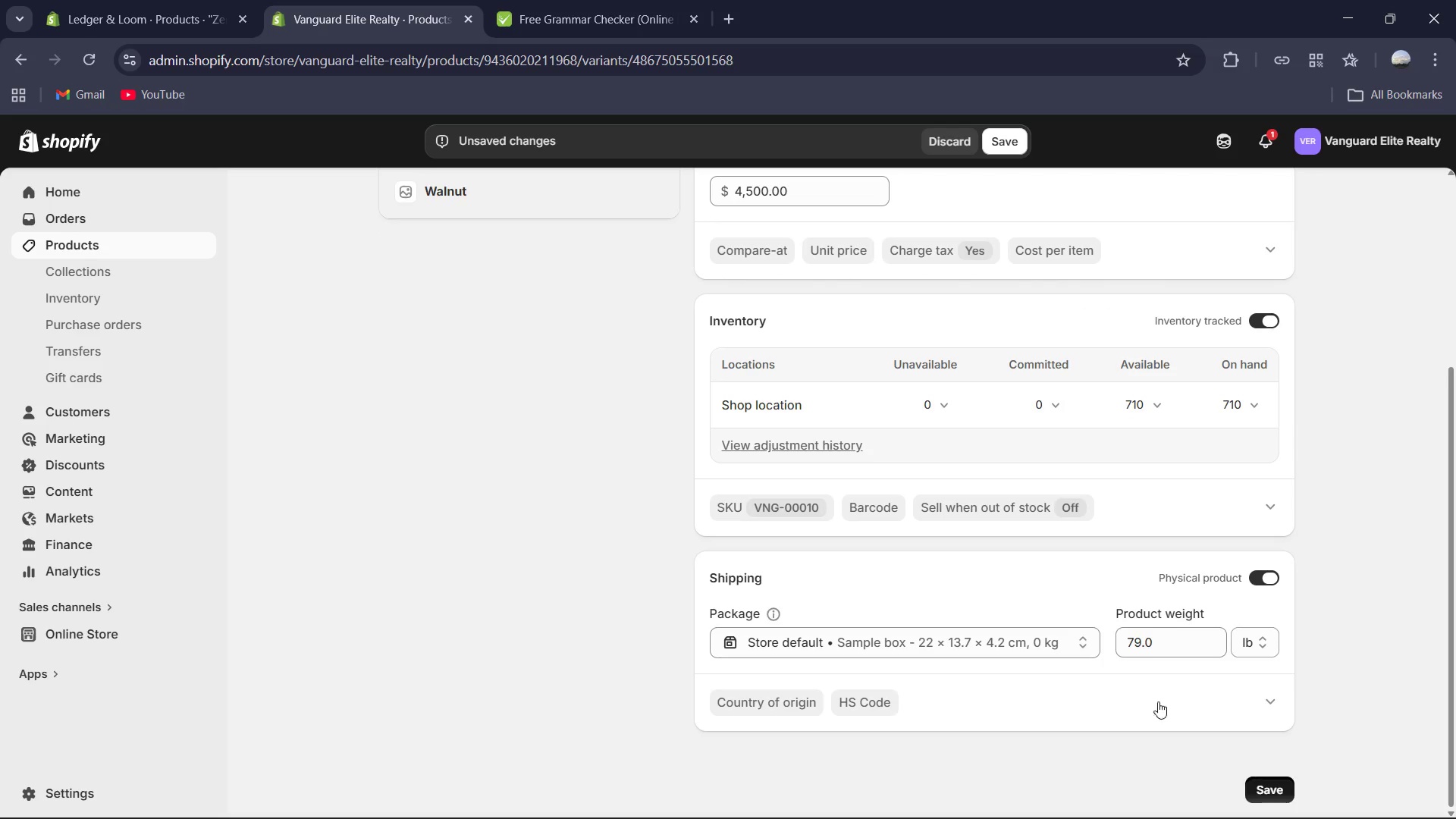 
scroll: coordinate [568, 506], scroll_direction: up, amount: 9.0
 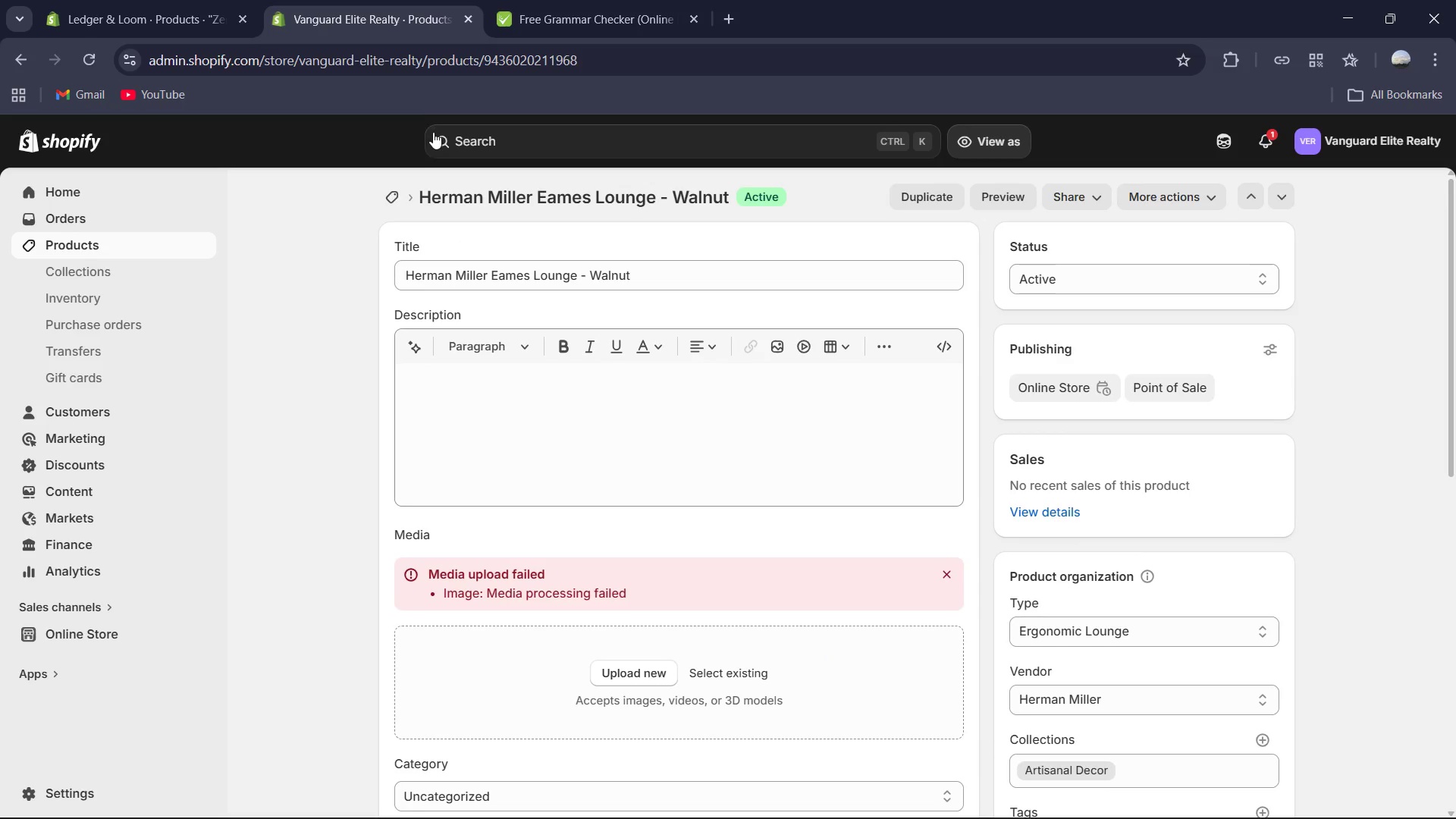 
scroll: coordinate [592, 353], scroll_direction: down, amount: 7.0
 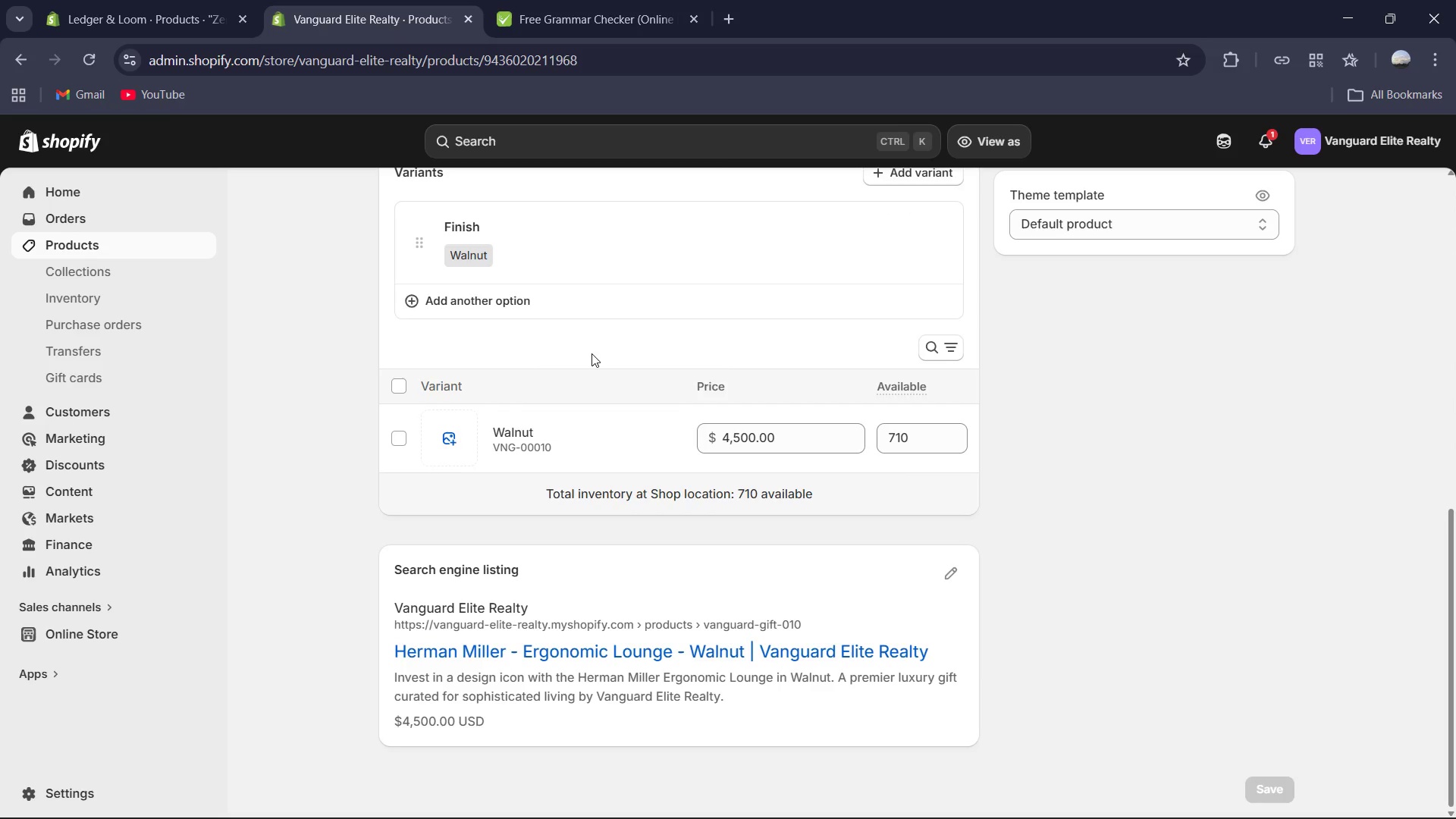 
scroll: coordinate [592, 353], scroll_direction: up, amount: 4.0
 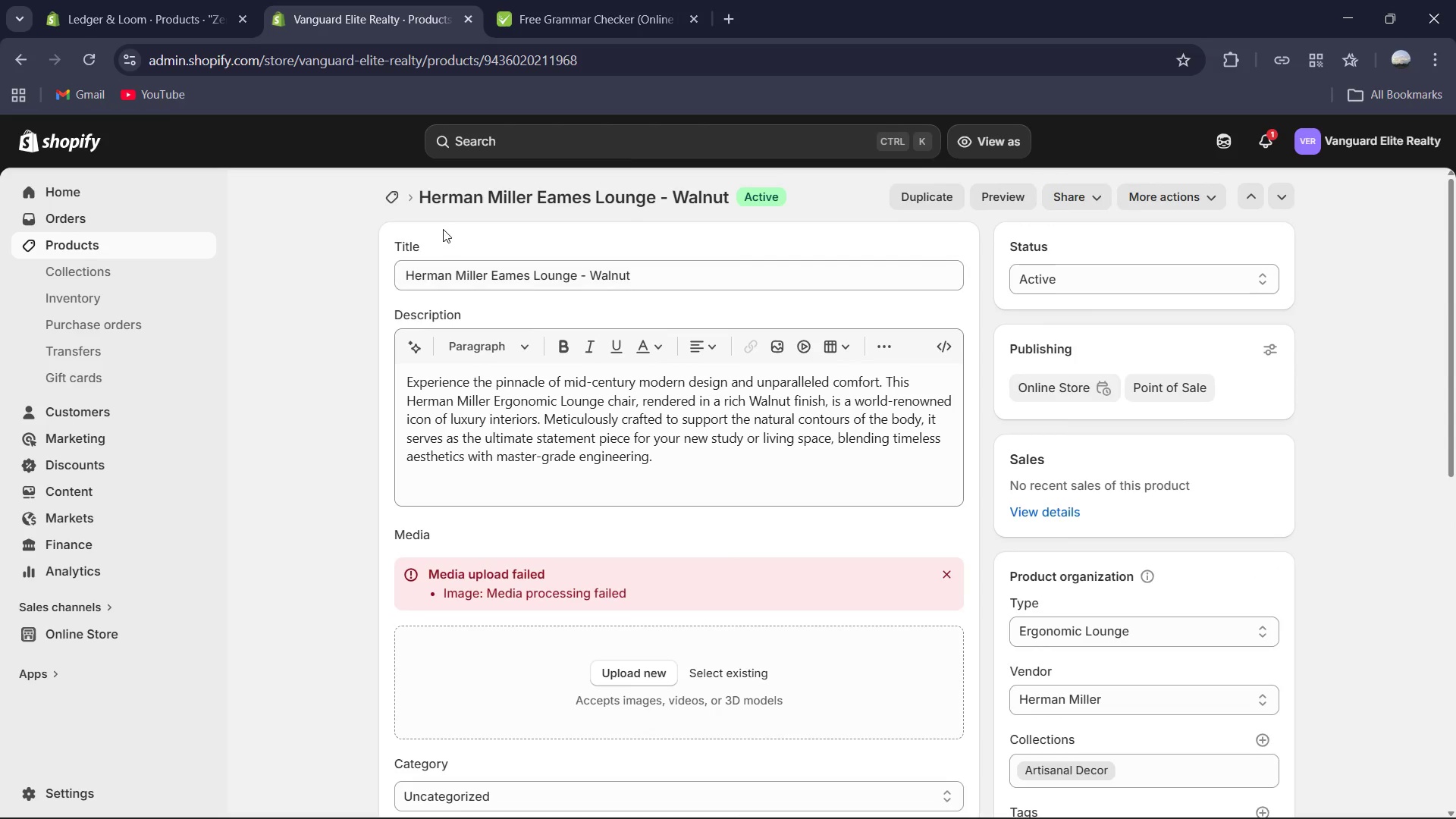 
left_click([401, 199])
 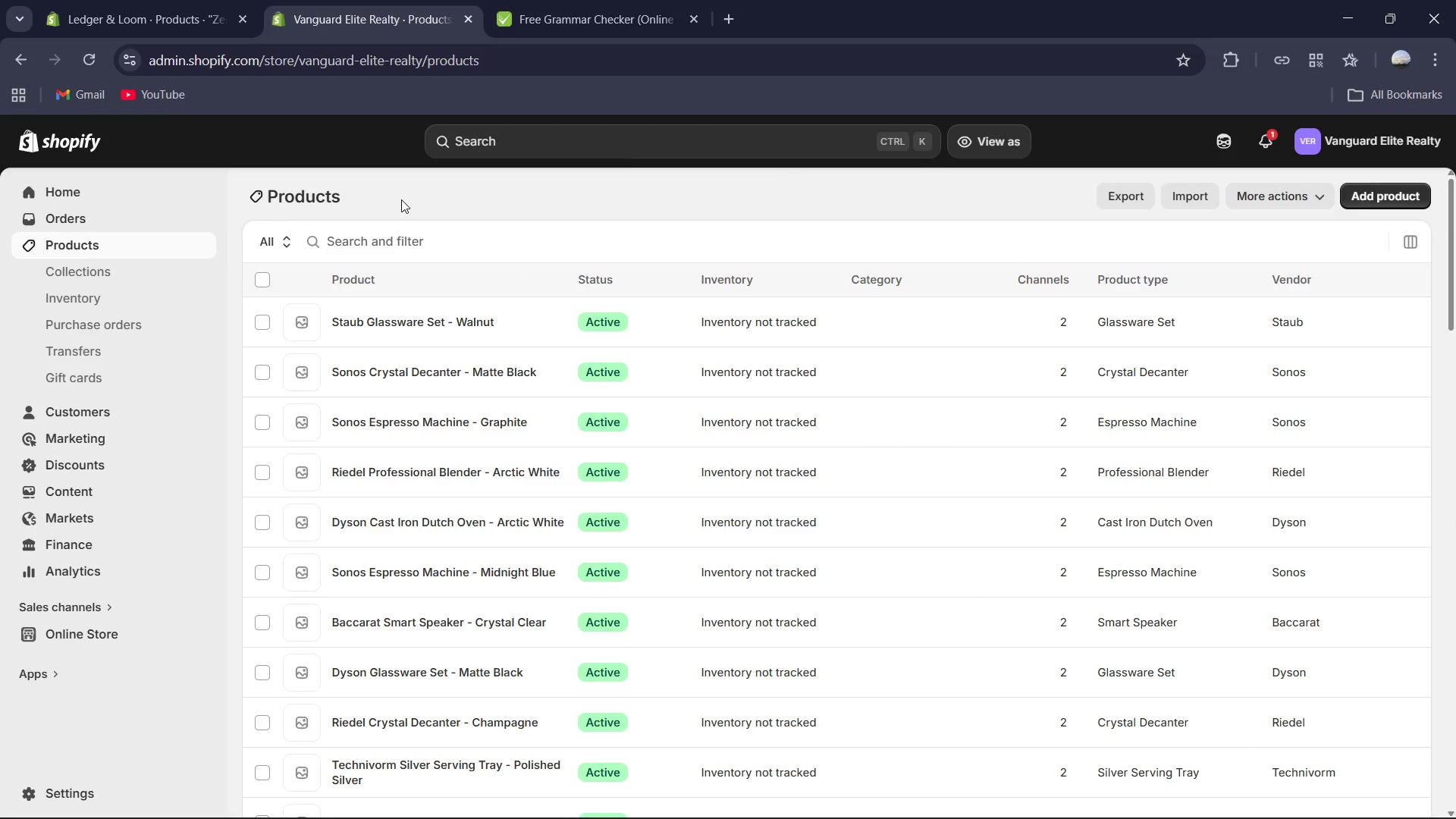 
wait(5.83)
 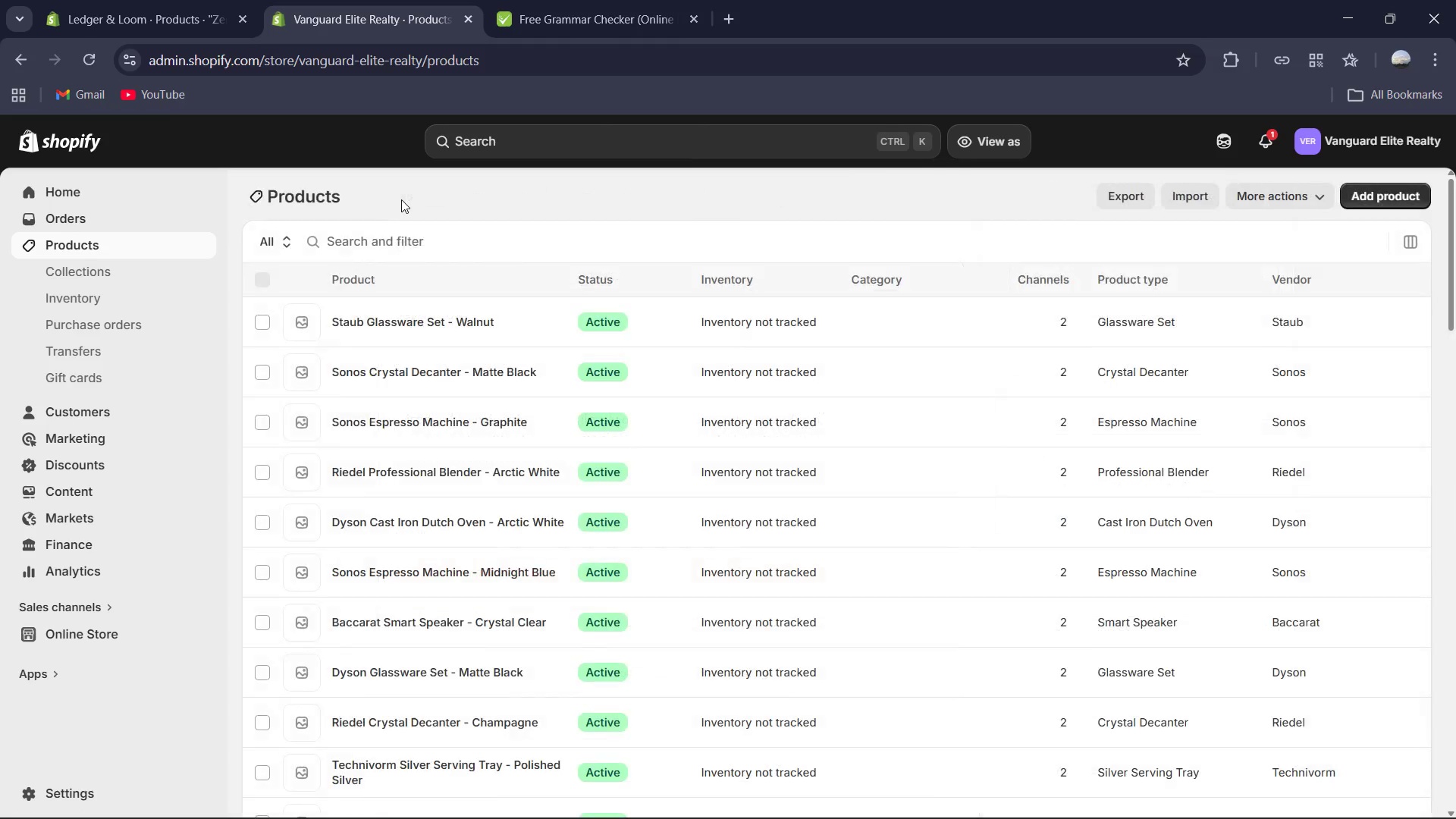 
scroll: coordinate [491, 477], scroll_direction: down, amount: 16.0
 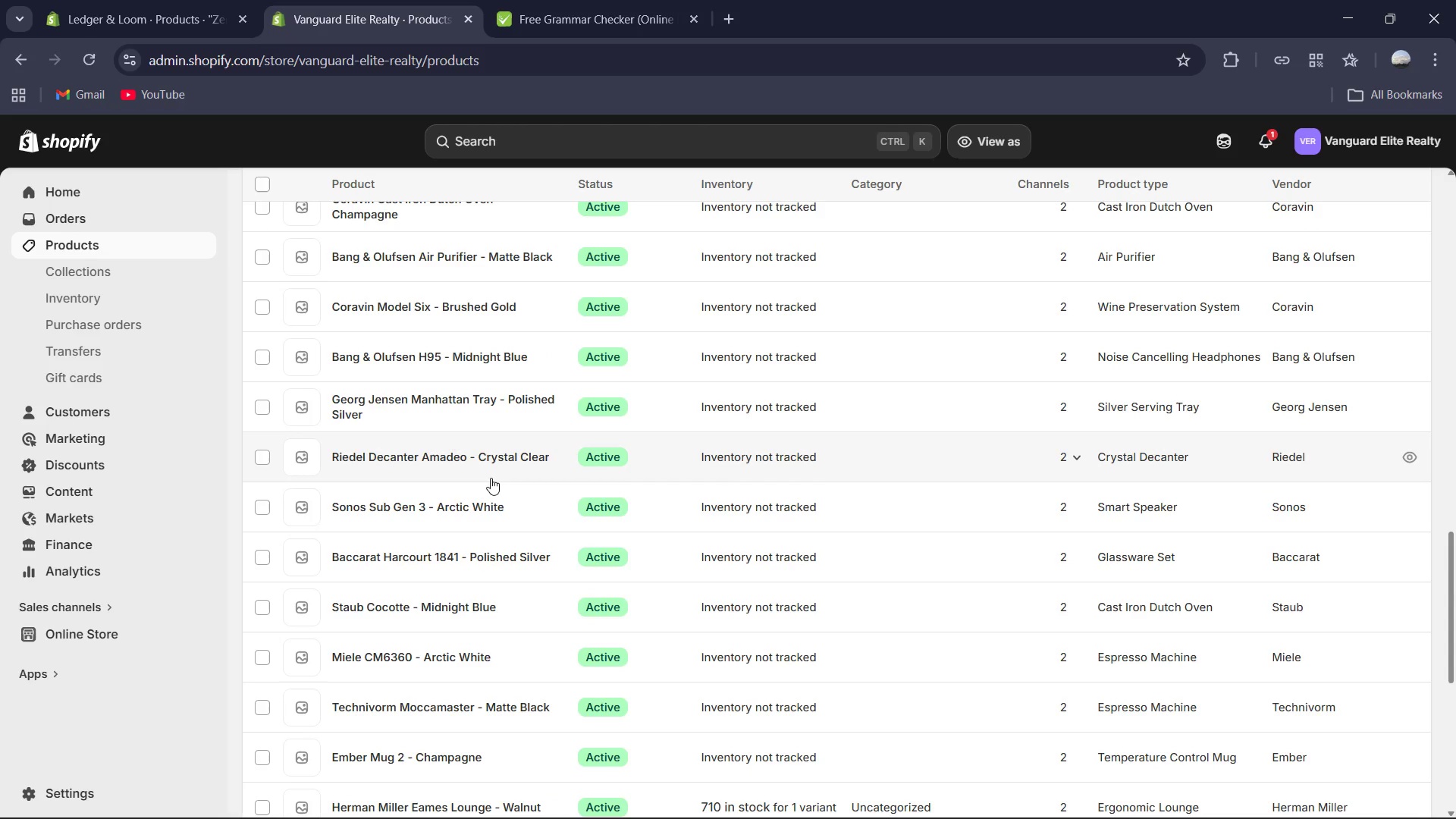 
wait(27.72)
 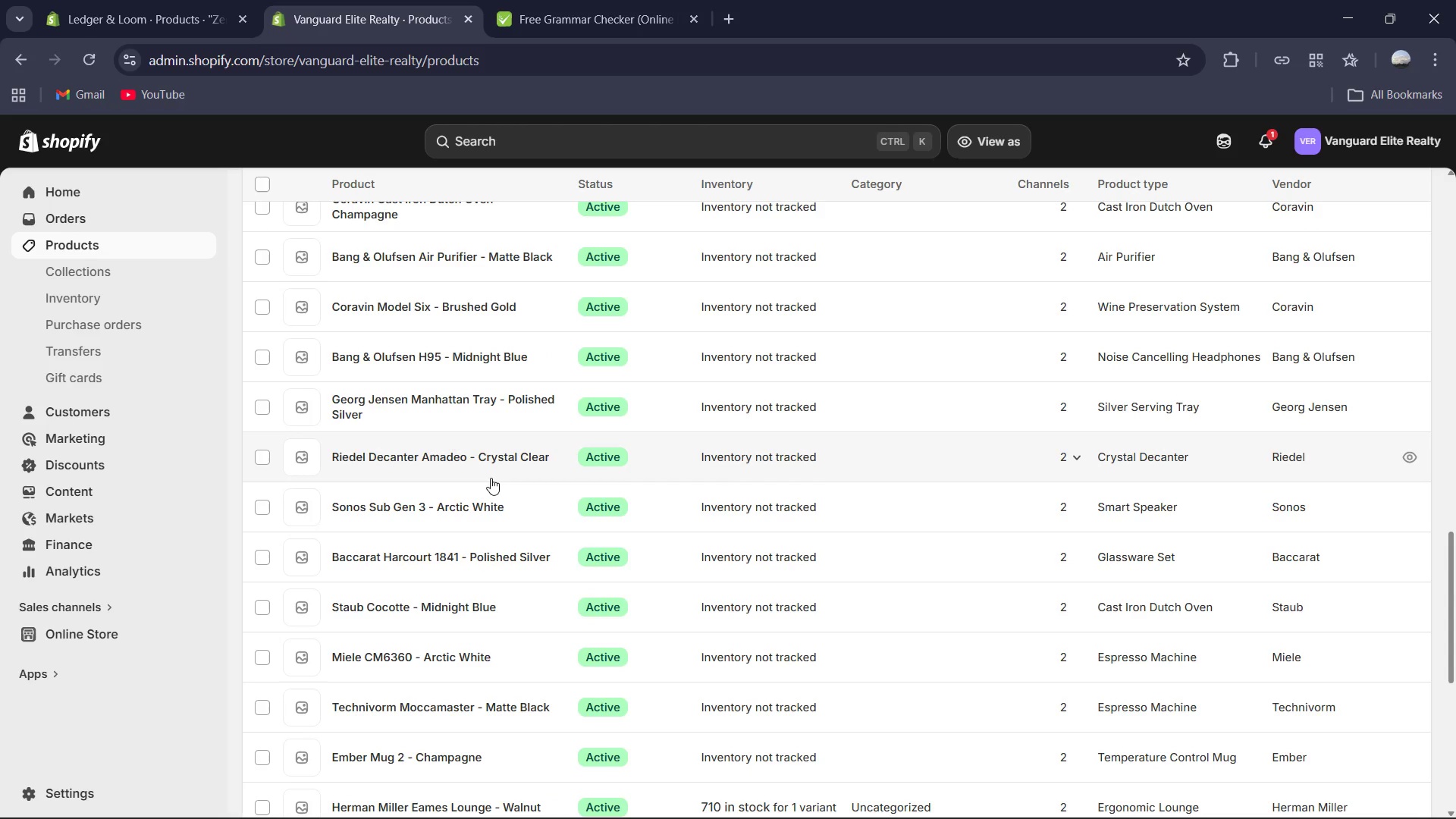 
scroll: coordinate [510, 477], scroll_direction: down, amount: 5.0
 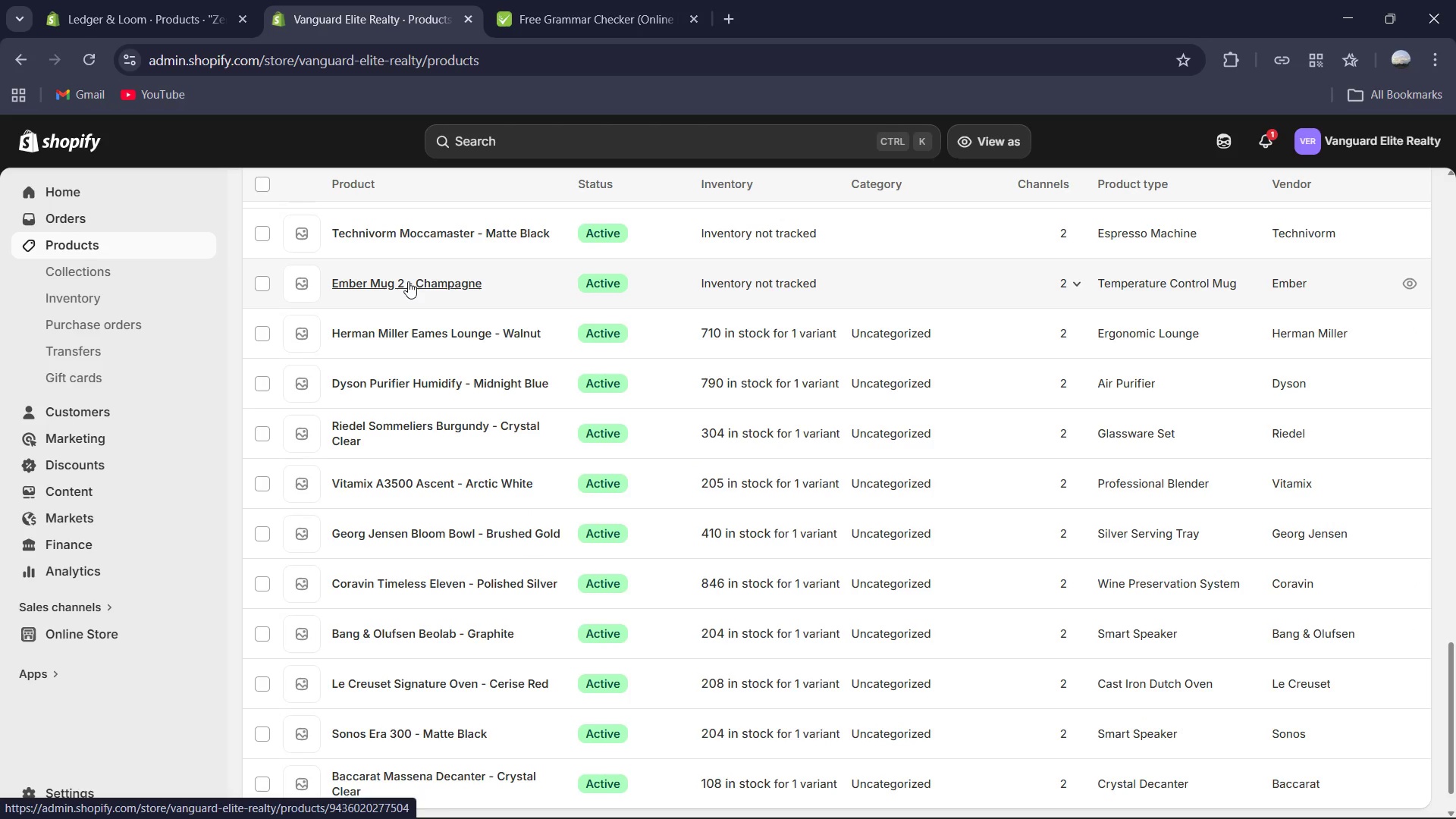 
left_click([408, 281])
 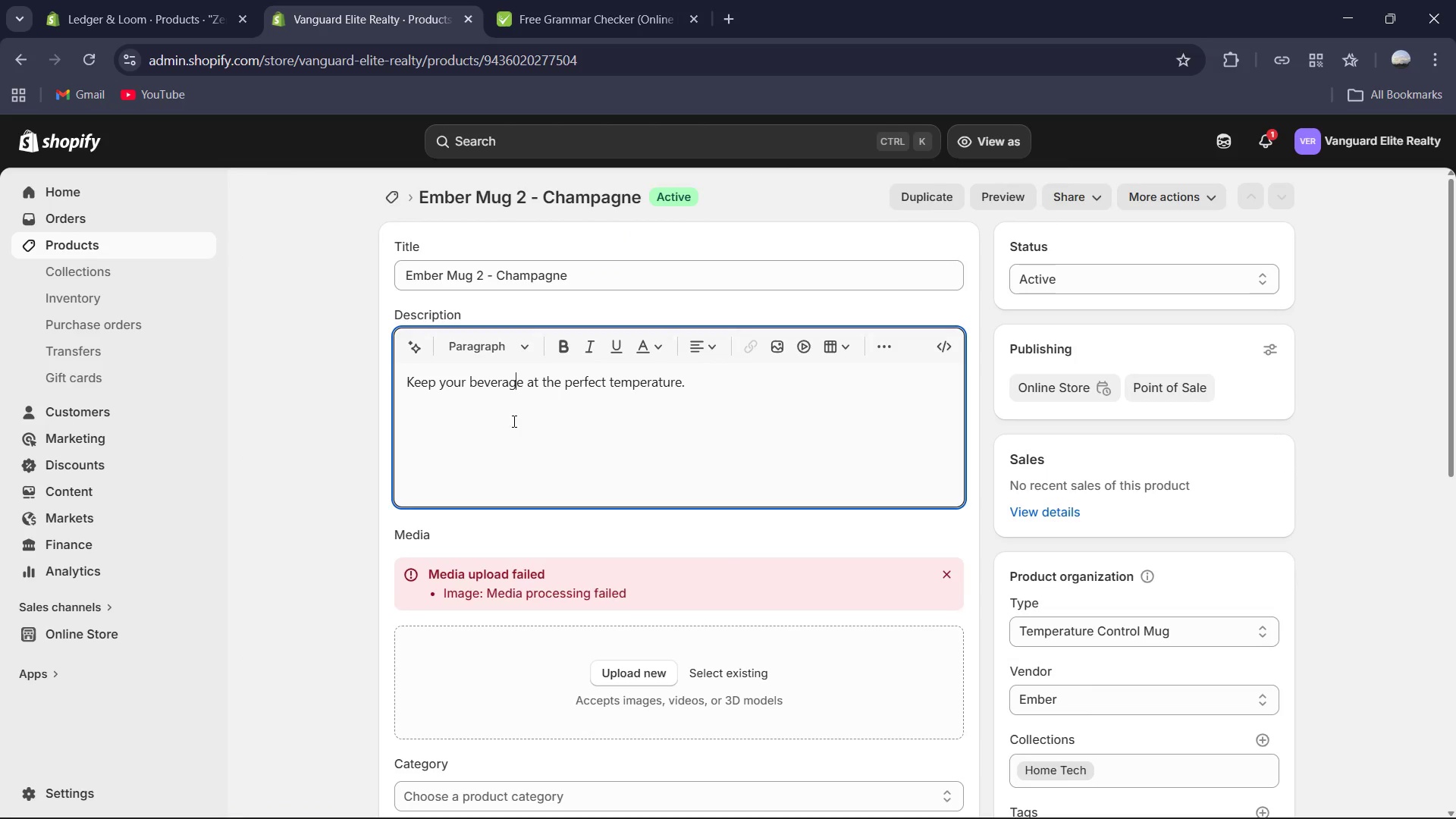 
key(Control+A)
 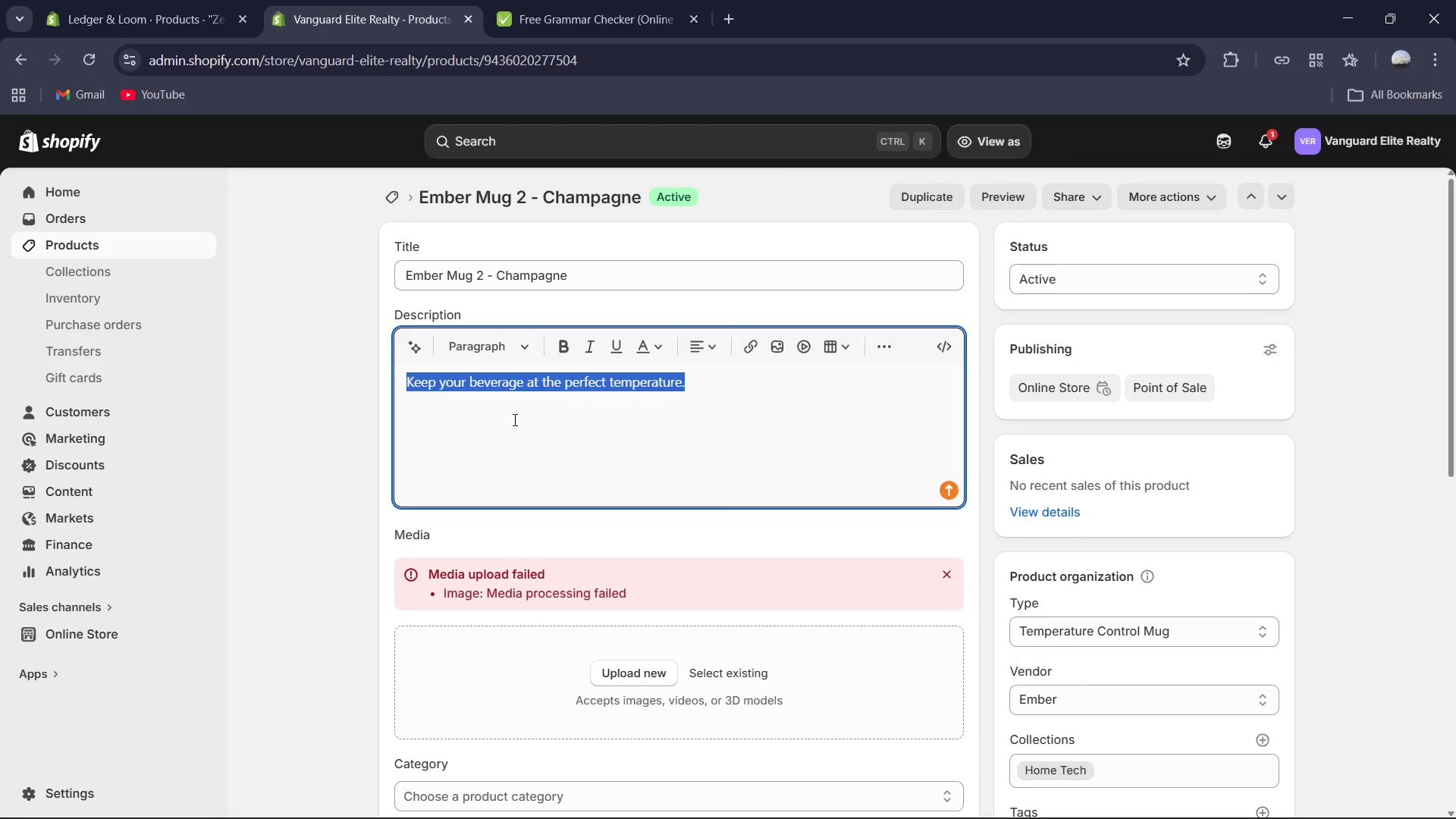 
type(Experinec)
key(Backspace)
key(Backspace)
type(ce the luxury of a perfectly heated beverage from the first sip to the last. This Ember Temprature Control Mug )
key(Backspace)
type(, finished in elegant Champage)
key(Backspace)
type(ne, allows you to set and maintain your precise drinking temprature via your smartphone. A s)
key(Backspace)
type(sophisticar)
key(Backspace)
type(ted fusion of high-e)
key(Backspace)
type(tech innoca)
key(Backspace)
key(Backspace)
type(vation and minimalist design )
key(Backspace)
type(, it is the ideal companion for your new morning routine or home offive)
key(Backspace)
key(Backspace)
type(ce.)
 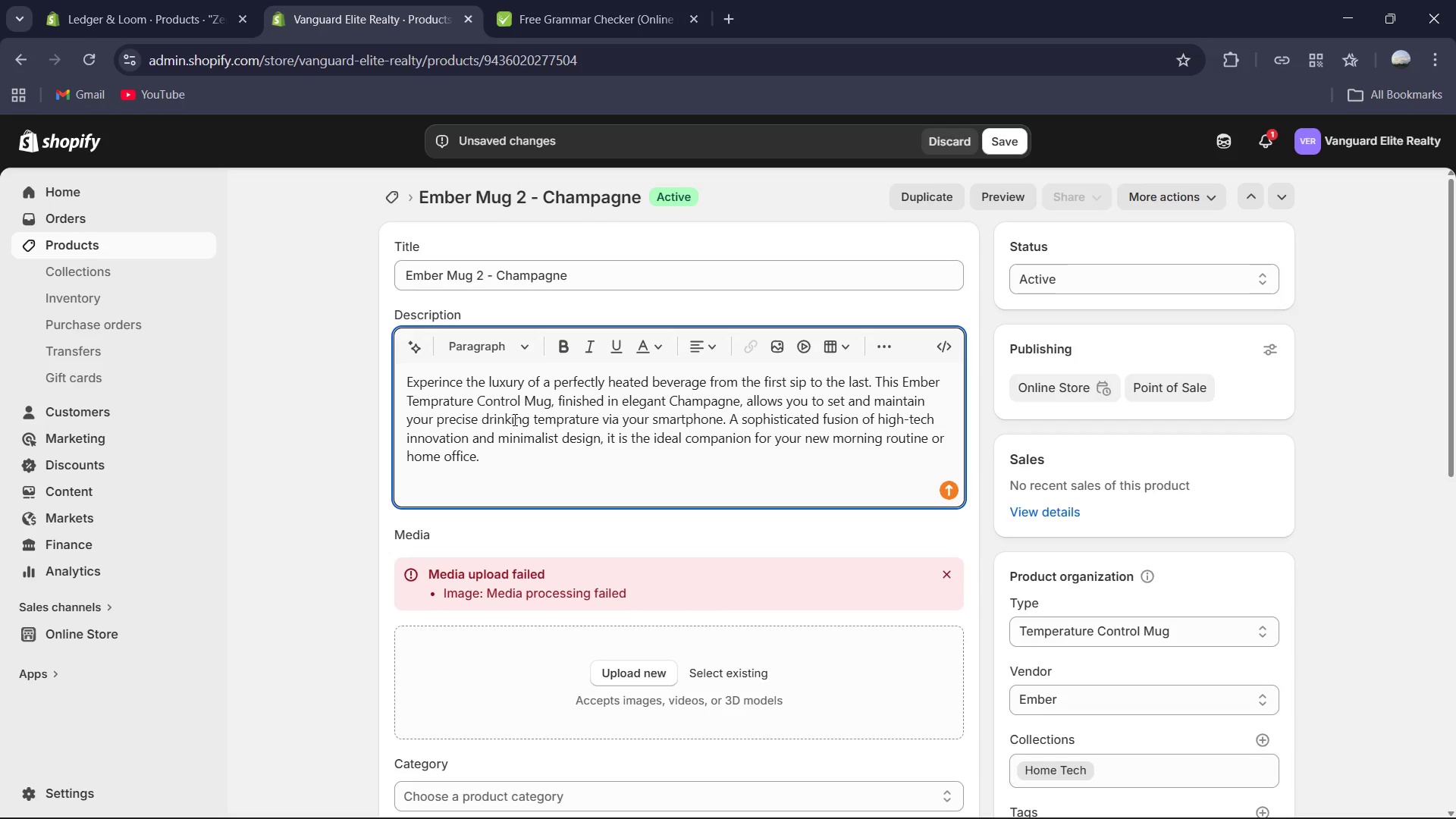 
key(Control+A)
 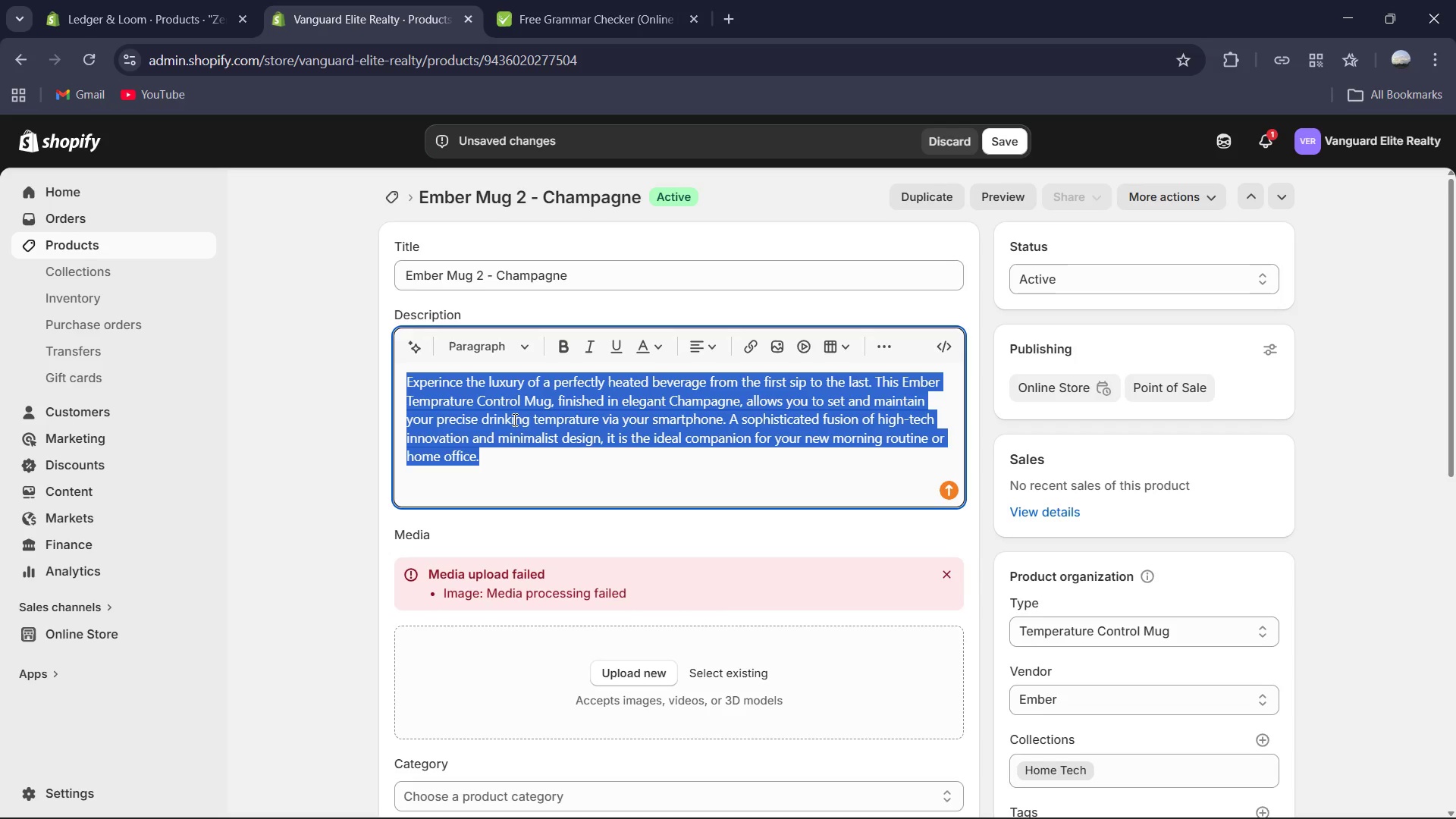 
key(Control+C)
 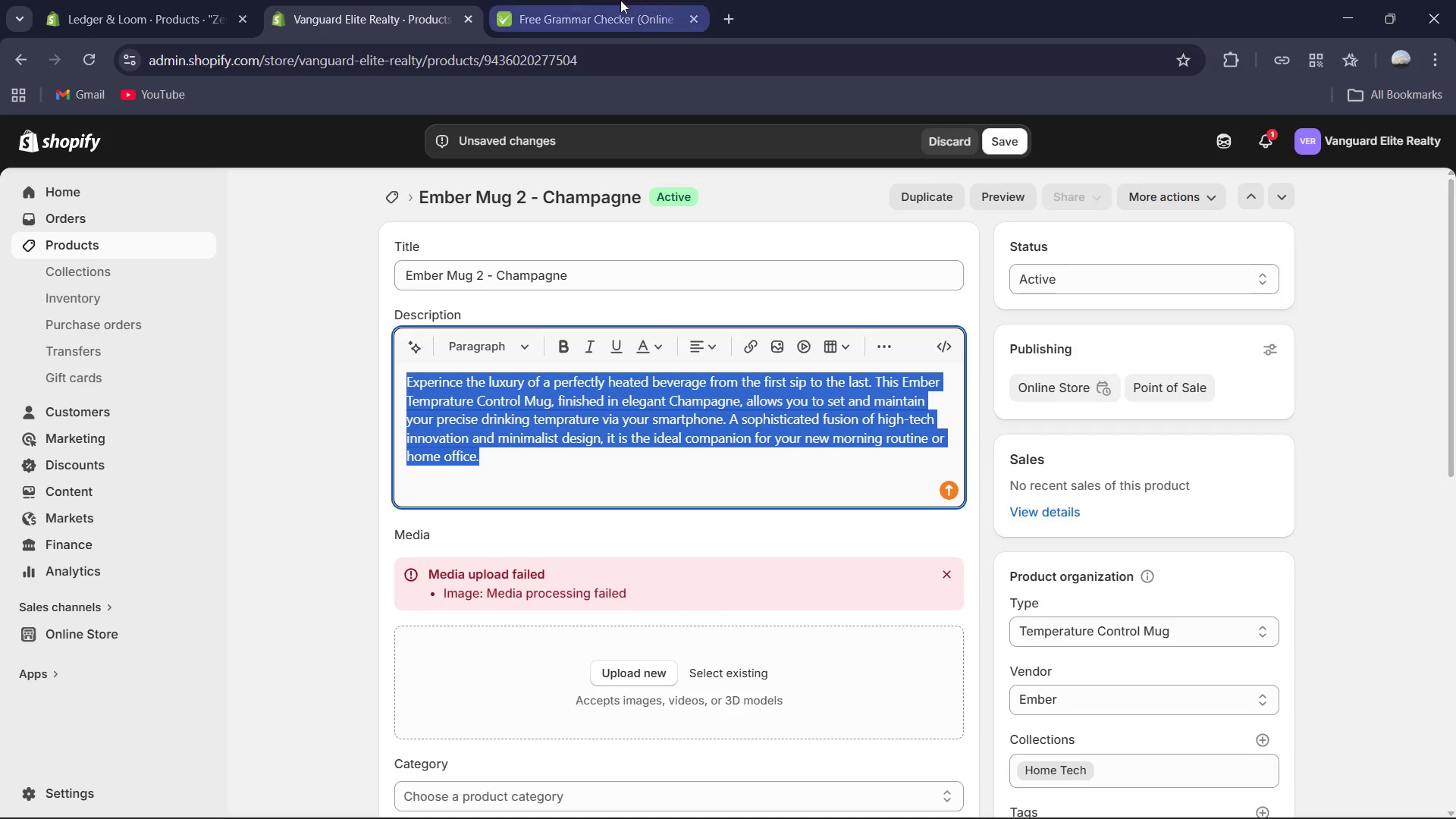 
left_click([560, 0])
 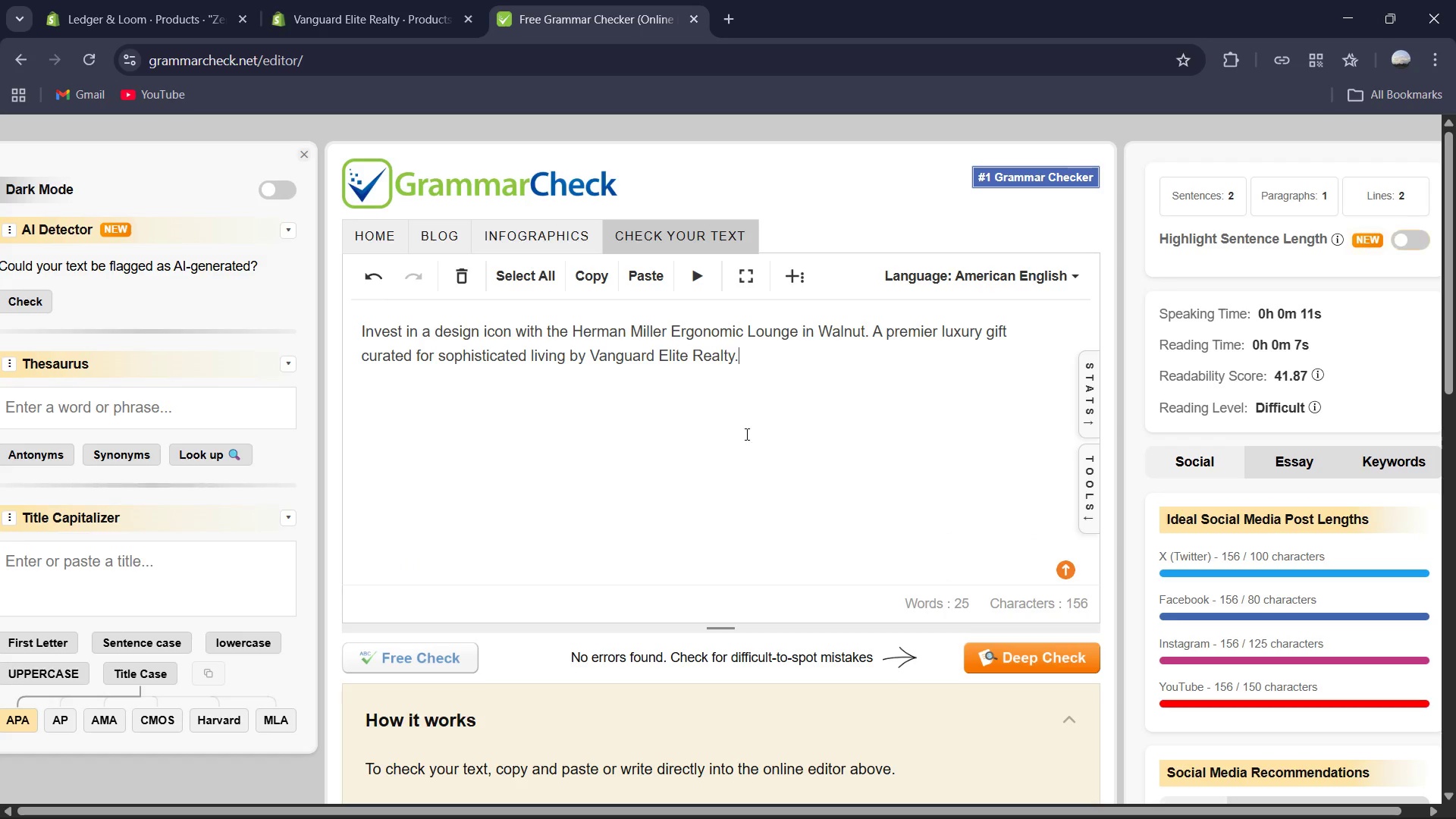 
key(Control+A)
 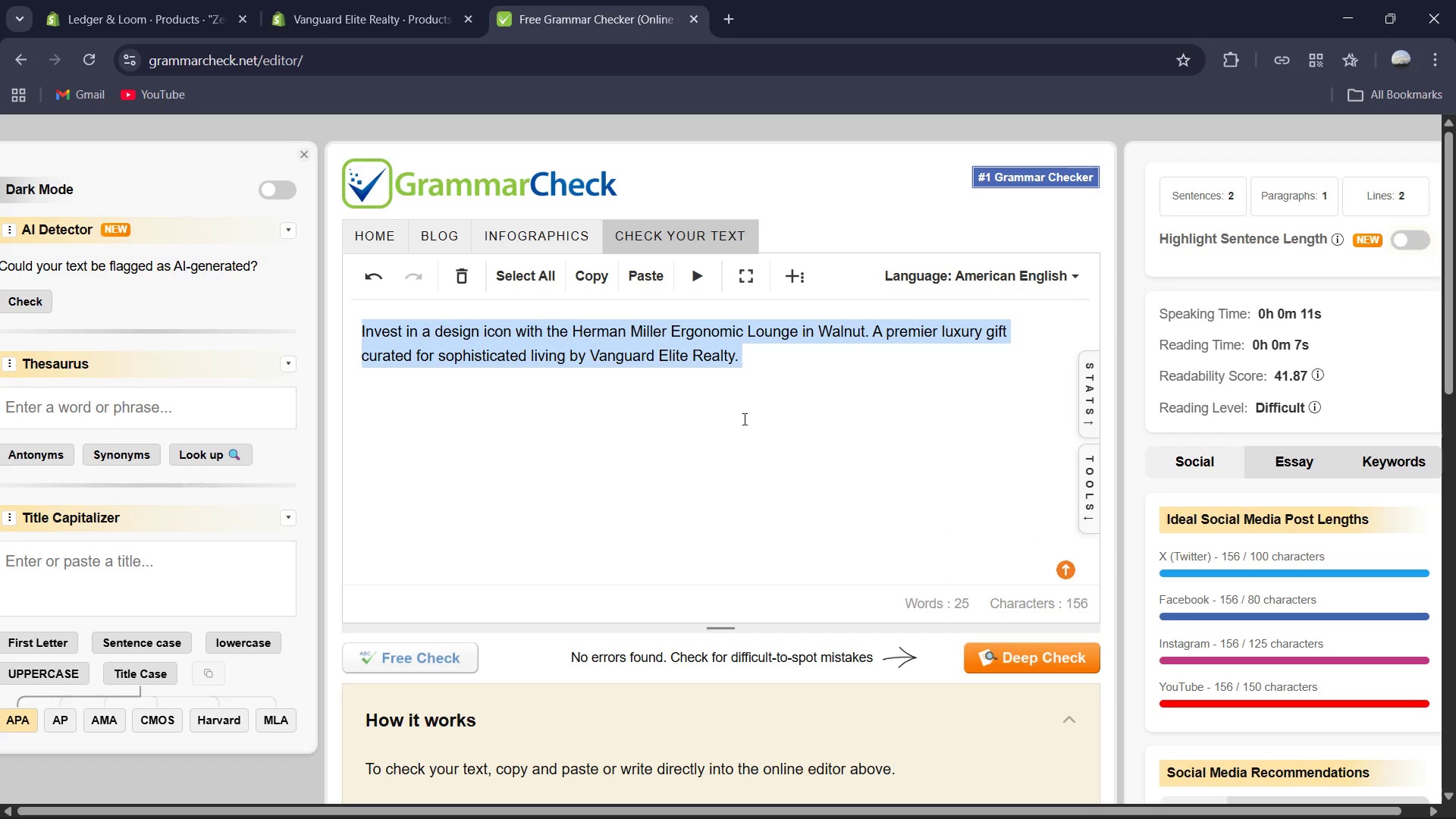 
key(Control+V)
 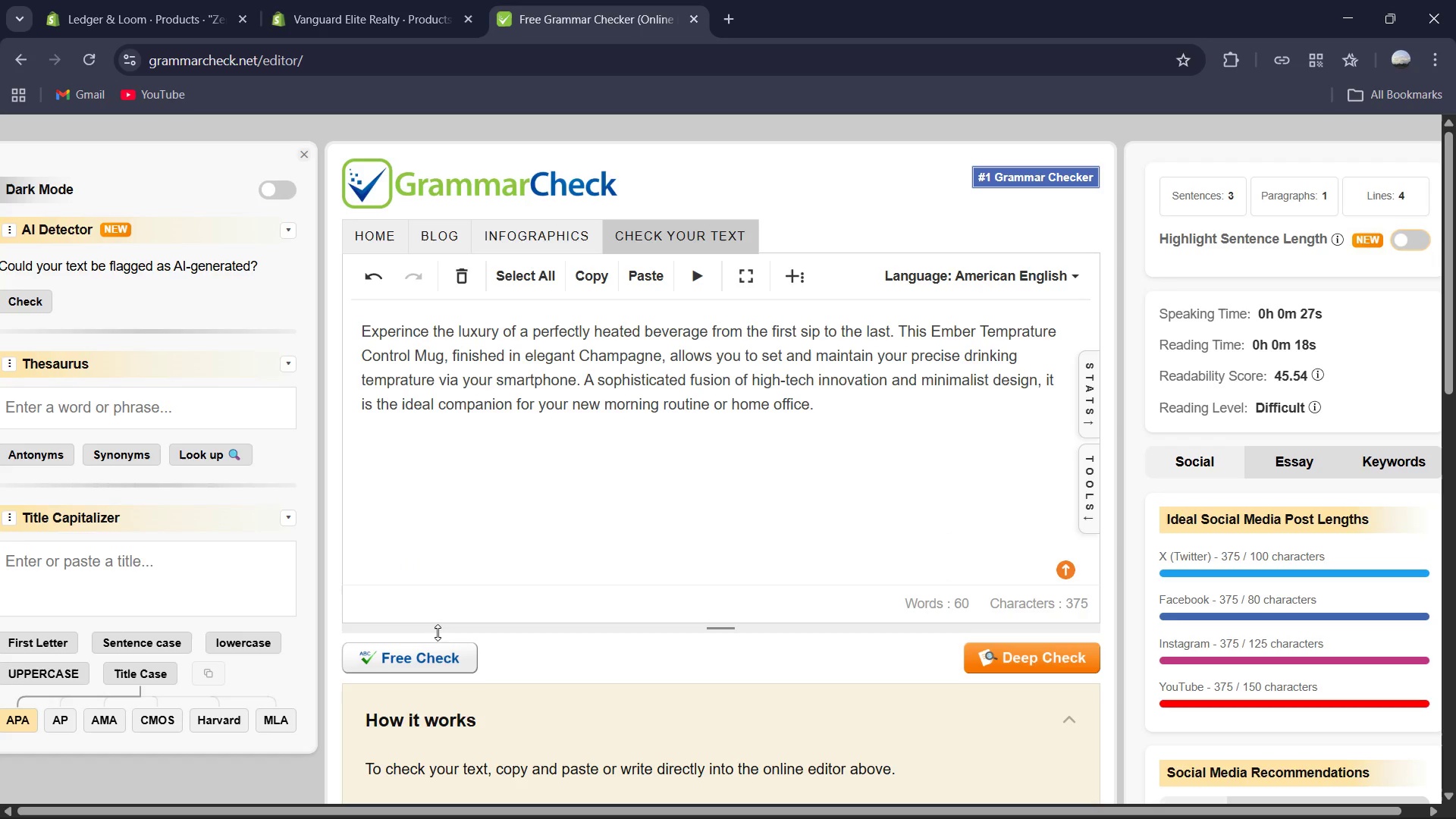 
left_click([437, 664])
 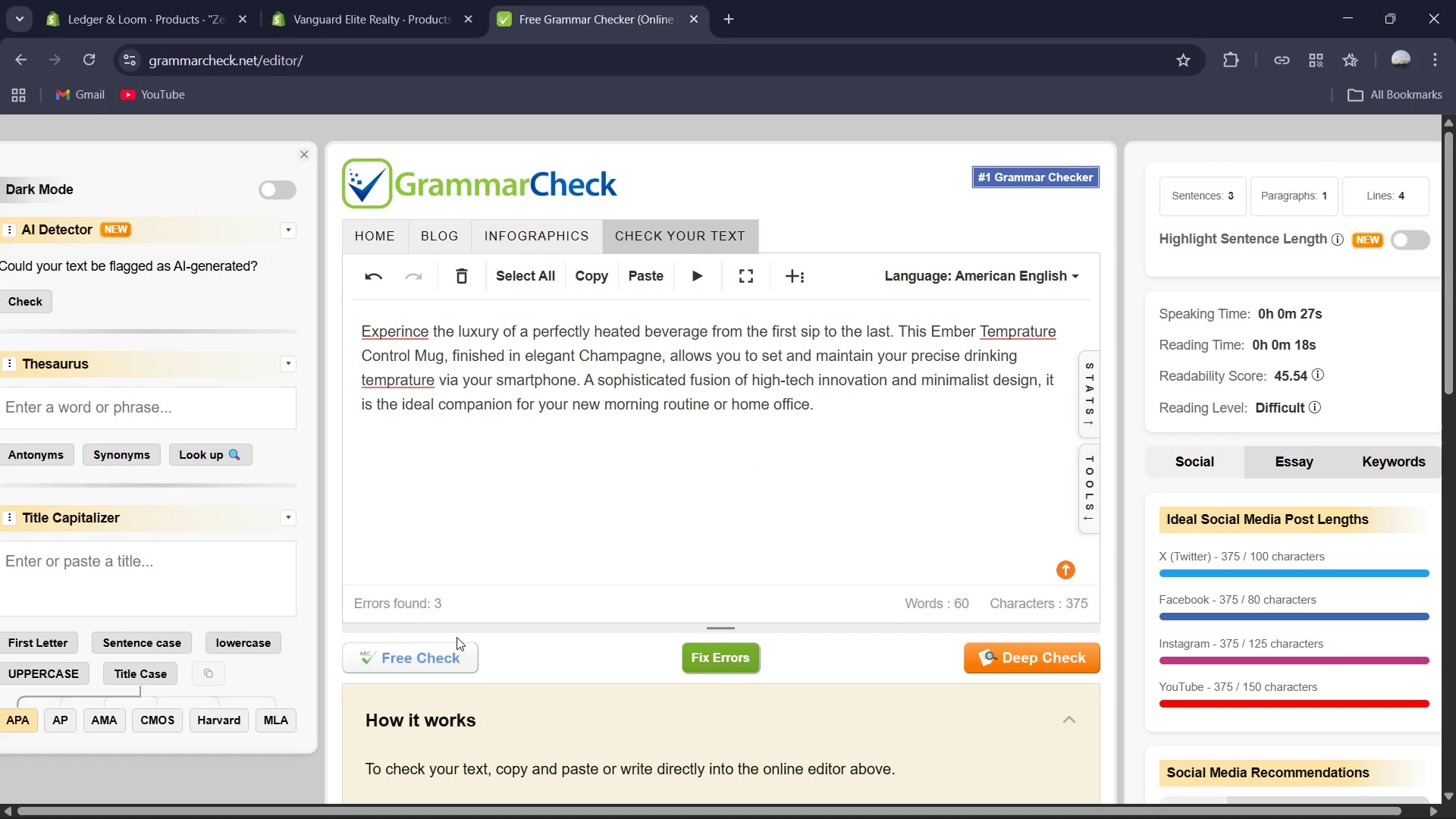 
wait(9.73)
 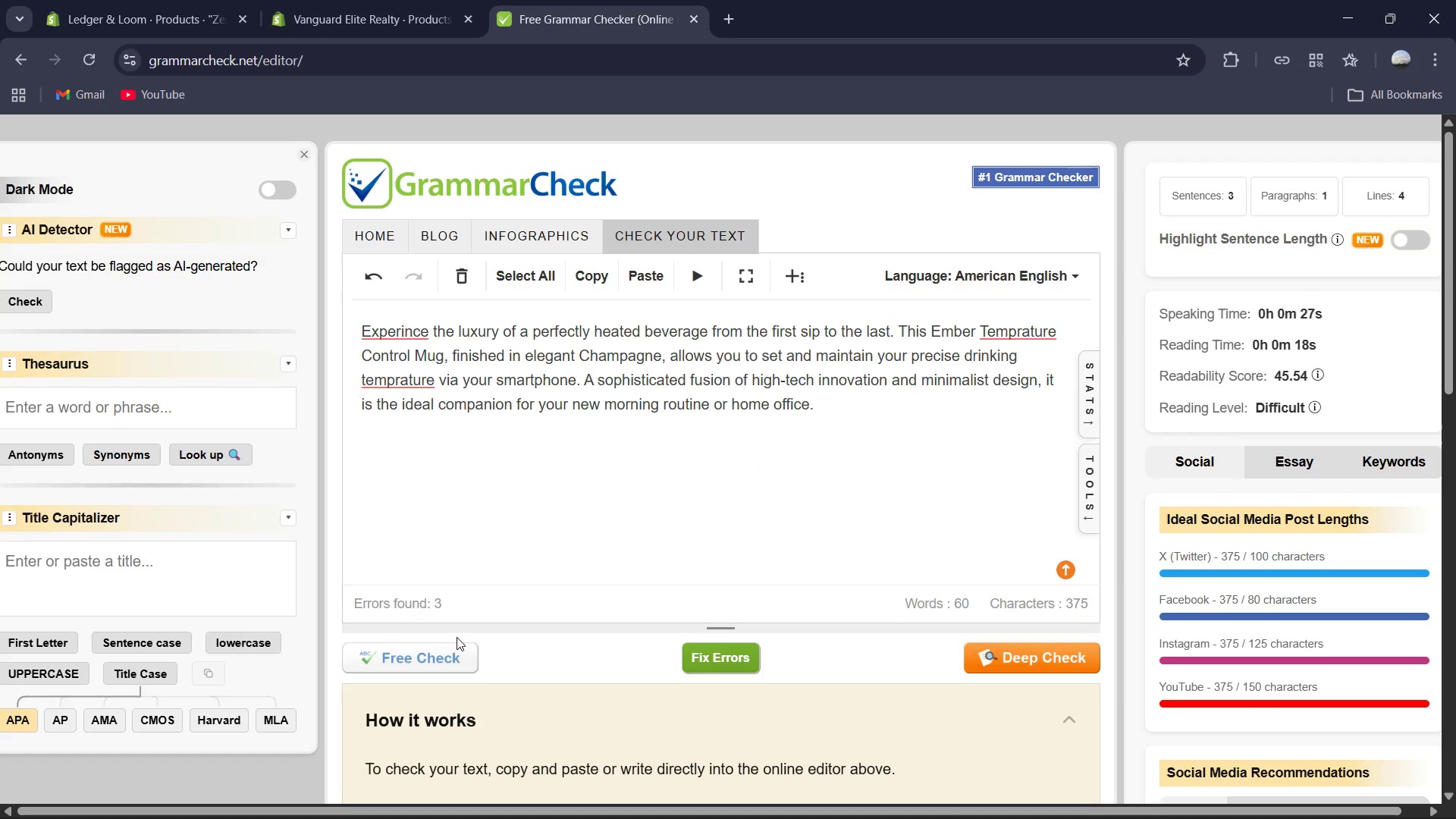 
left_click([705, 664])
 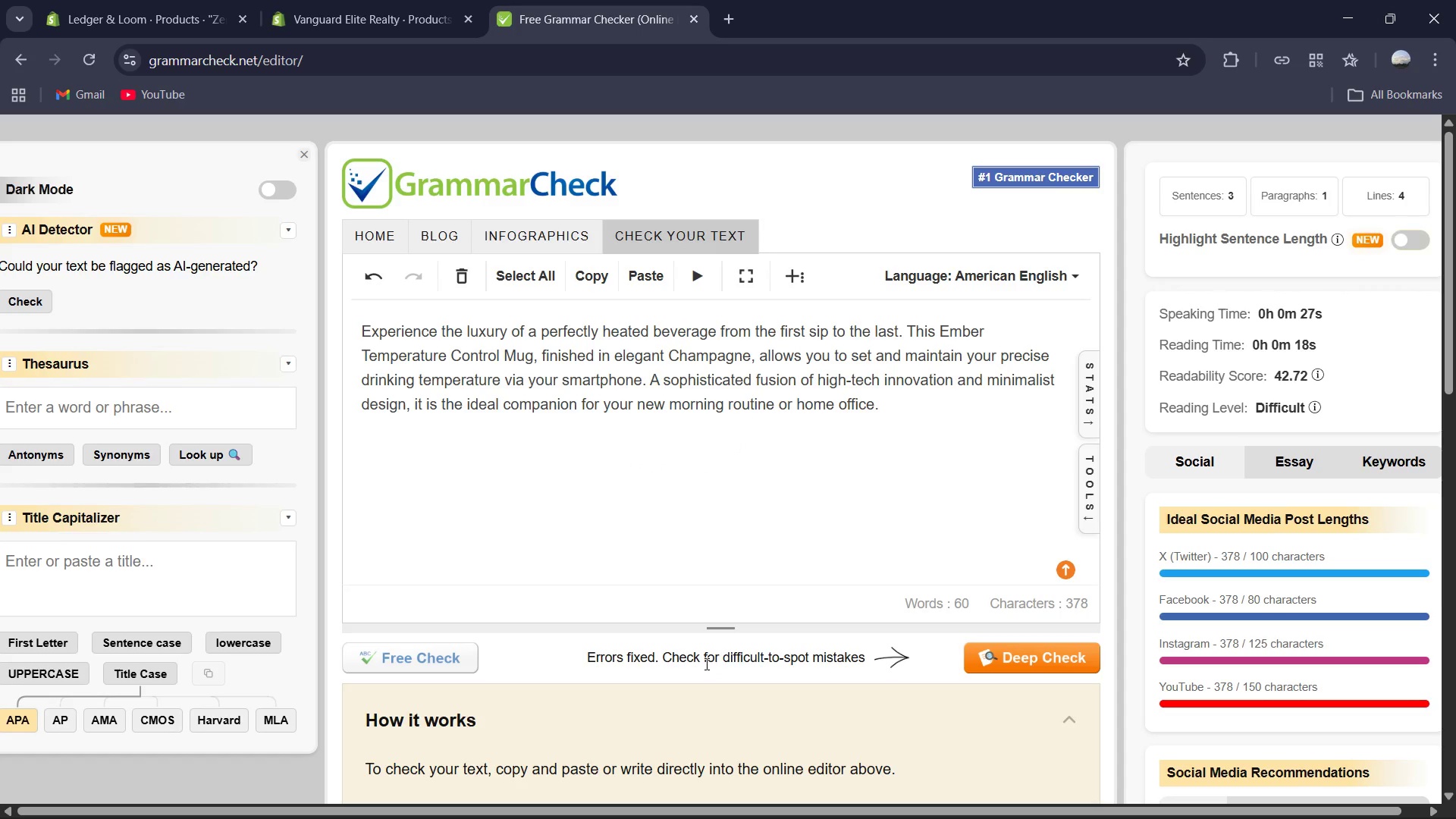 
wait(5.11)
 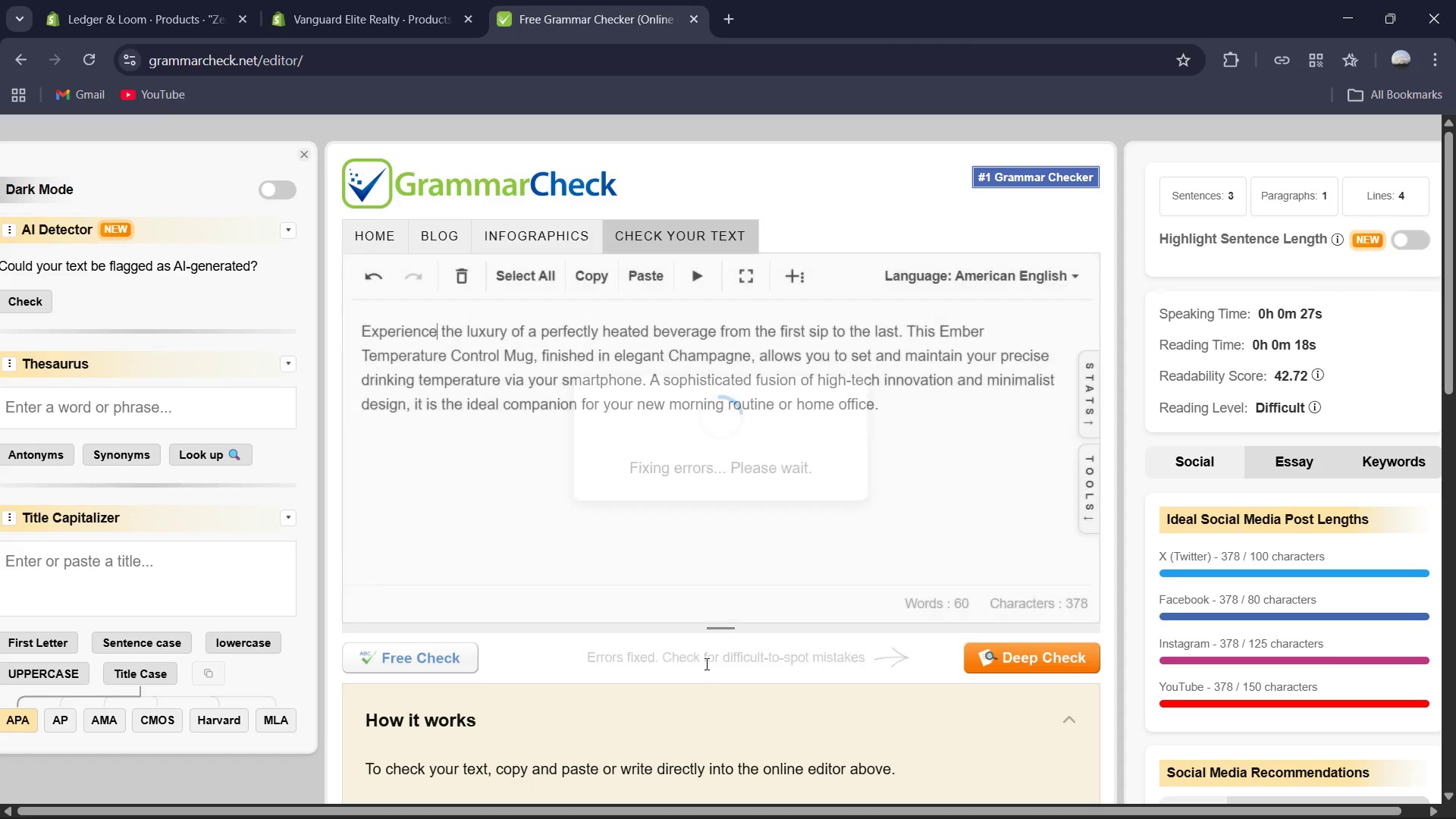 
left_click([746, 466])
 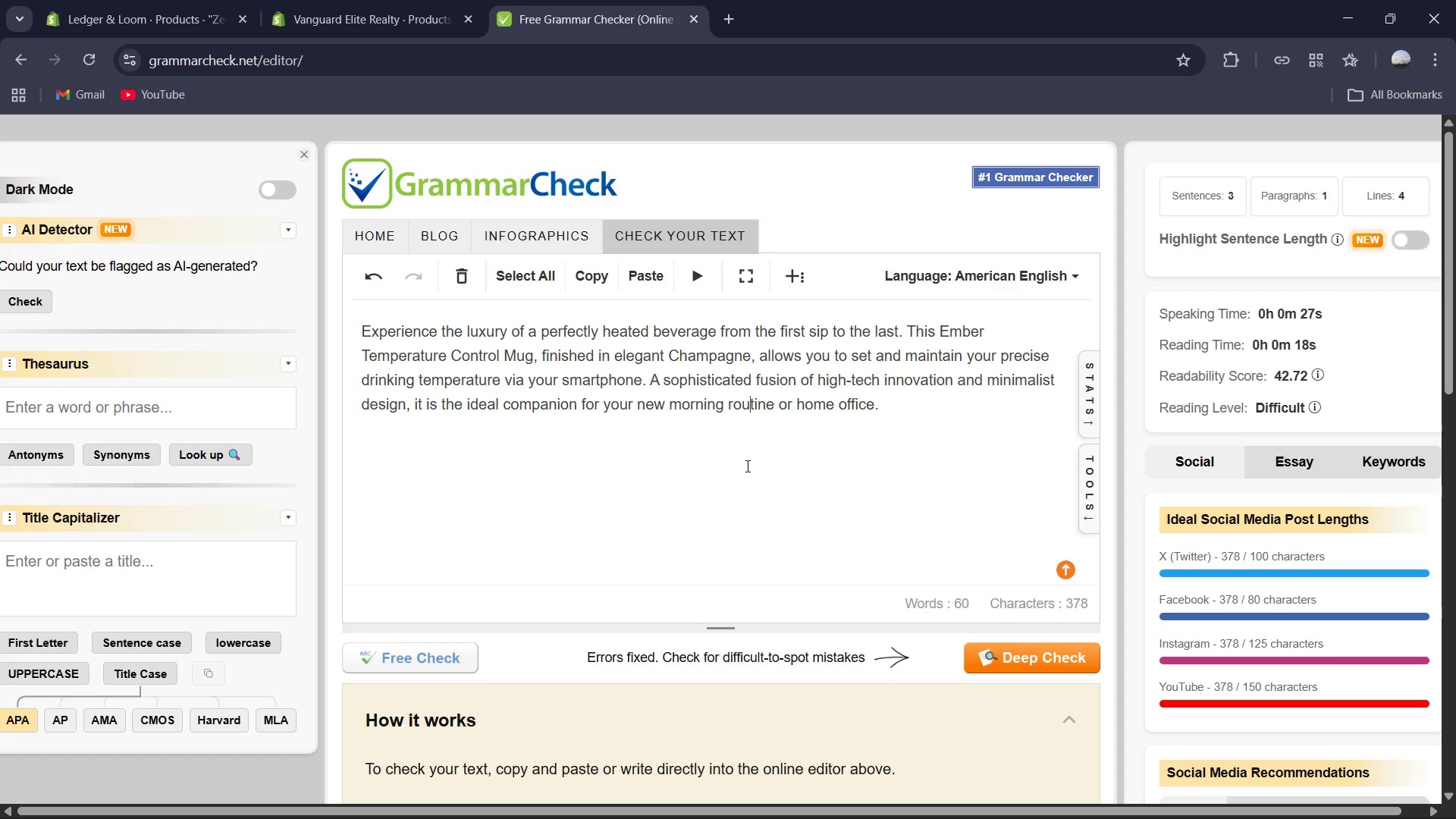 
key(Control+A)
 